 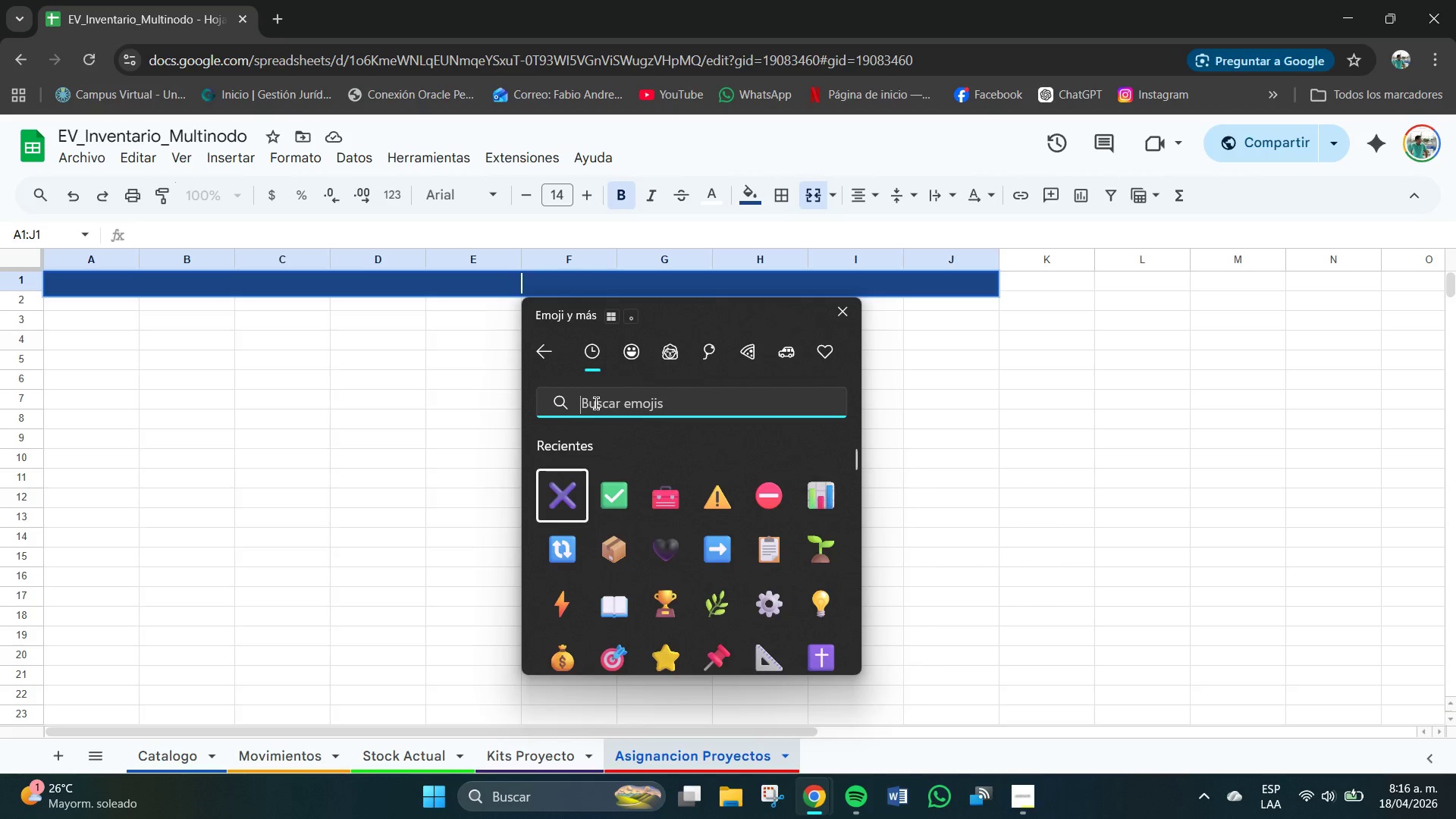 
scroll: coordinate [690, 550], scroll_direction: down, amount: 153.0
 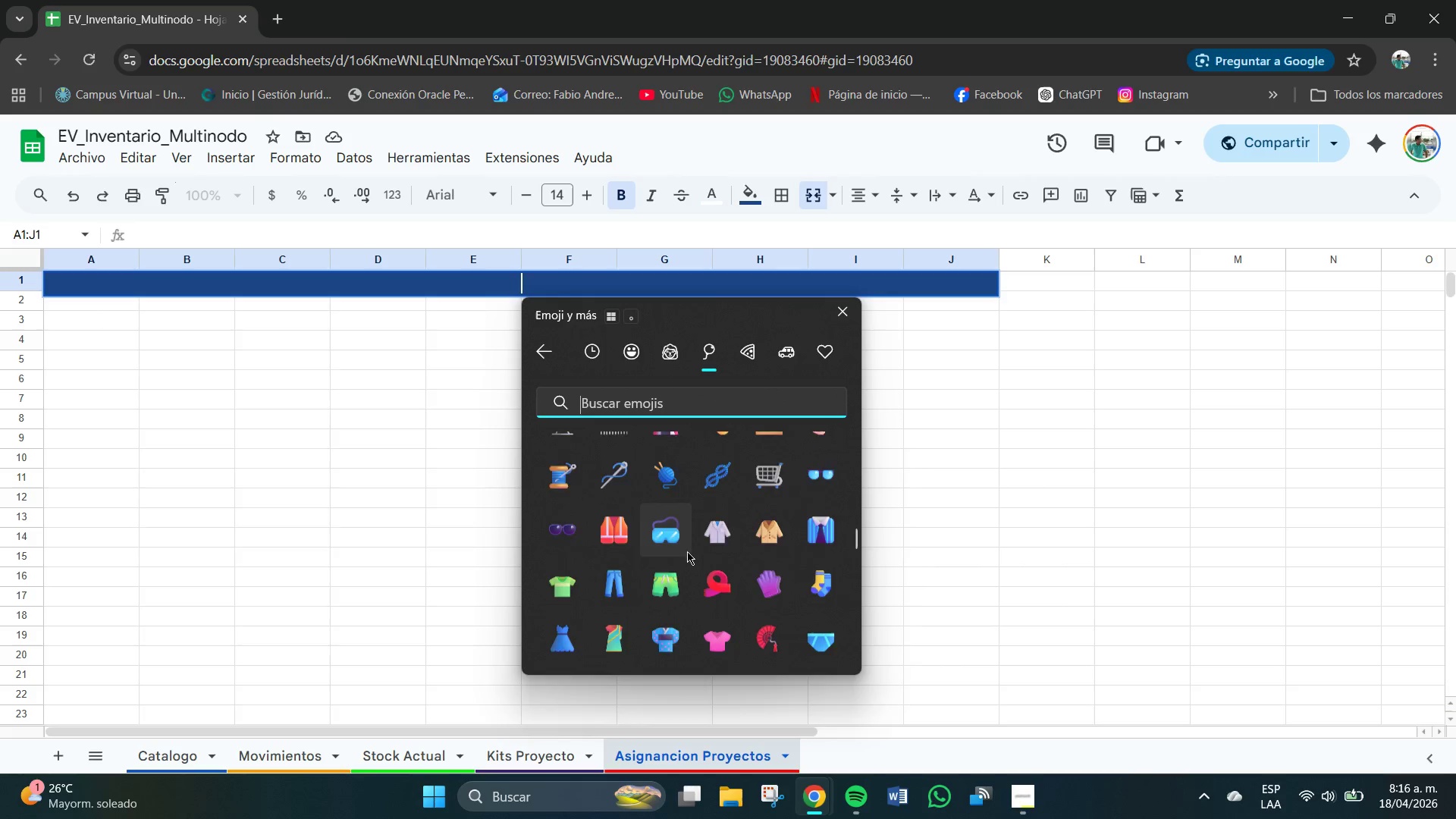 
scroll: coordinate [708, 516], scroll_direction: down, amount: 27.0
 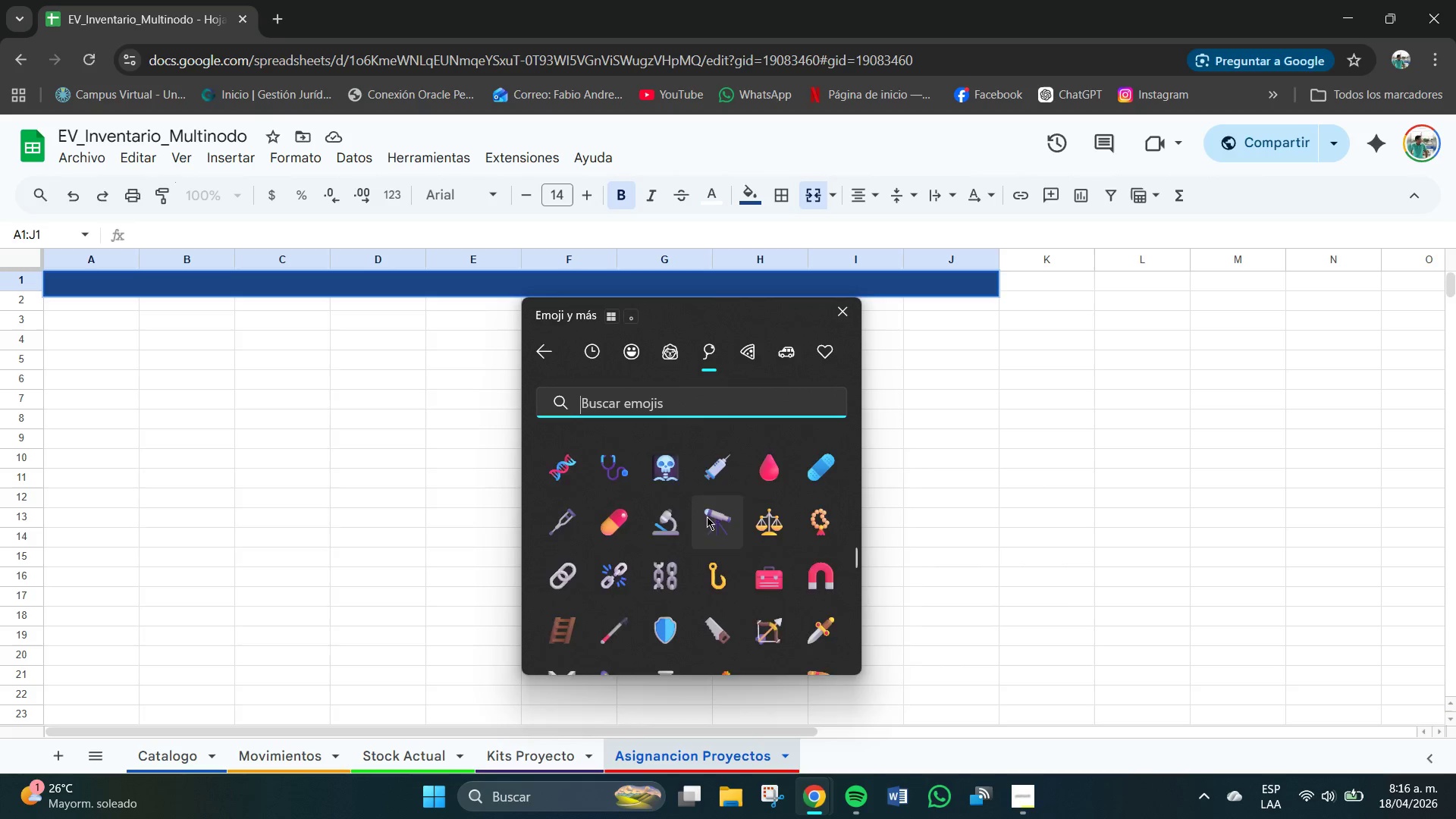 
scroll: coordinate [707, 516], scroll_direction: up, amount: 4.0
 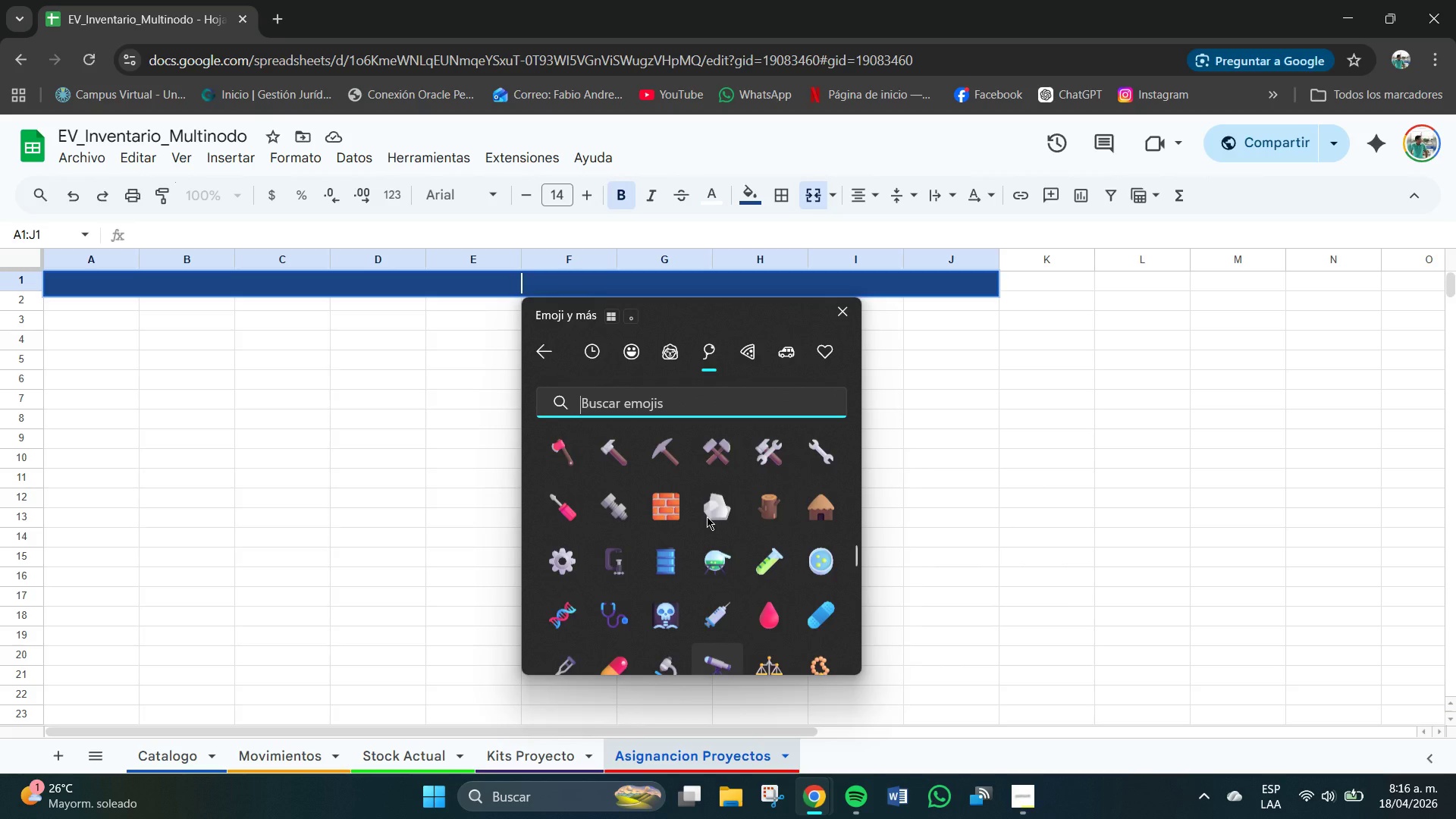 
scroll: coordinate [707, 516], scroll_direction: none, amount: 0.0
 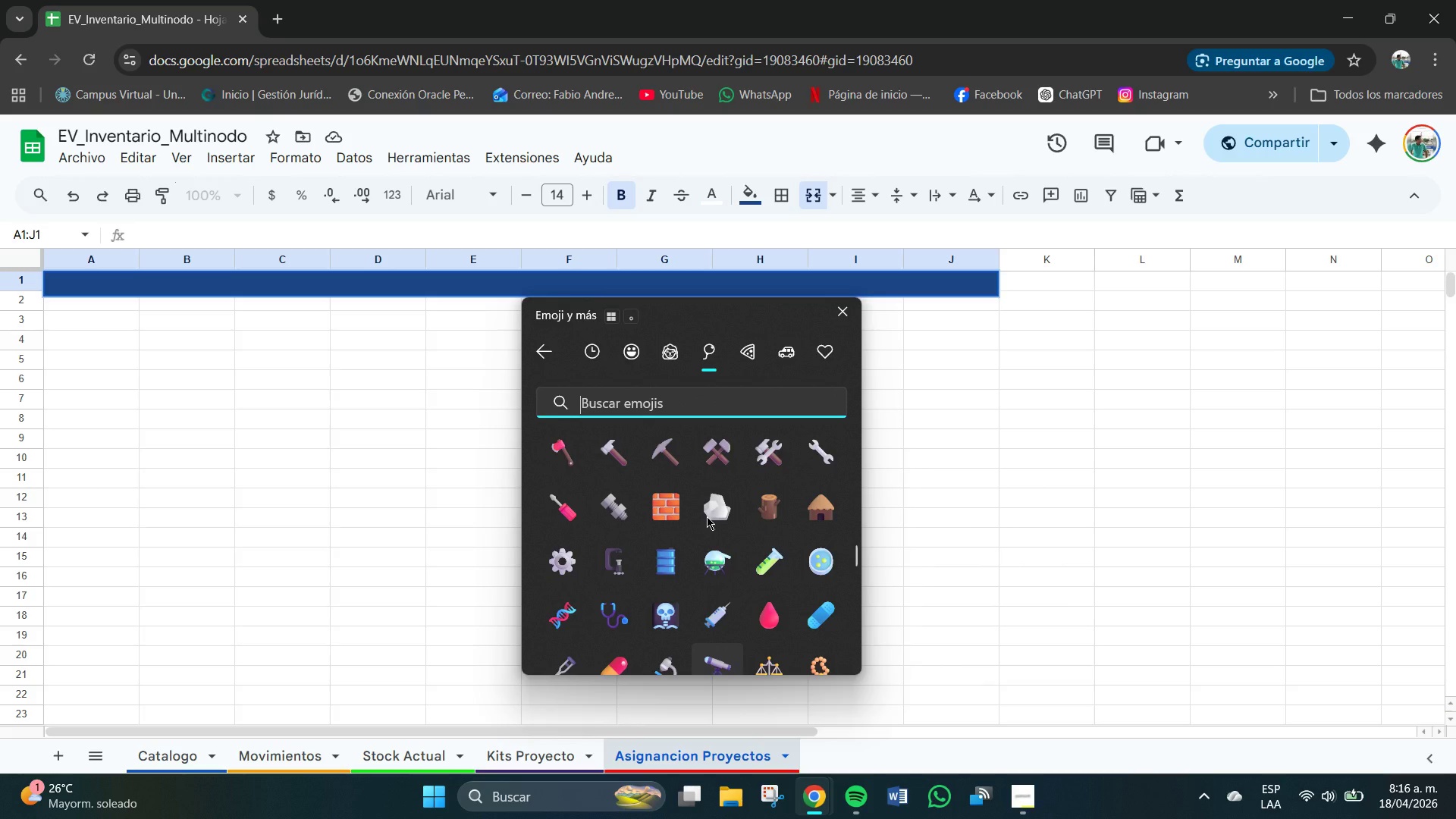 
scroll: coordinate [704, 519], scroll_direction: down, amount: 20.0
 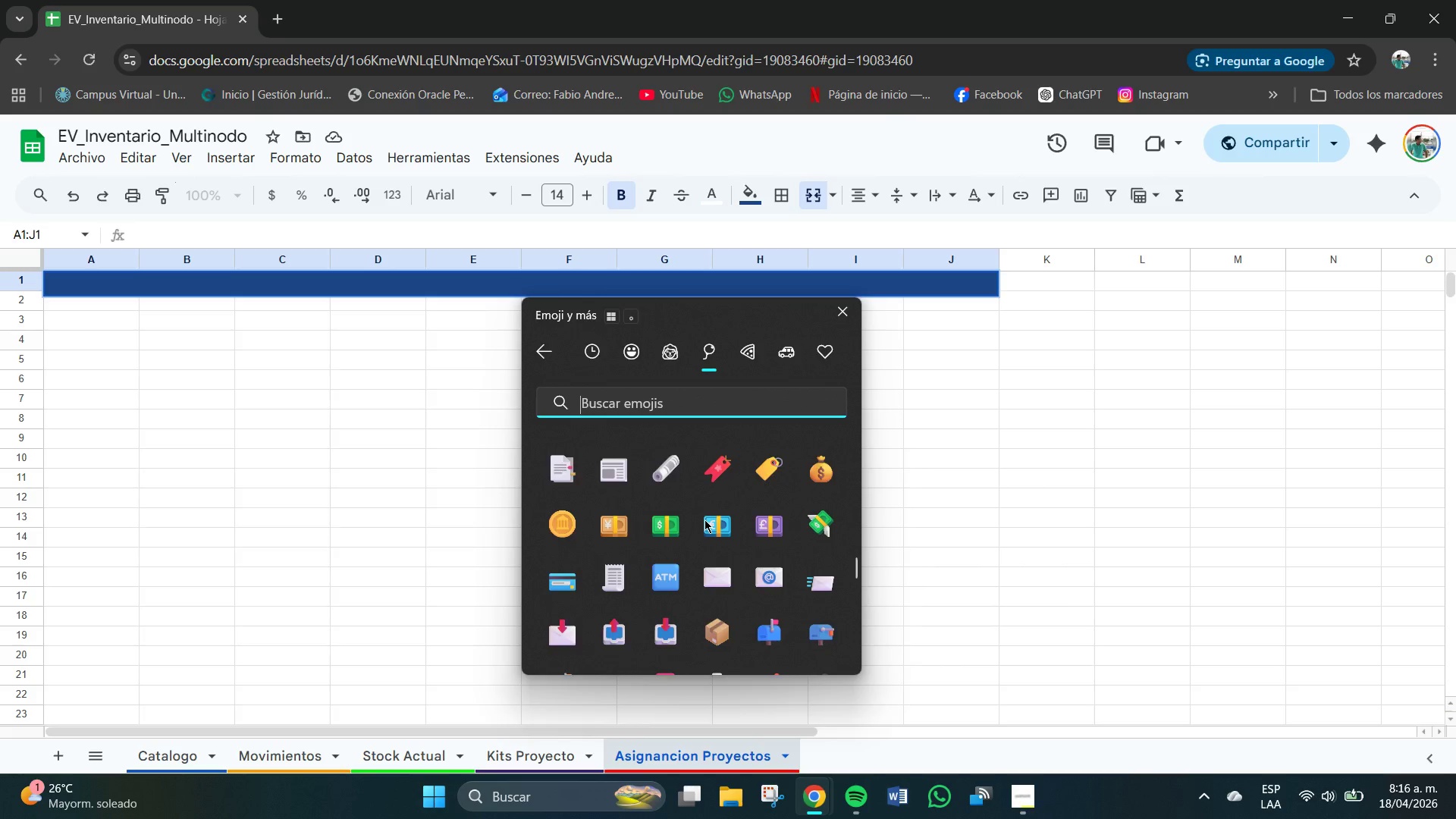 
scroll: coordinate [704, 519], scroll_direction: up, amount: 5.0
 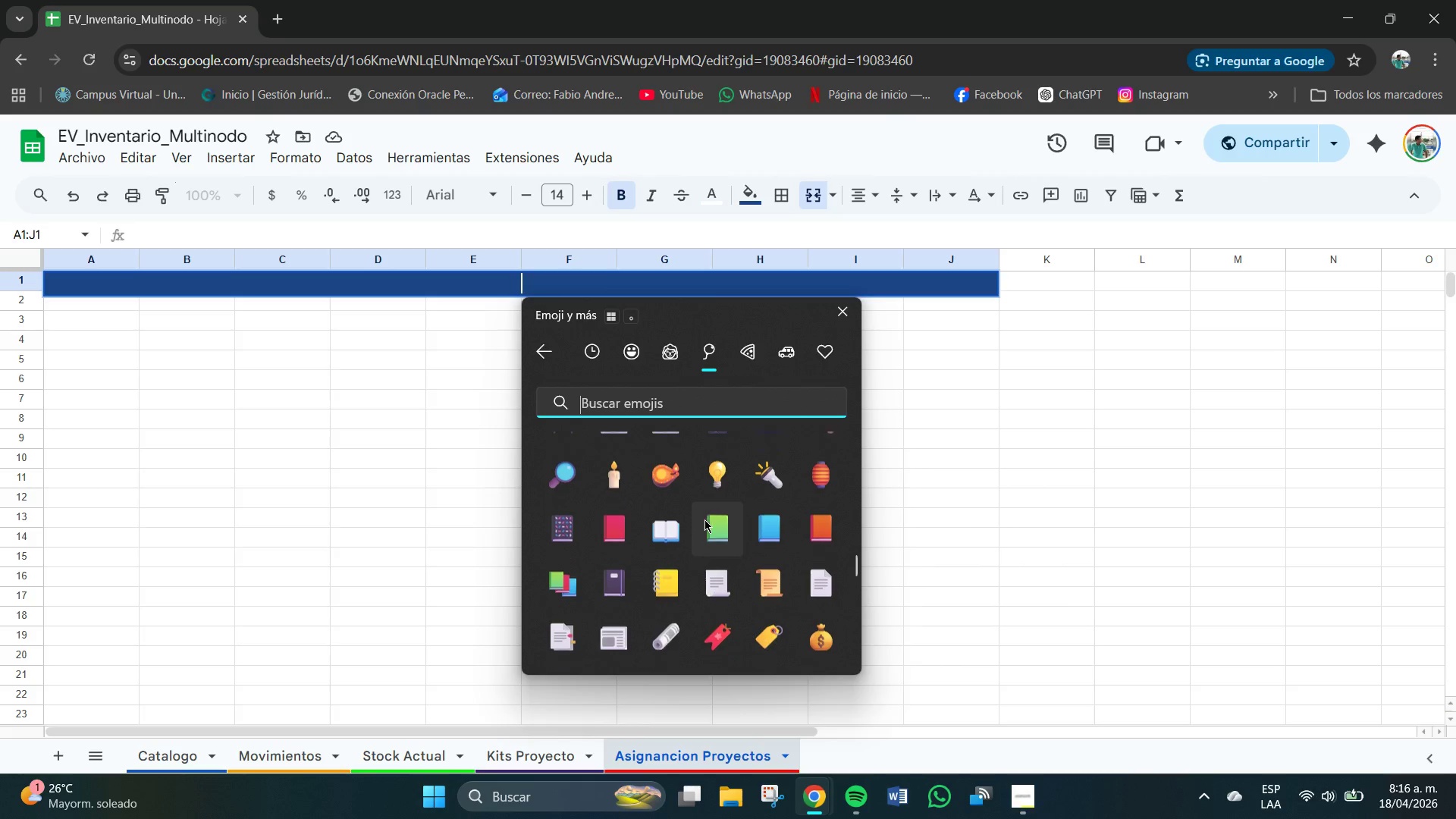 
scroll: coordinate [698, 526], scroll_direction: down, amount: 59.0
 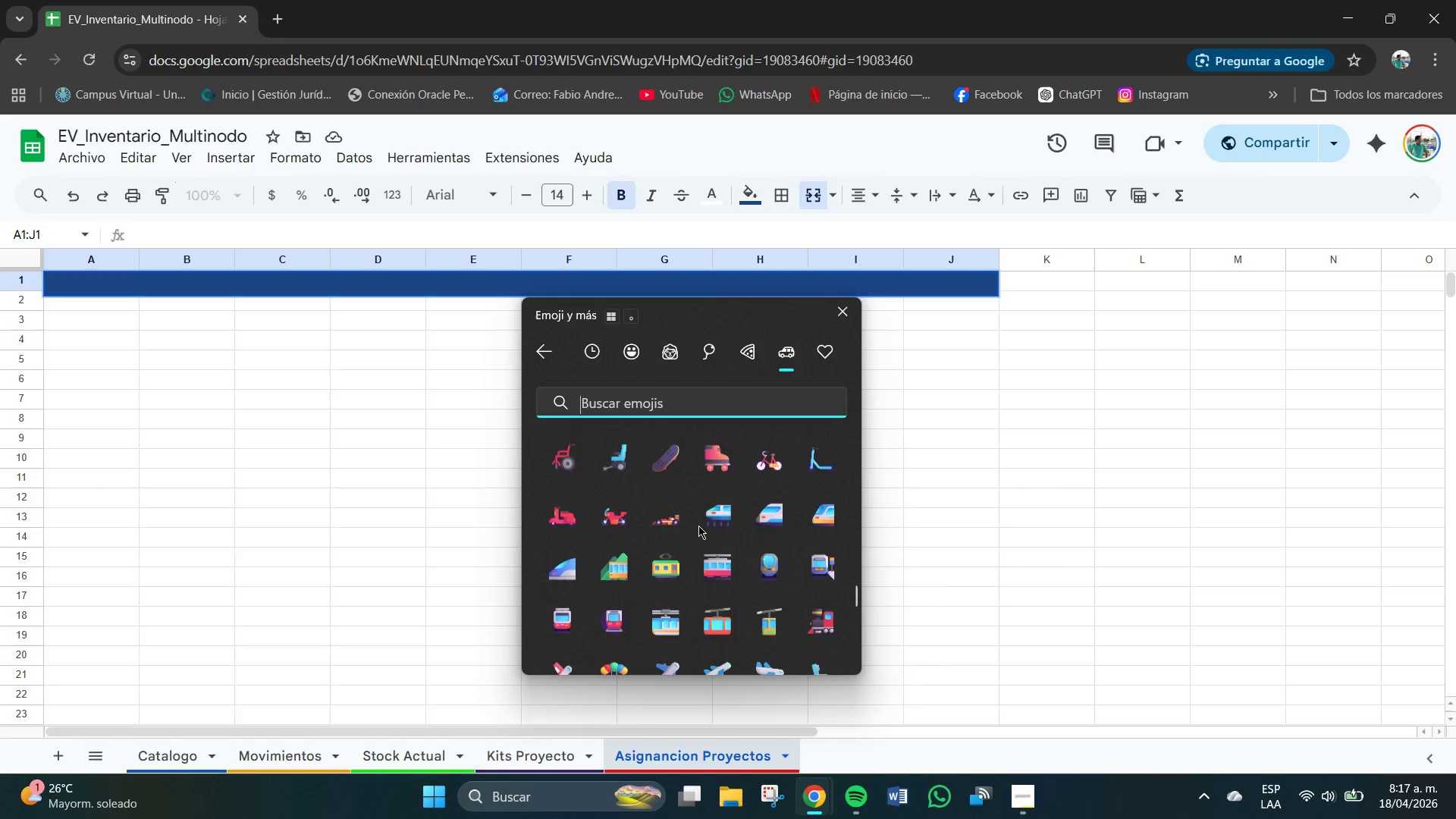 
scroll: coordinate [698, 526], scroll_direction: up, amount: 4.0
 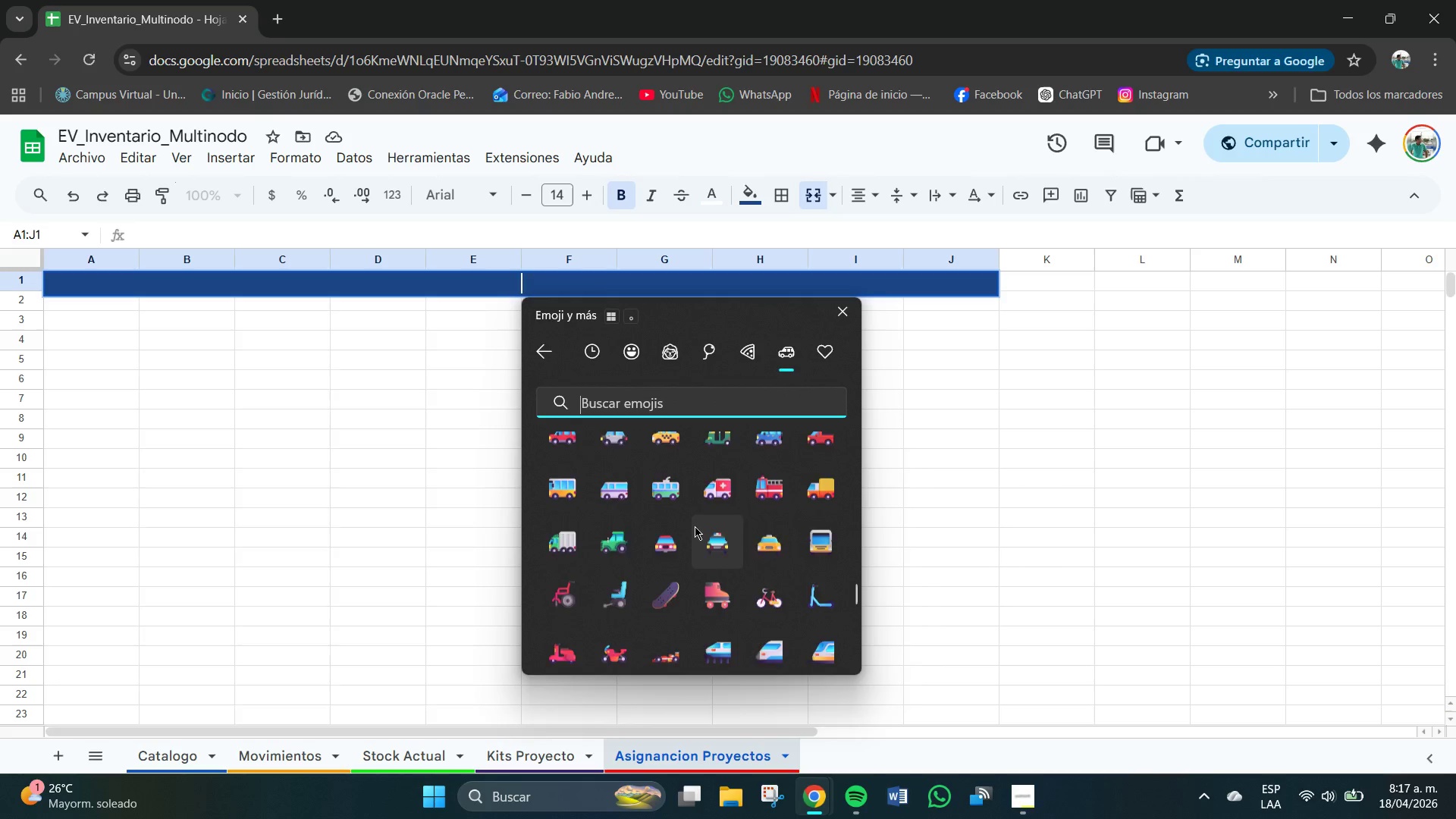 
scroll: coordinate [693, 529], scroll_direction: down, amount: 8.0
 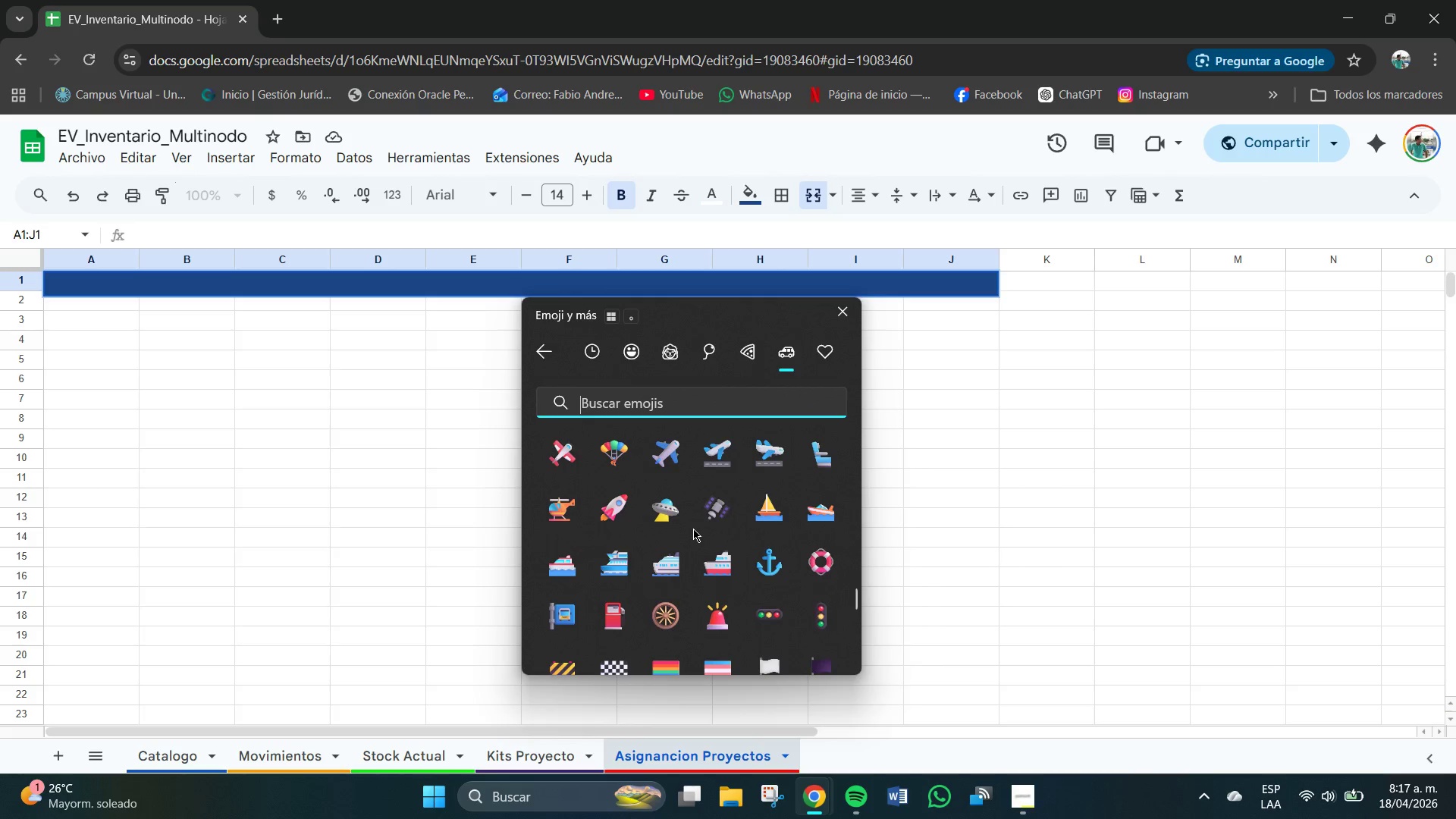 
scroll: coordinate [691, 527], scroll_direction: up, amount: 6.0
 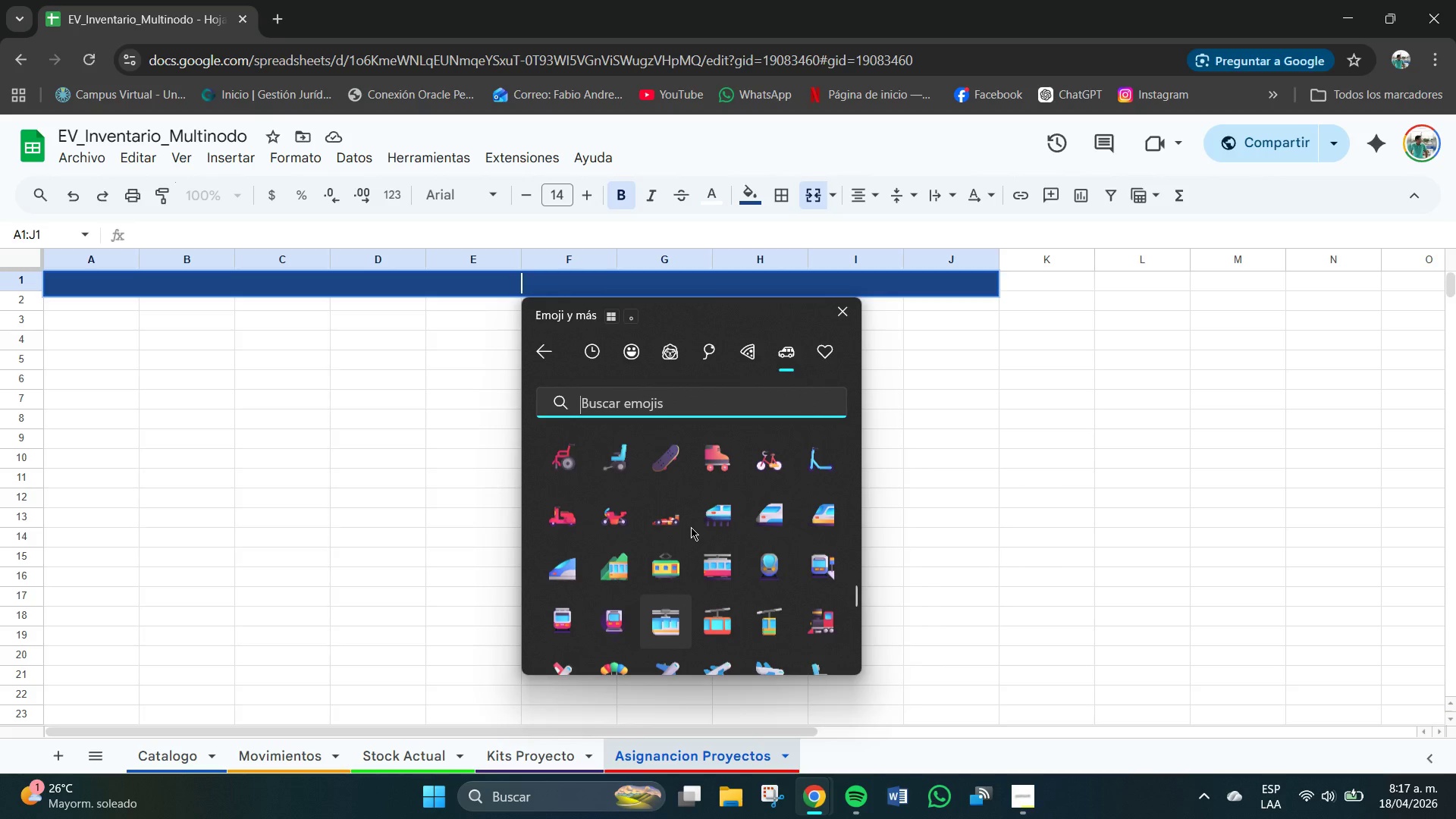 
scroll: coordinate [692, 534], scroll_direction: down, amount: 13.0
 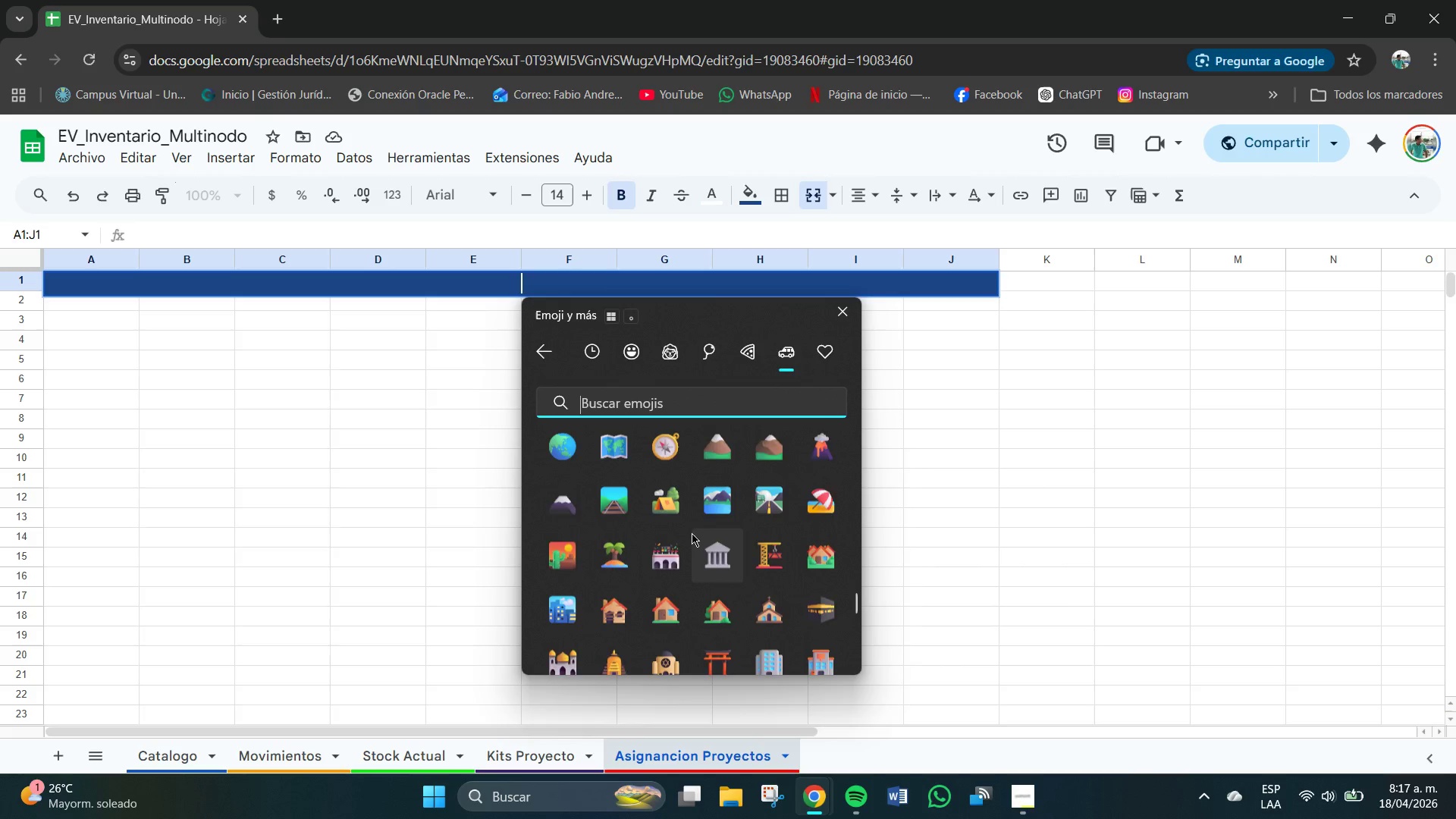 
scroll: coordinate [692, 533], scroll_direction: down, amount: 2.0
 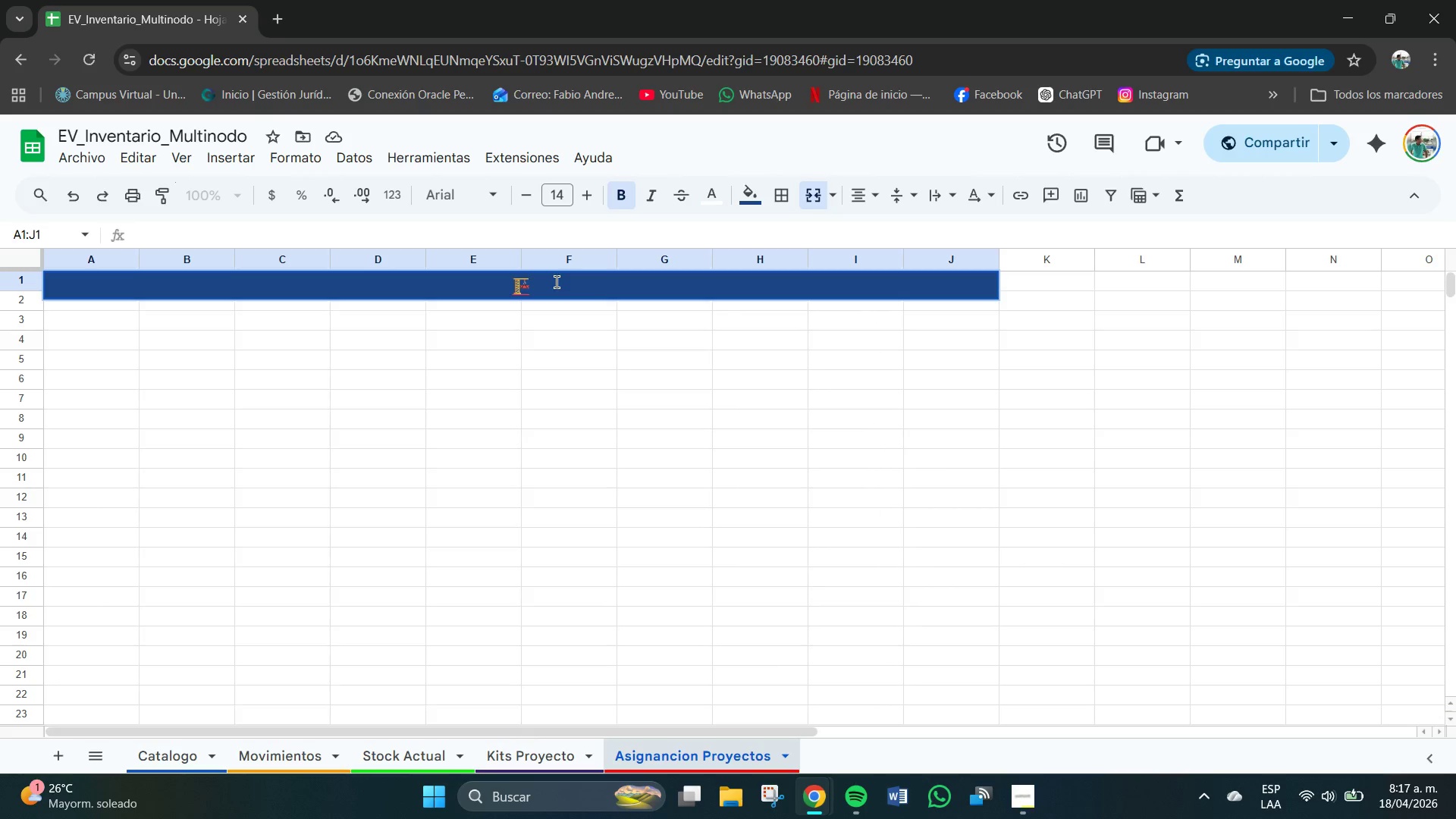 
type(ASIGNACION)
 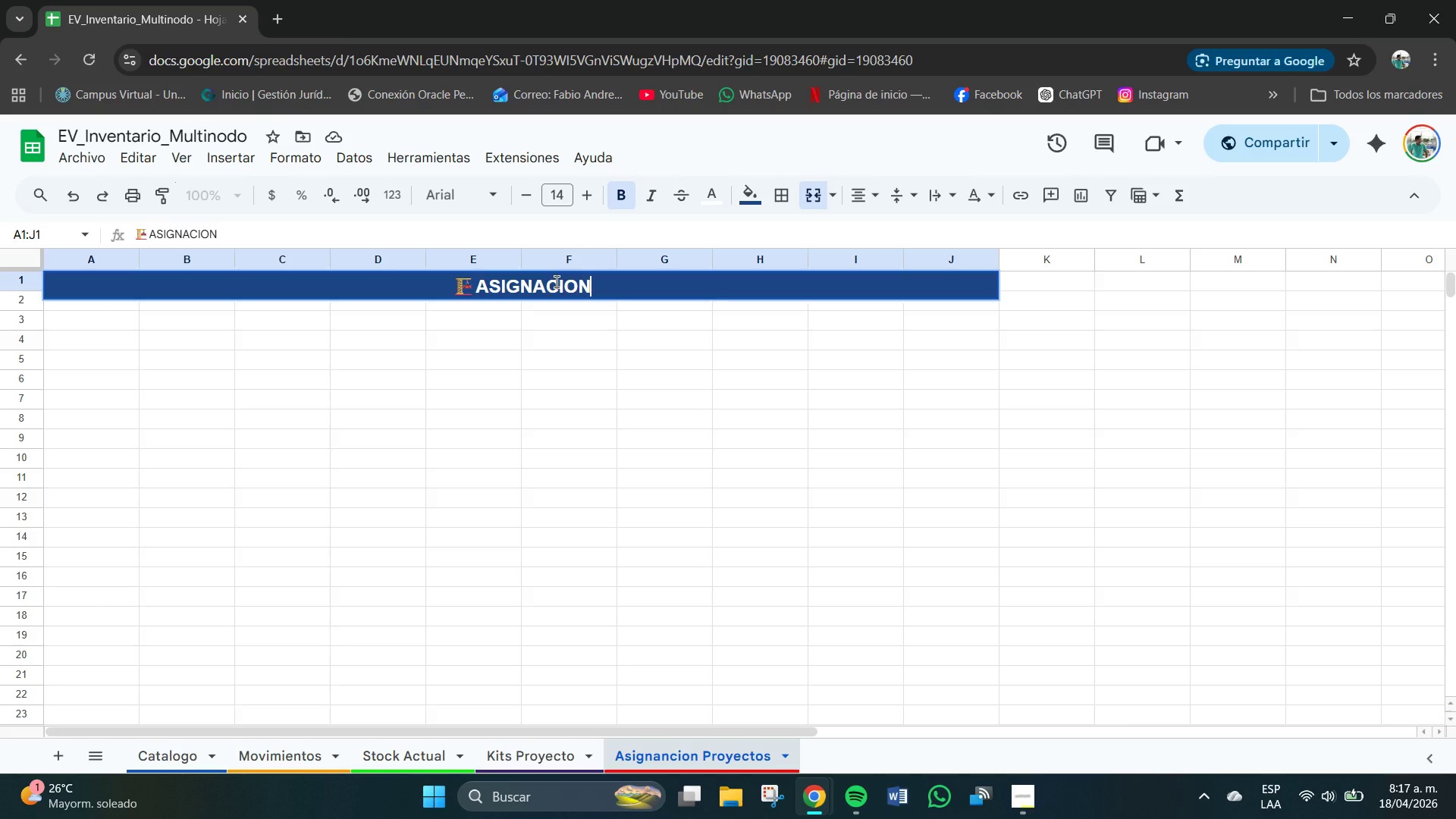 
type( DE INVENTARIO A ;RP)
key(Backspace)
key(Backspace)
key(Backspace)
type(;R)
key(Backspace)
key(Backspace)
type(PROYECTTOS)
key(Backspace)
key(Backspace)
key(Backspace)
type(OS )
 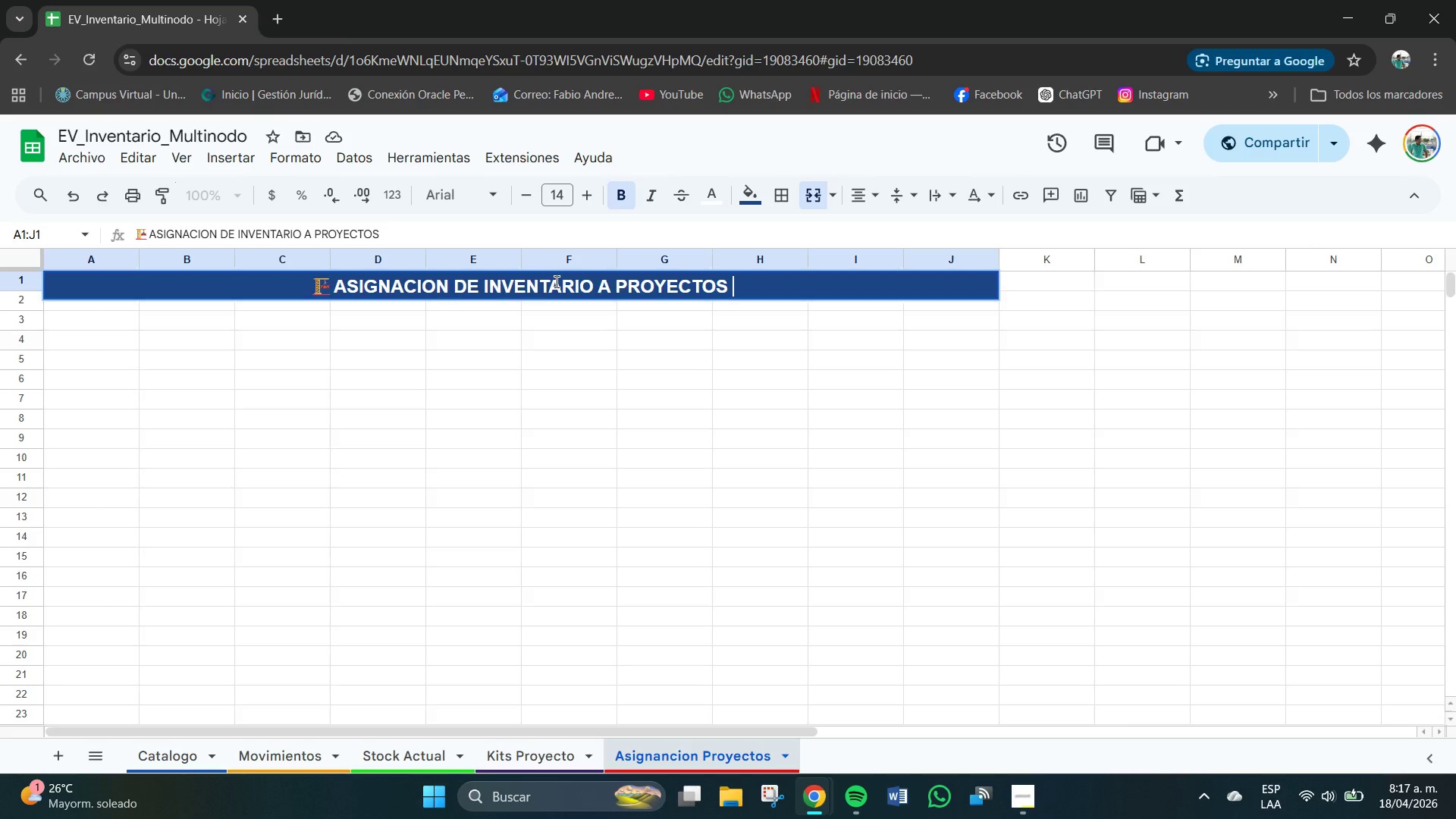 
type(DE CLIENTES )
 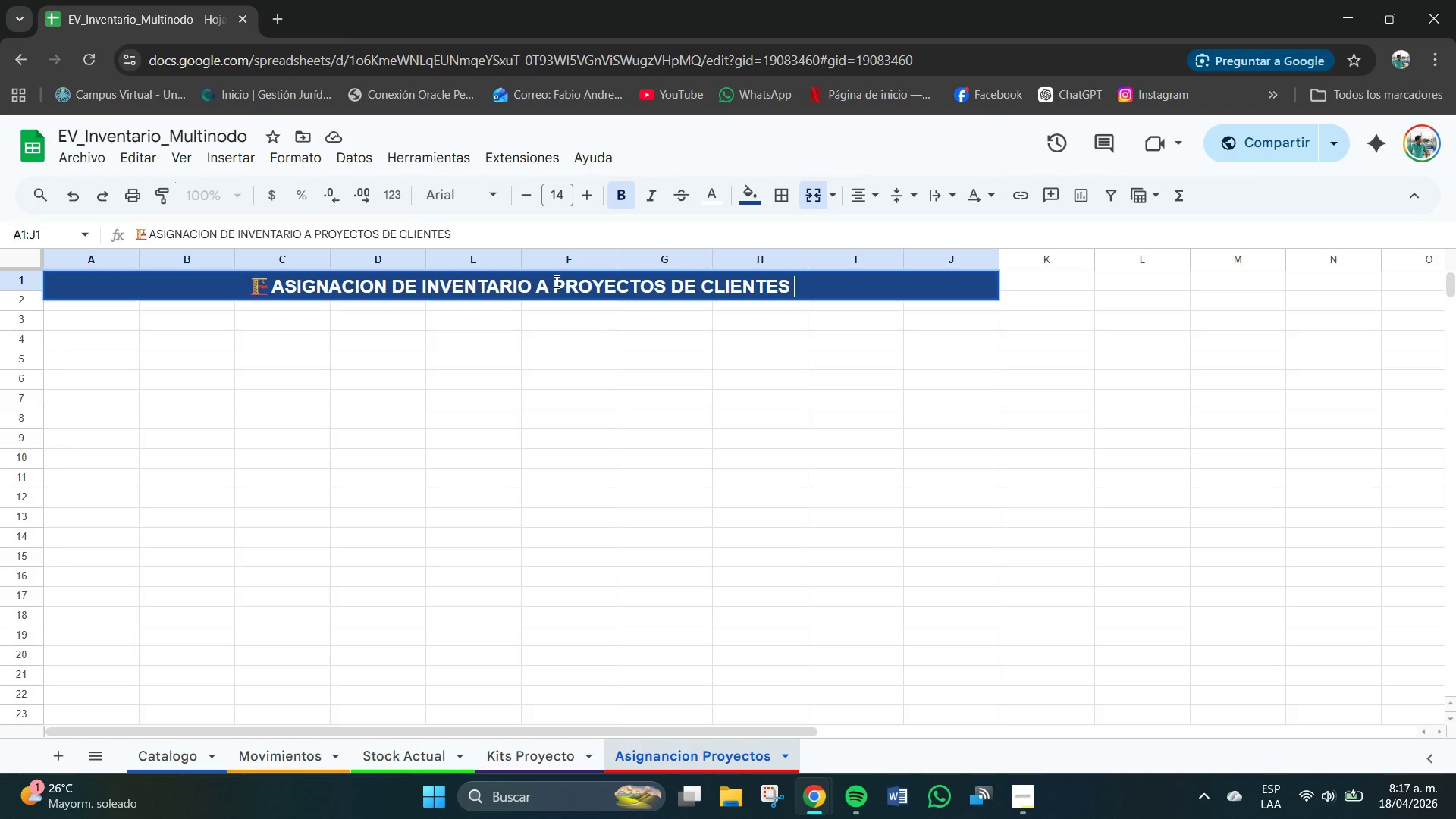 
key(Enter)
 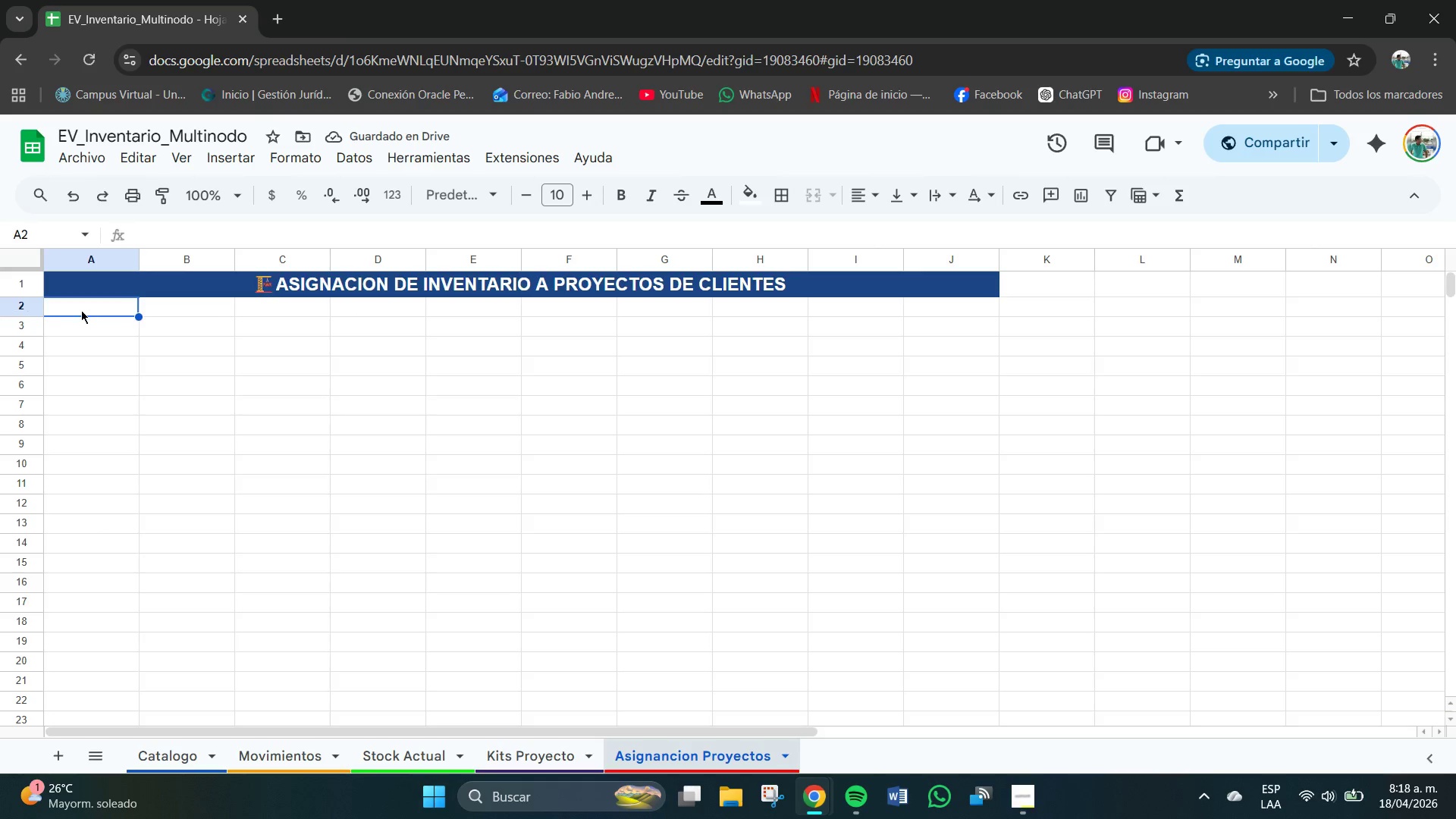 
wait(5.94)
 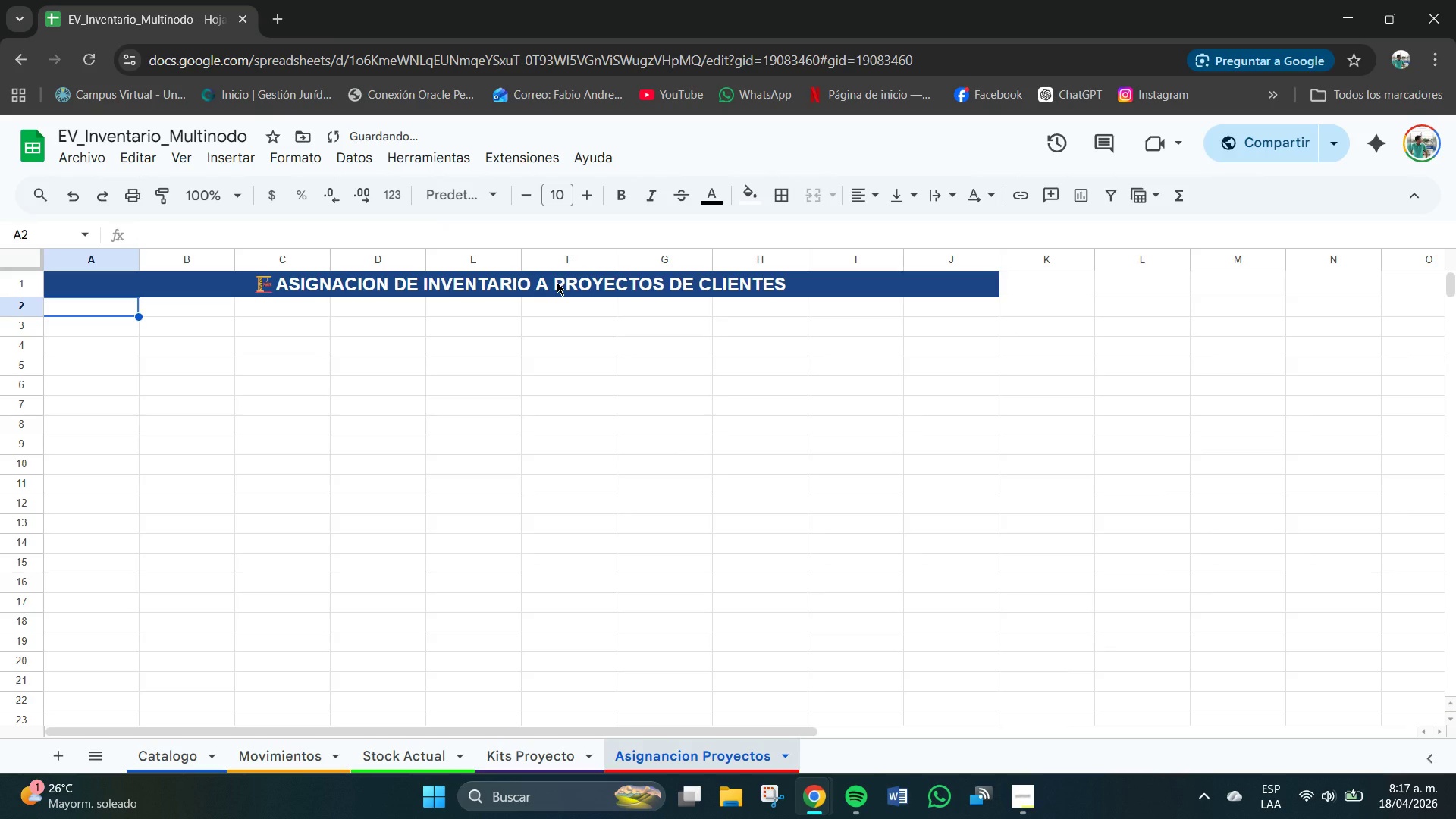 
left_click_drag(start_coordinate=[103, 304], to_coordinate=[981, 311])
 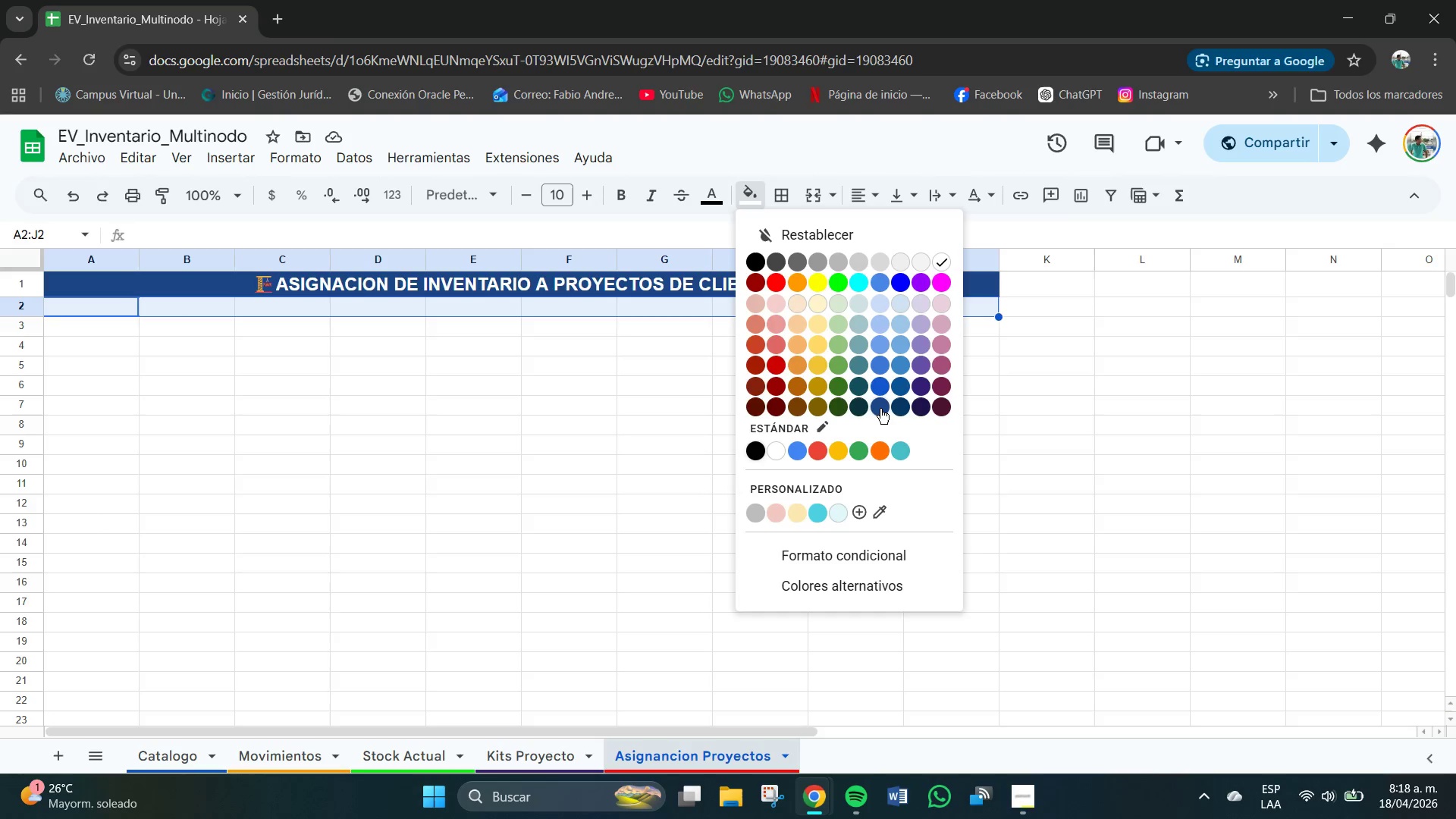 
left_click([880, 400])
 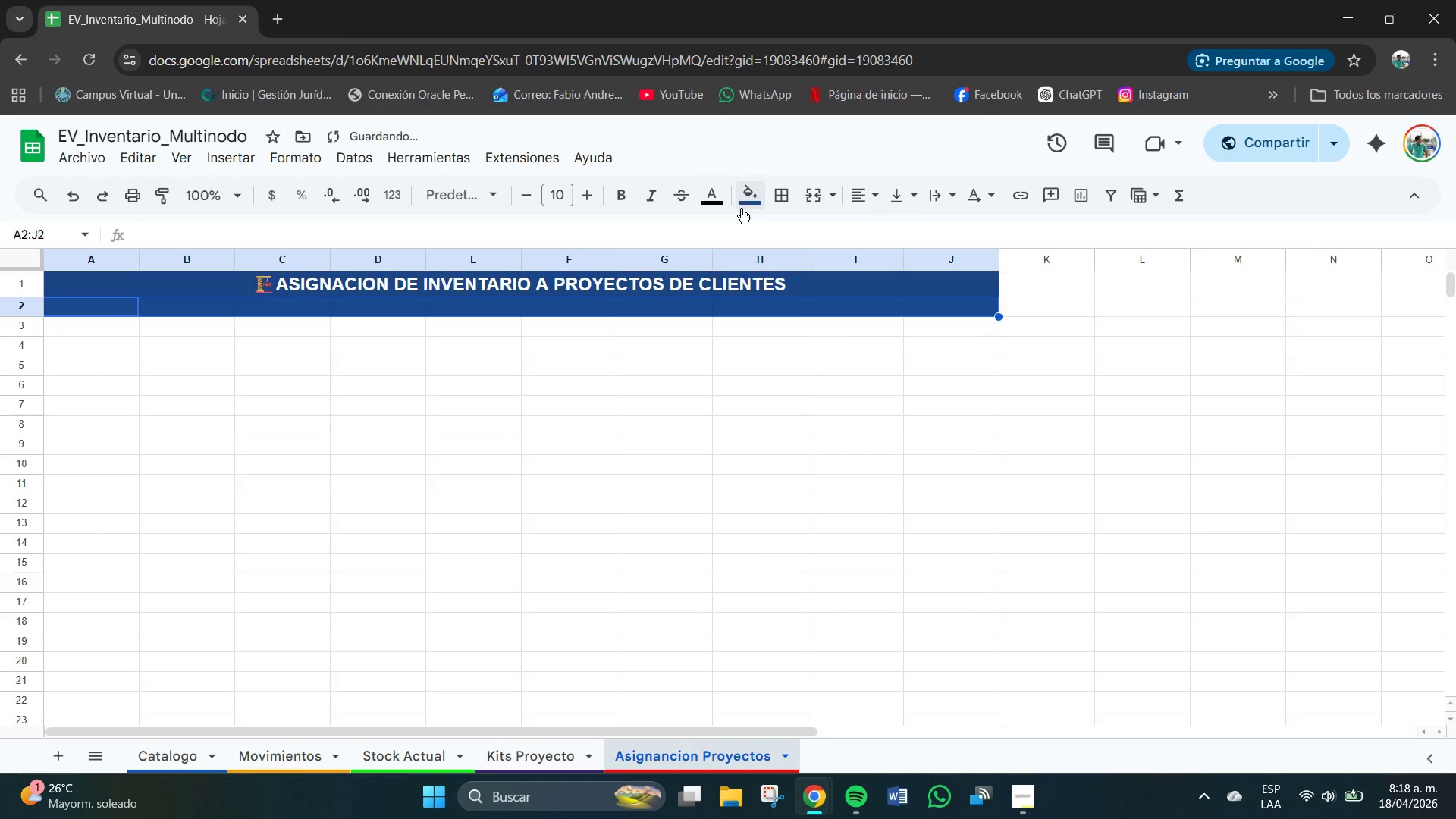 
left_click([714, 193])
 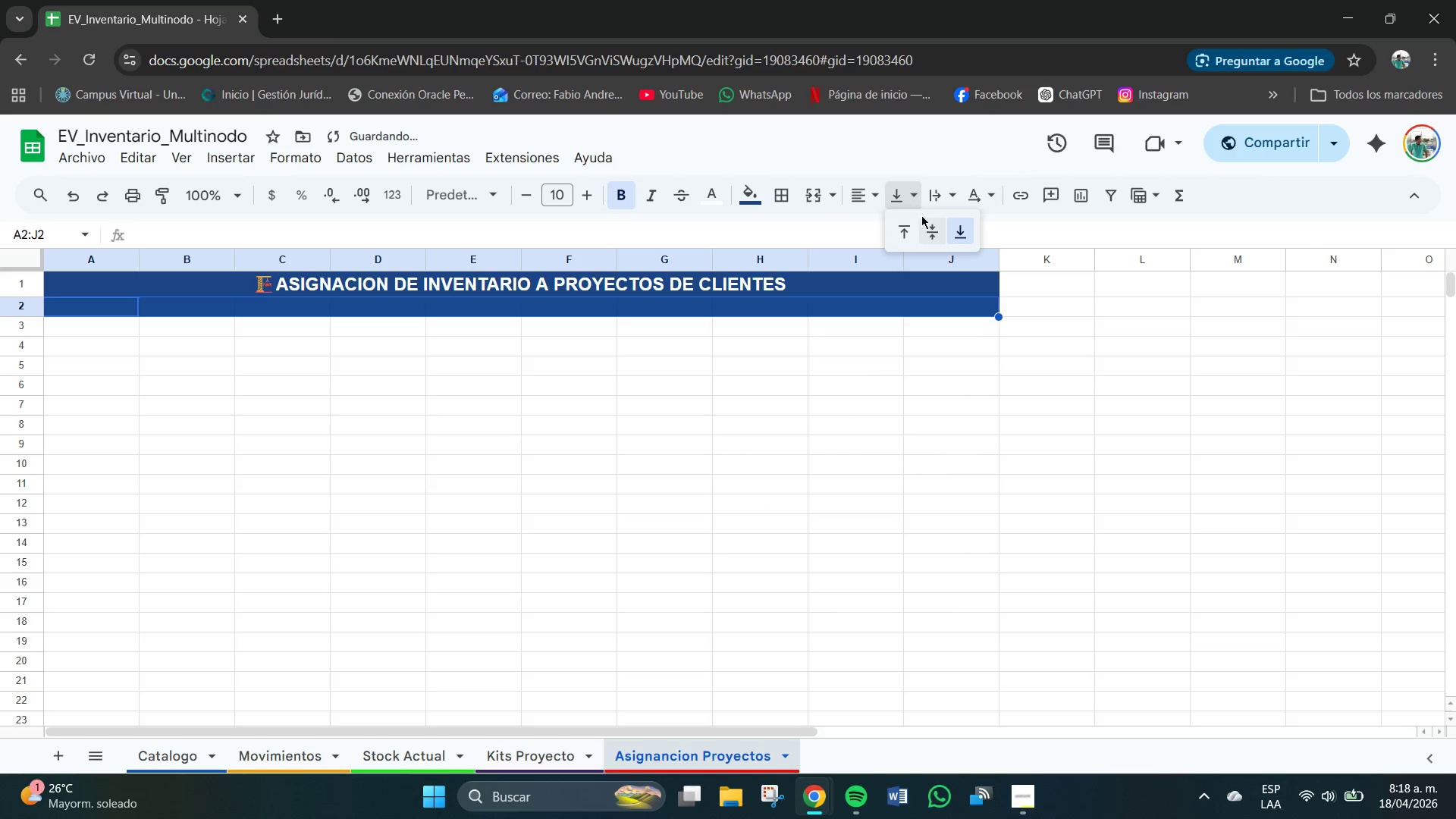 
wait(5.48)
 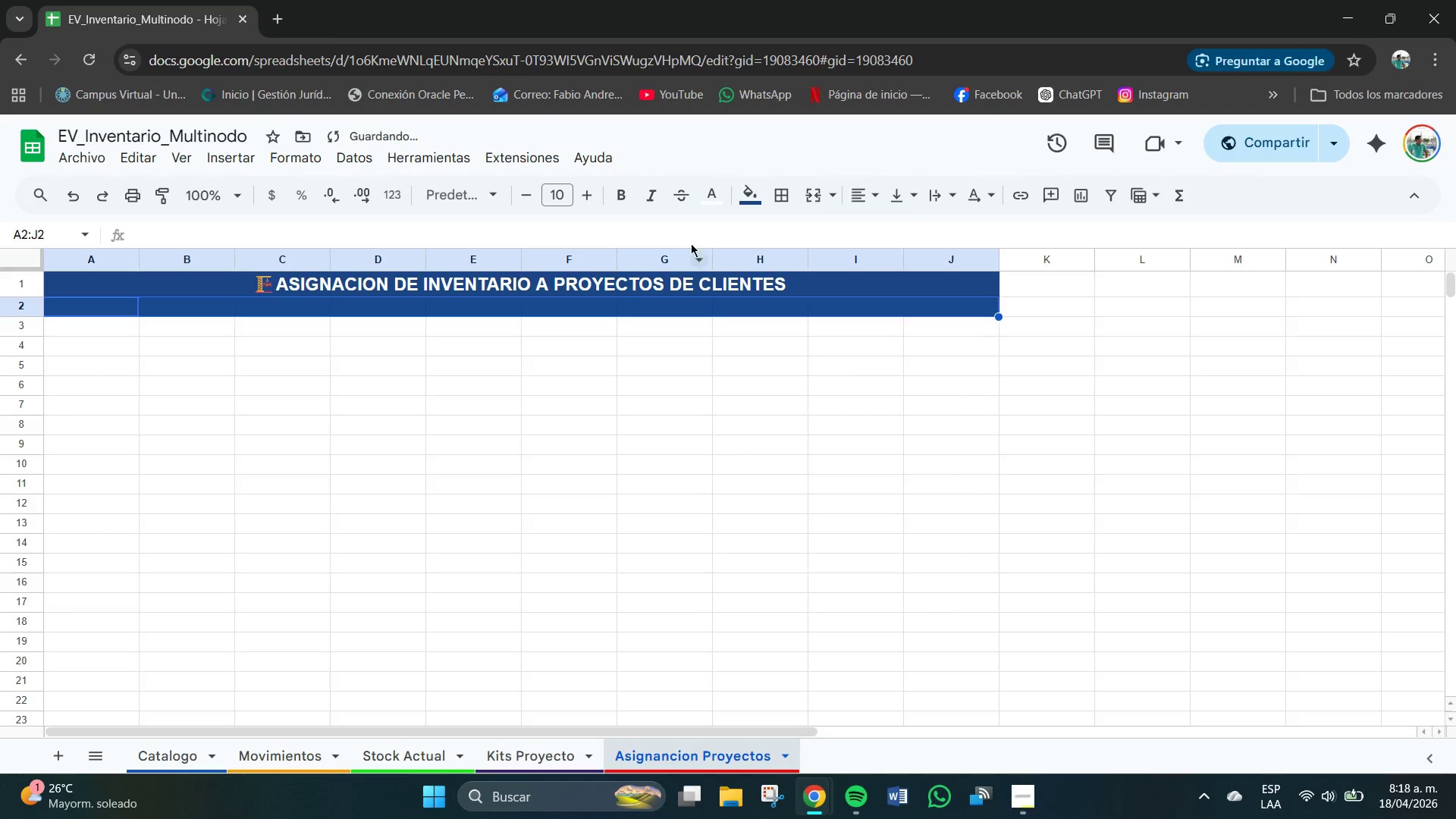 
left_click([862, 191])
 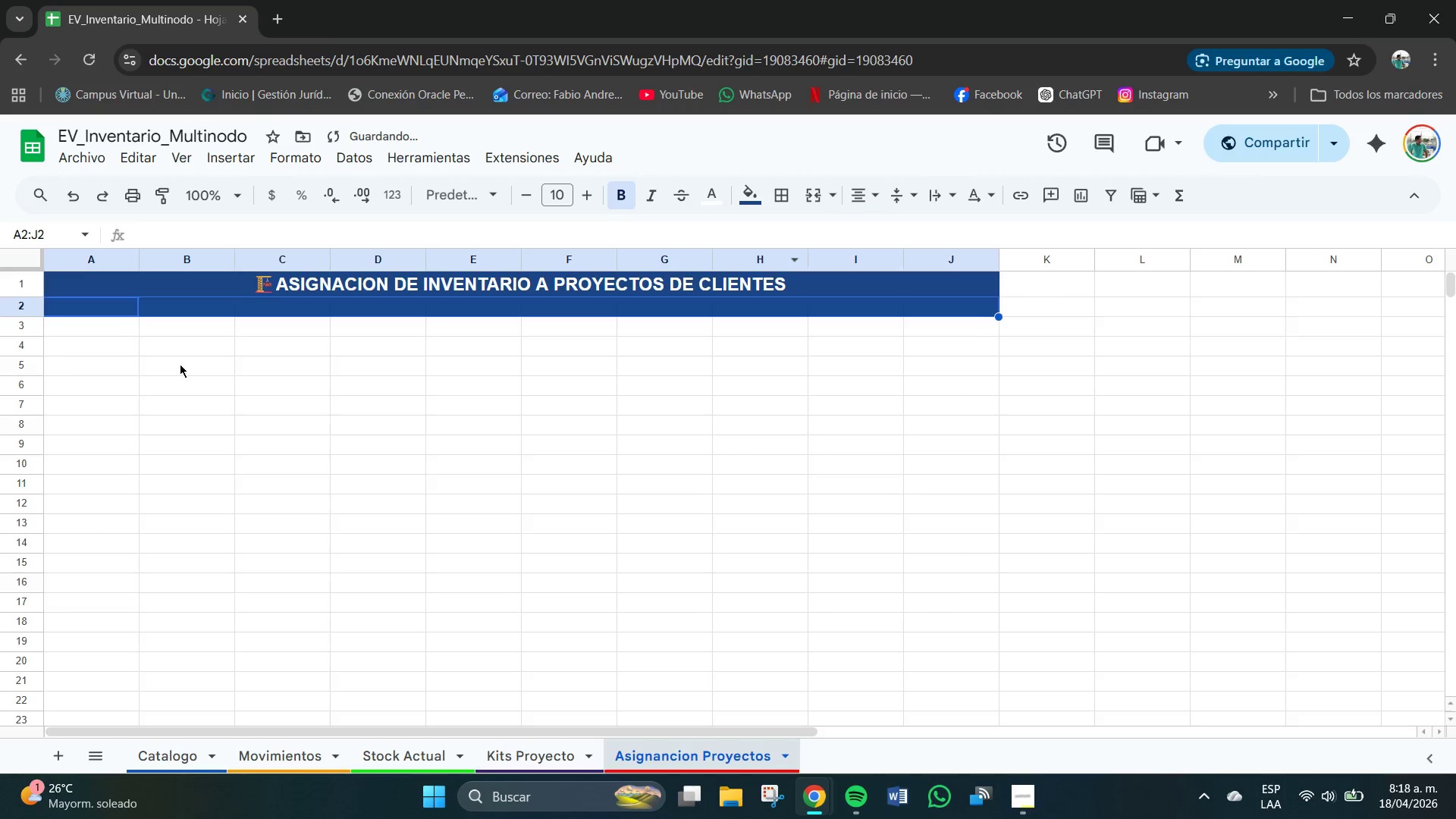 
double_click([102, 313])
 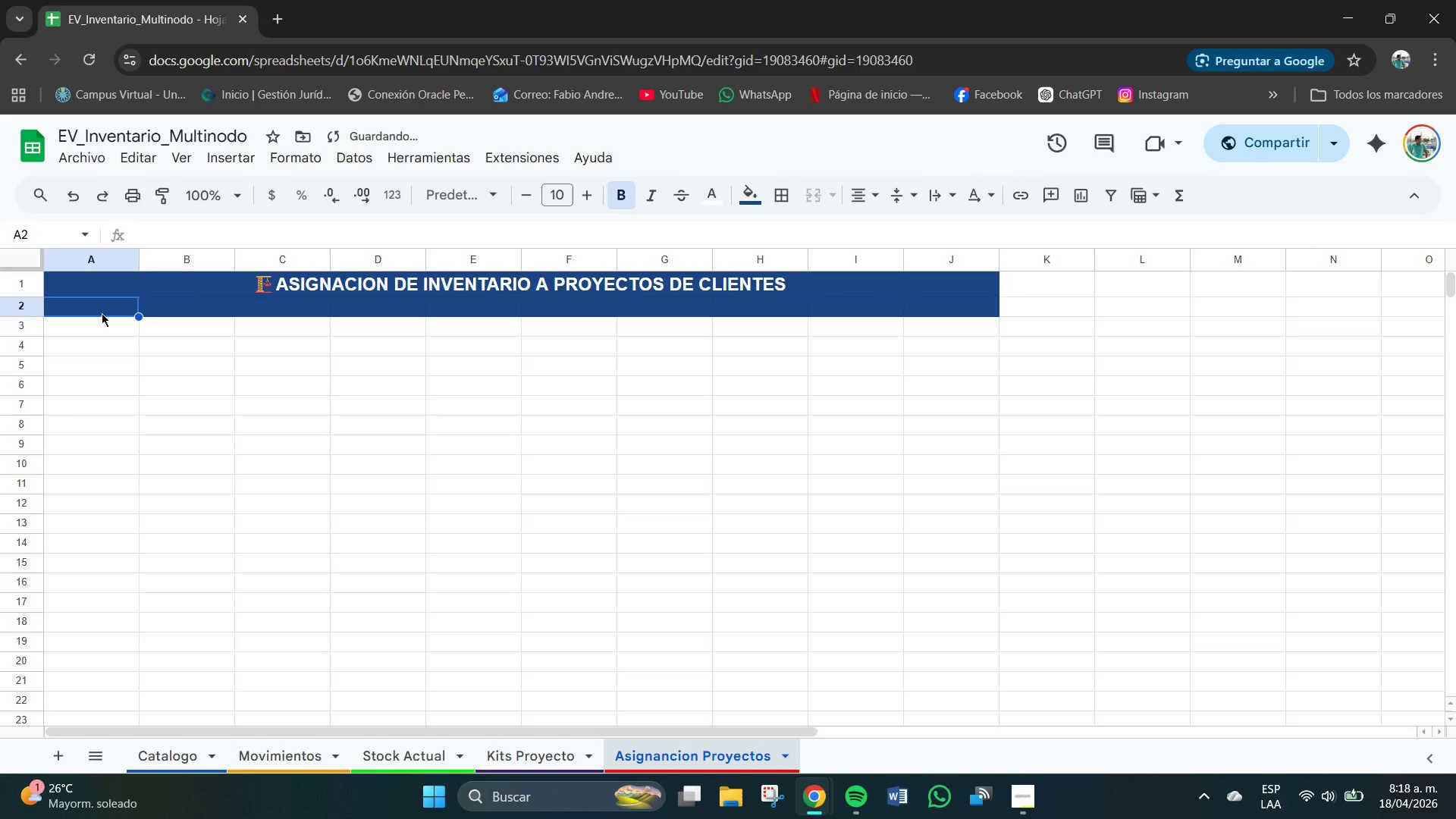 
triple_click([102, 313])
 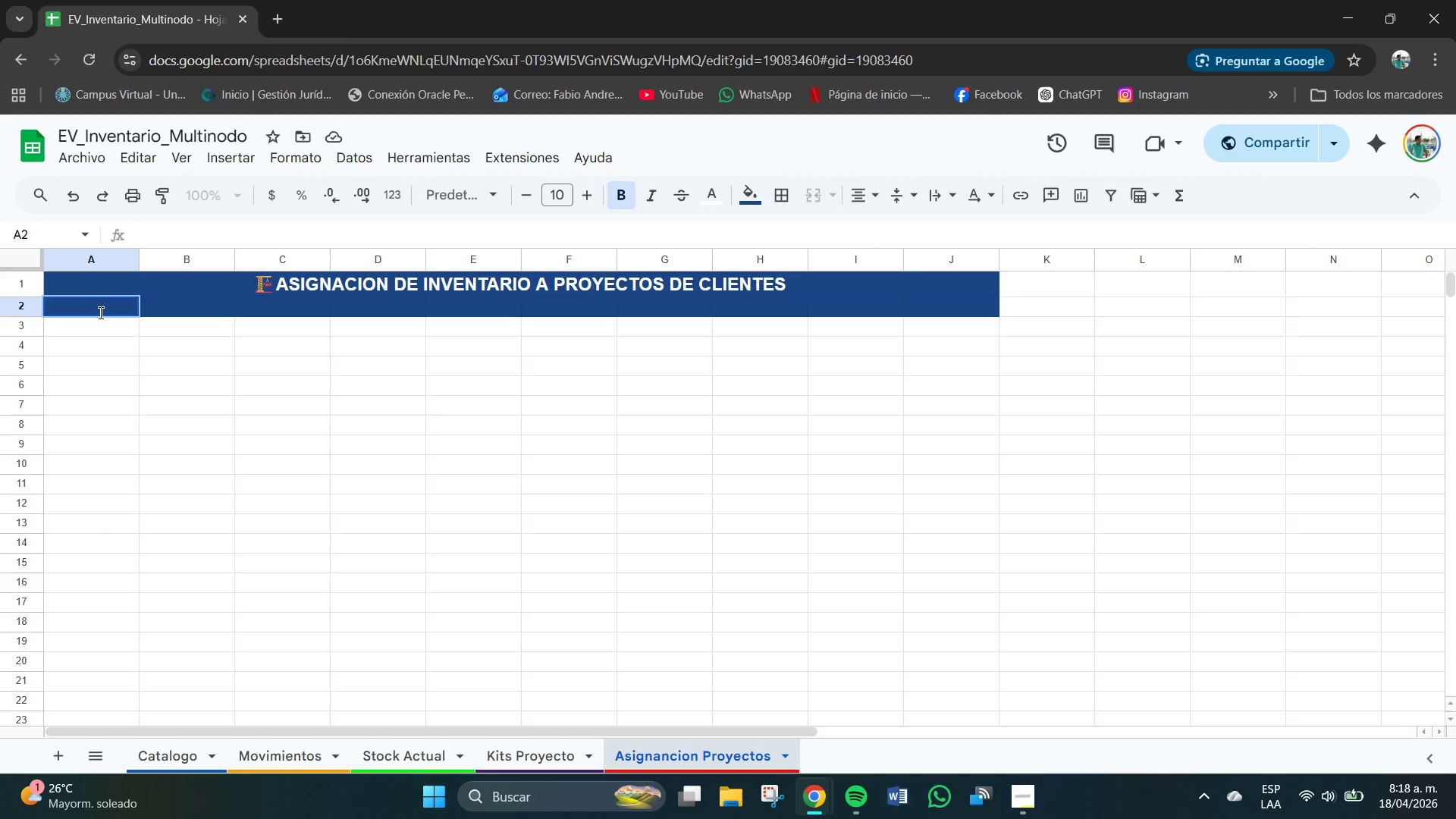 
wait(12.94)
 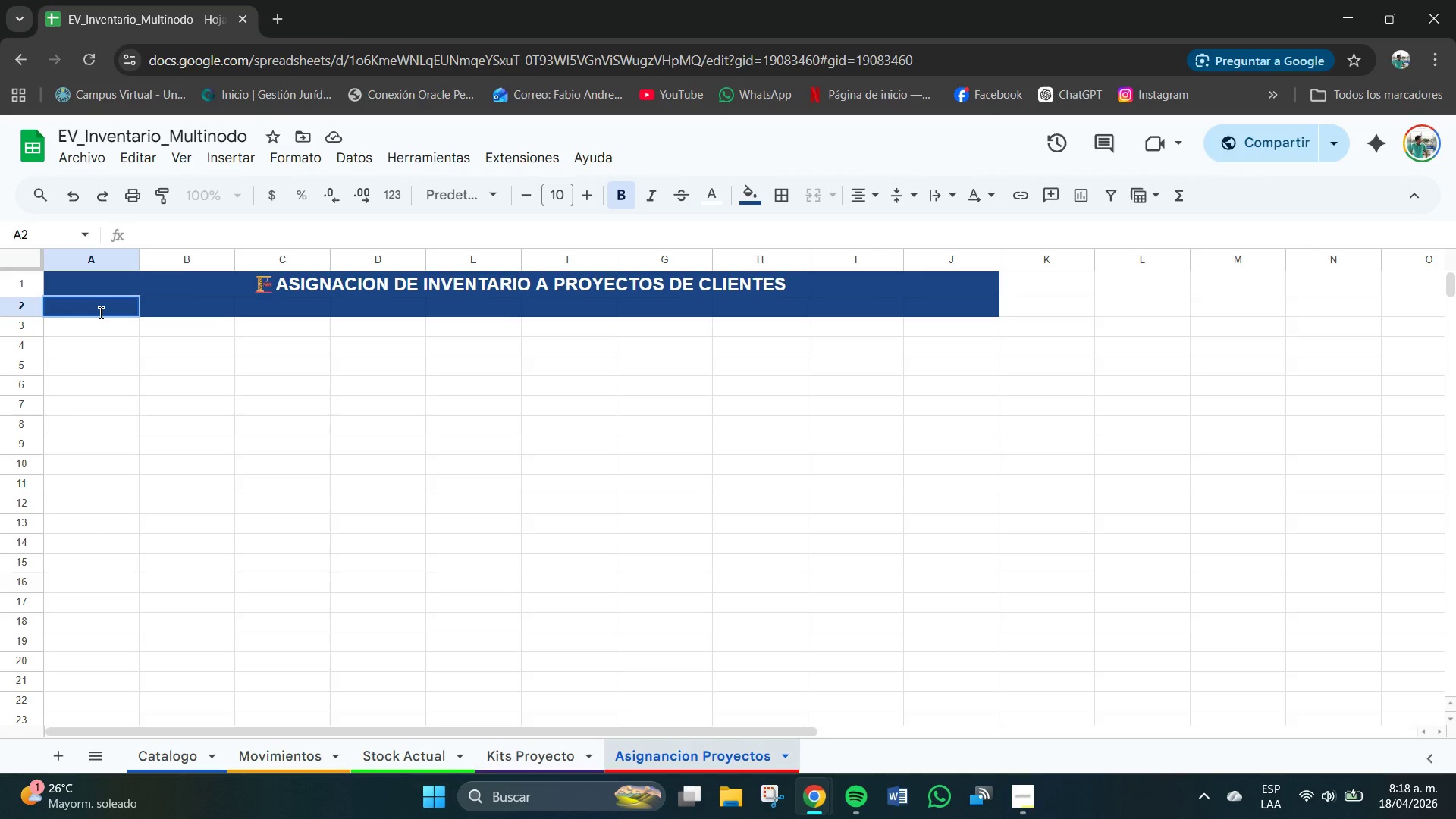 
type(ID Asignacion)
key(Tab)
type(Proyecto Cliente )
key(Tab)
type(DI)
key(Backspace)
type(IRRE)
key(Backspace)
key(Backspace)
key(Backspace)
key(Backspace)
type(irrecion si)
key(Backspace)
key(Backspace)
type(Sitio)
key(Tab)
type(Fecha Afi)
key(Backspace)
key(Backspace)
type(si)
key(Backspace)
type(ignanda)
key(Tab)
type(K)
key(Backspace)
type(SKU)
key(Tab)
type(Prodcuto)
key(Backspace)
key(Backspace)
key(Backspace)
key(Backspace)
type(uco)
key(Backspace)
type(to)
key(Tab)
type(Cantidad )
key(Tab)
type(Precio YU)
key(Backspace)
key(Backspace)
type(u)
key(Backspace)
type(uNI)
key(Backspace)
key(Backspace)
key(Backspace)
type(Unit *$( )
key(Tab)
type(Valor Total *$( )
key(Tab)
type(EsTADO)
key(Backspace)
key(Backspace)
key(Backspace)
key(Backspace)
type(a)
key(Backspace)
type(tado Proyecto)
 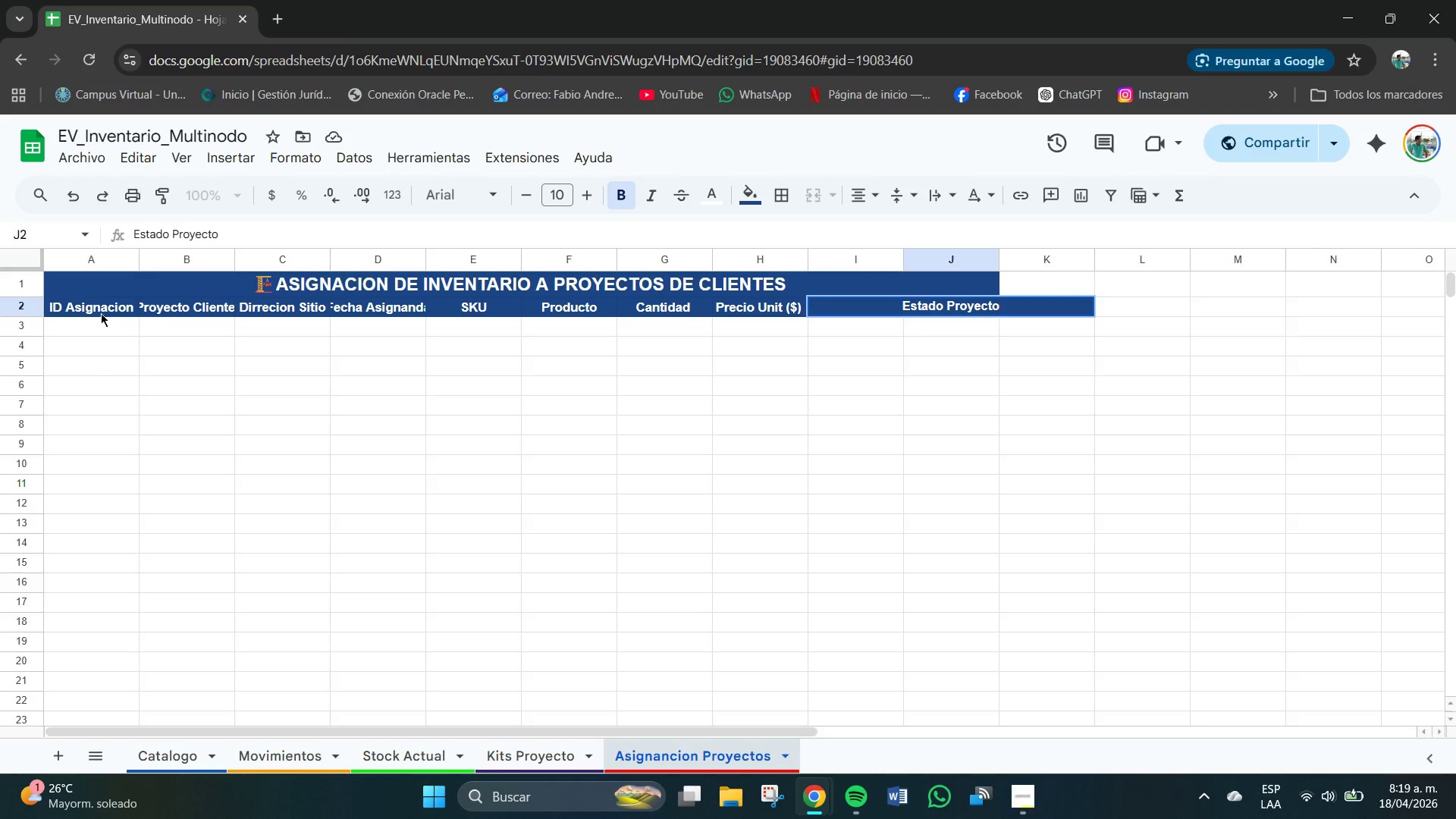 
key(Enter)
 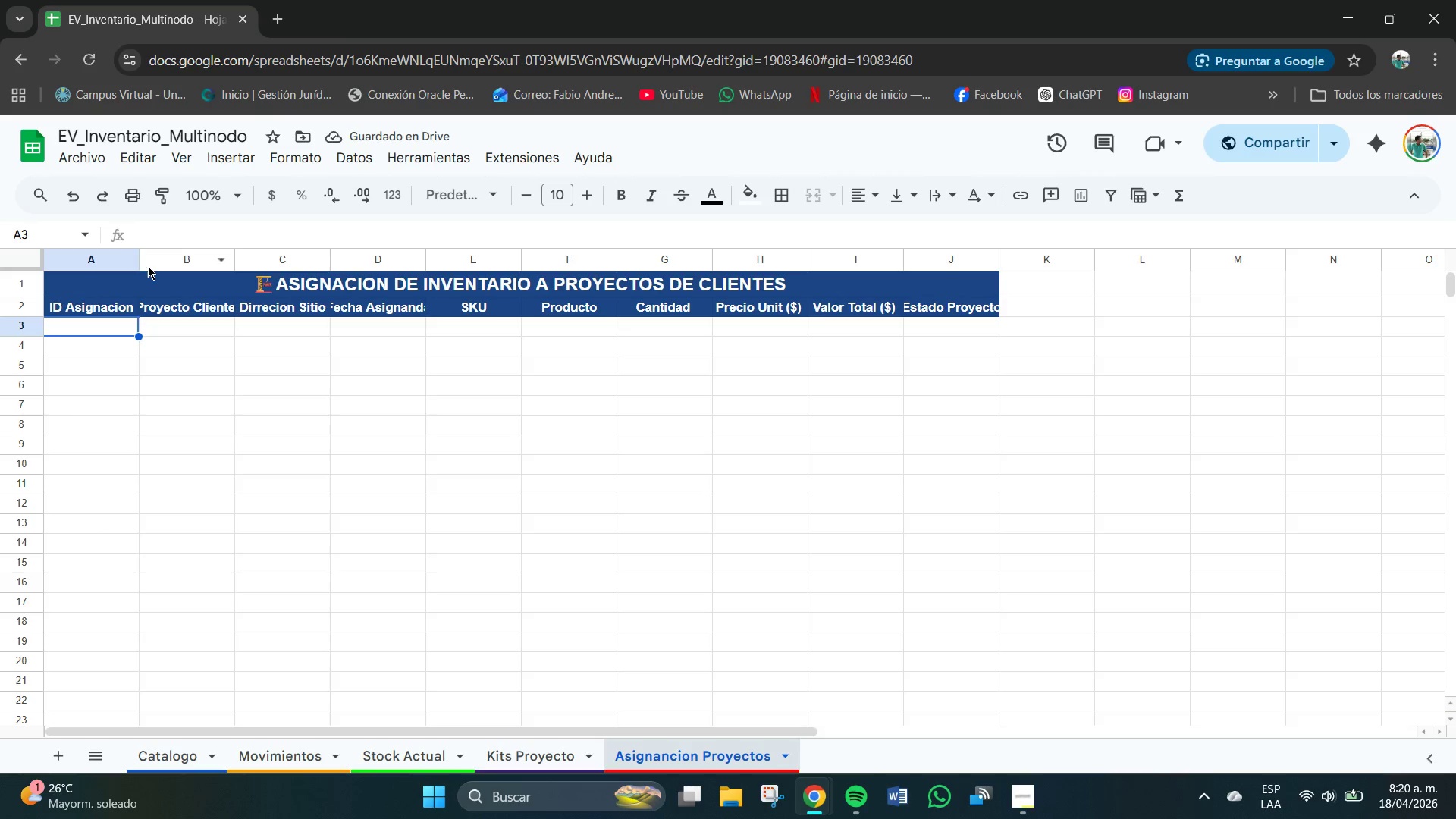 
left_click_drag(start_coordinate=[234, 256], to_coordinate=[269, 262])
 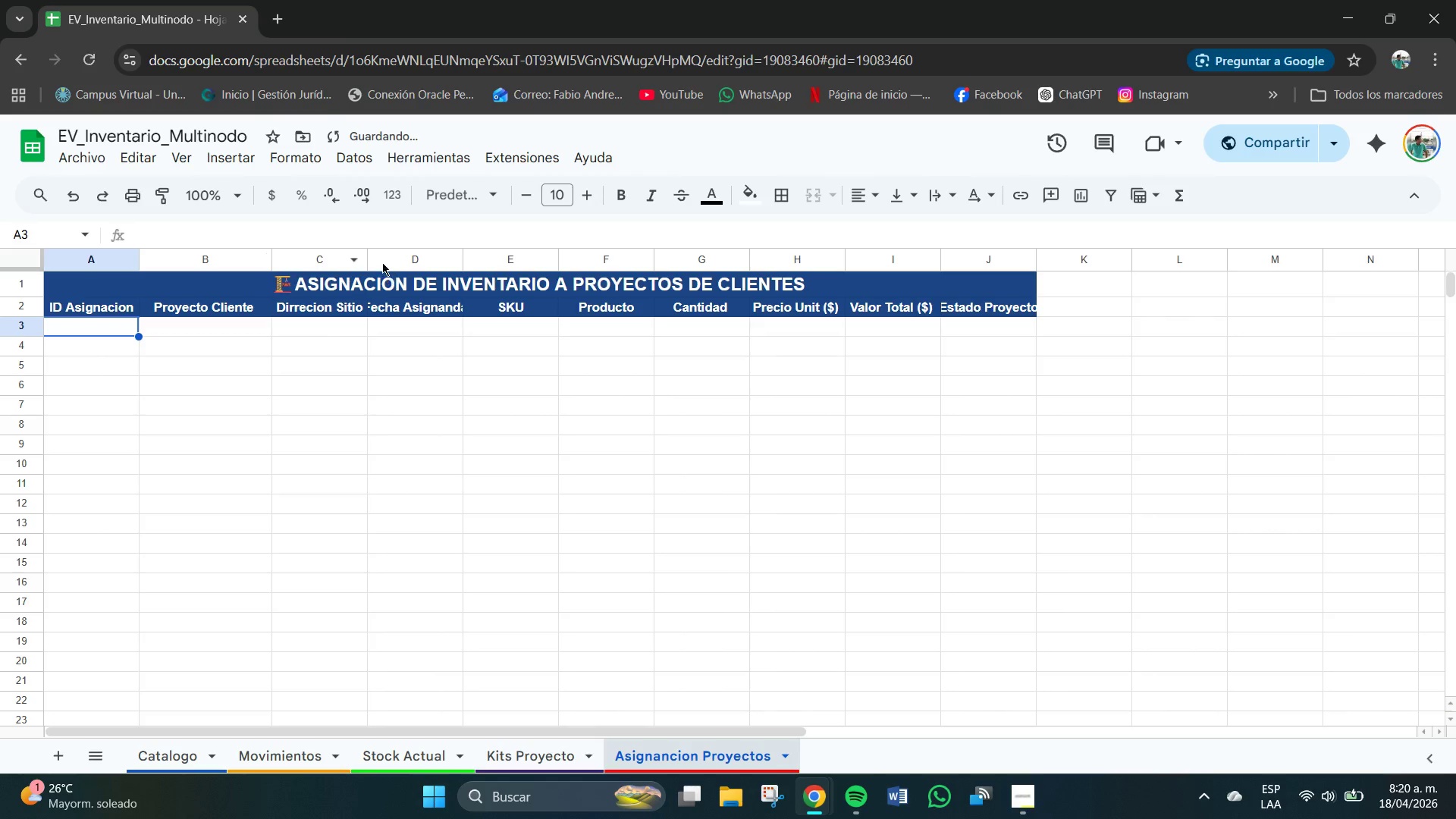 
left_click_drag(start_coordinate=[370, 255], to_coordinate=[401, 256])
 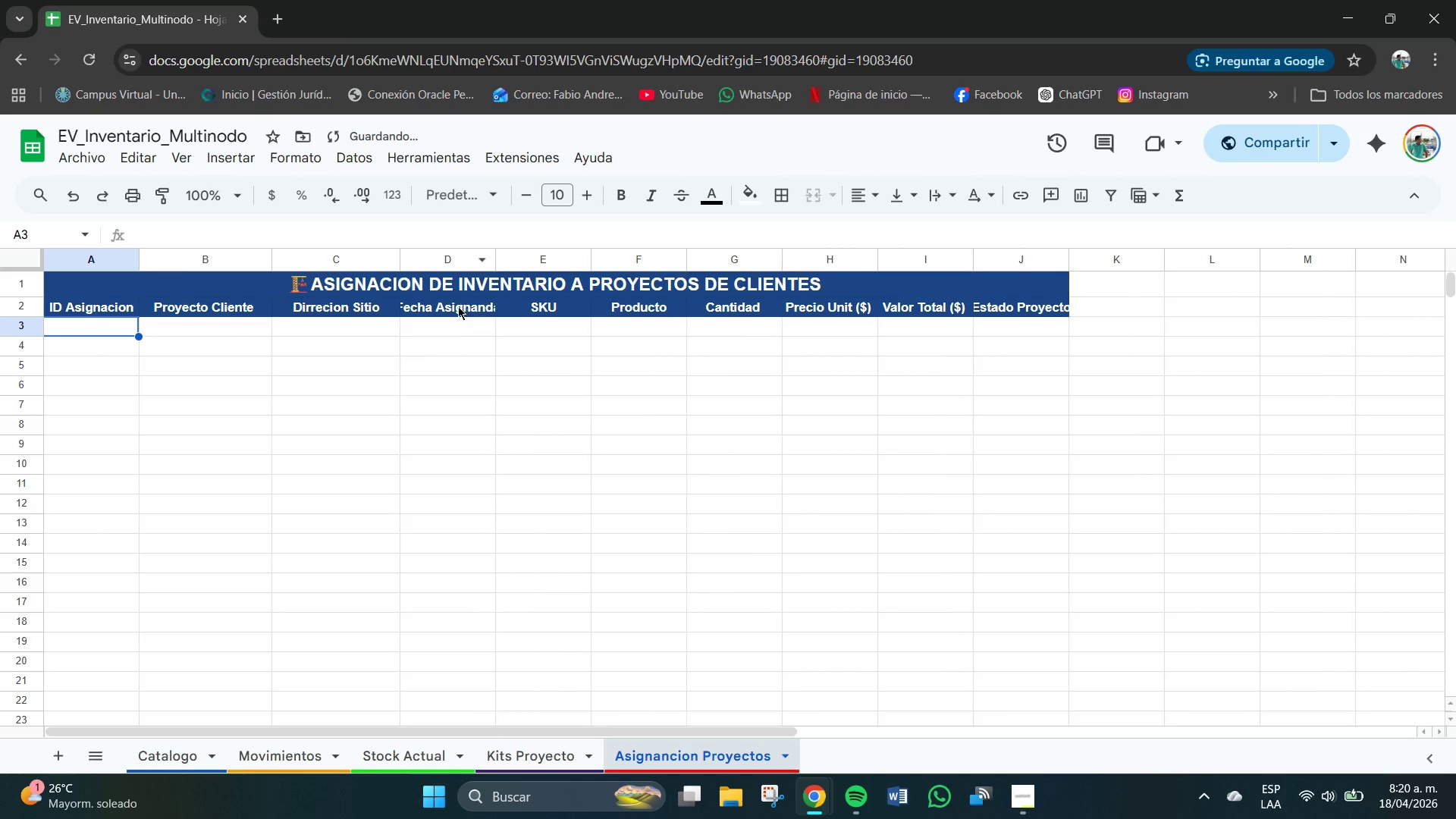 
left_click([452, 306])
 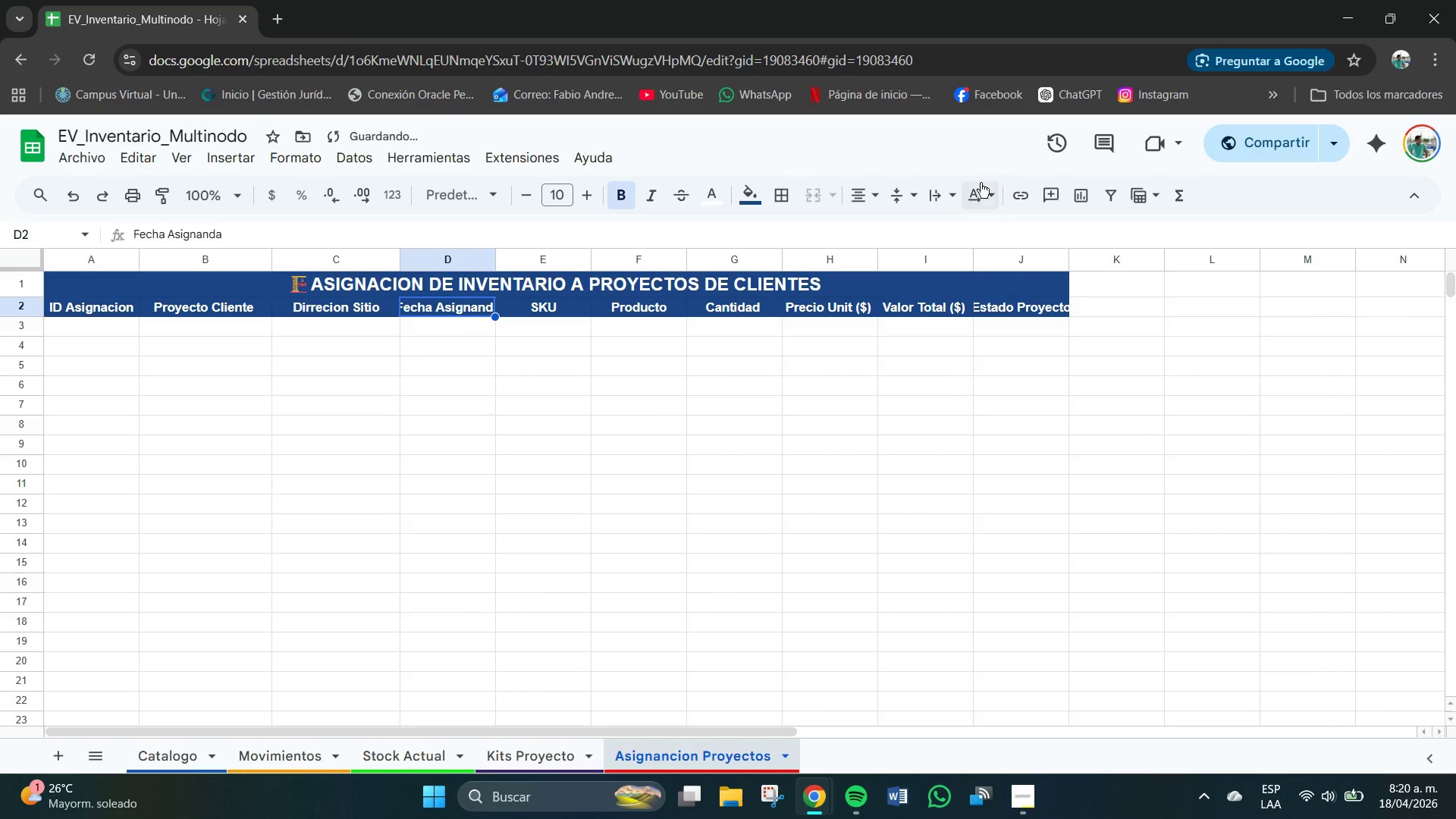 
left_click_drag(start_coordinate=[943, 190], to_coordinate=[947, 190])
 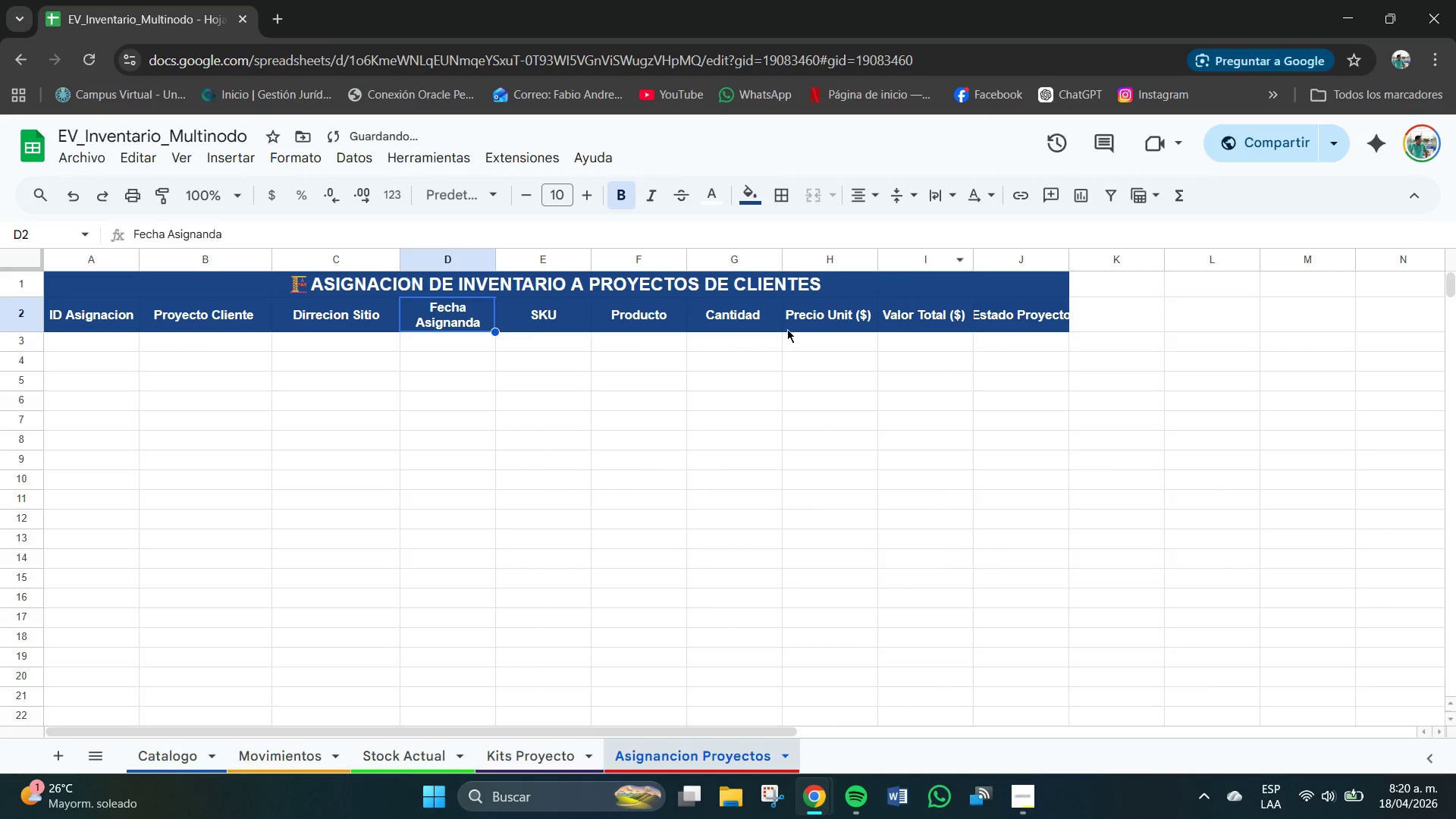 
left_click([563, 378])
 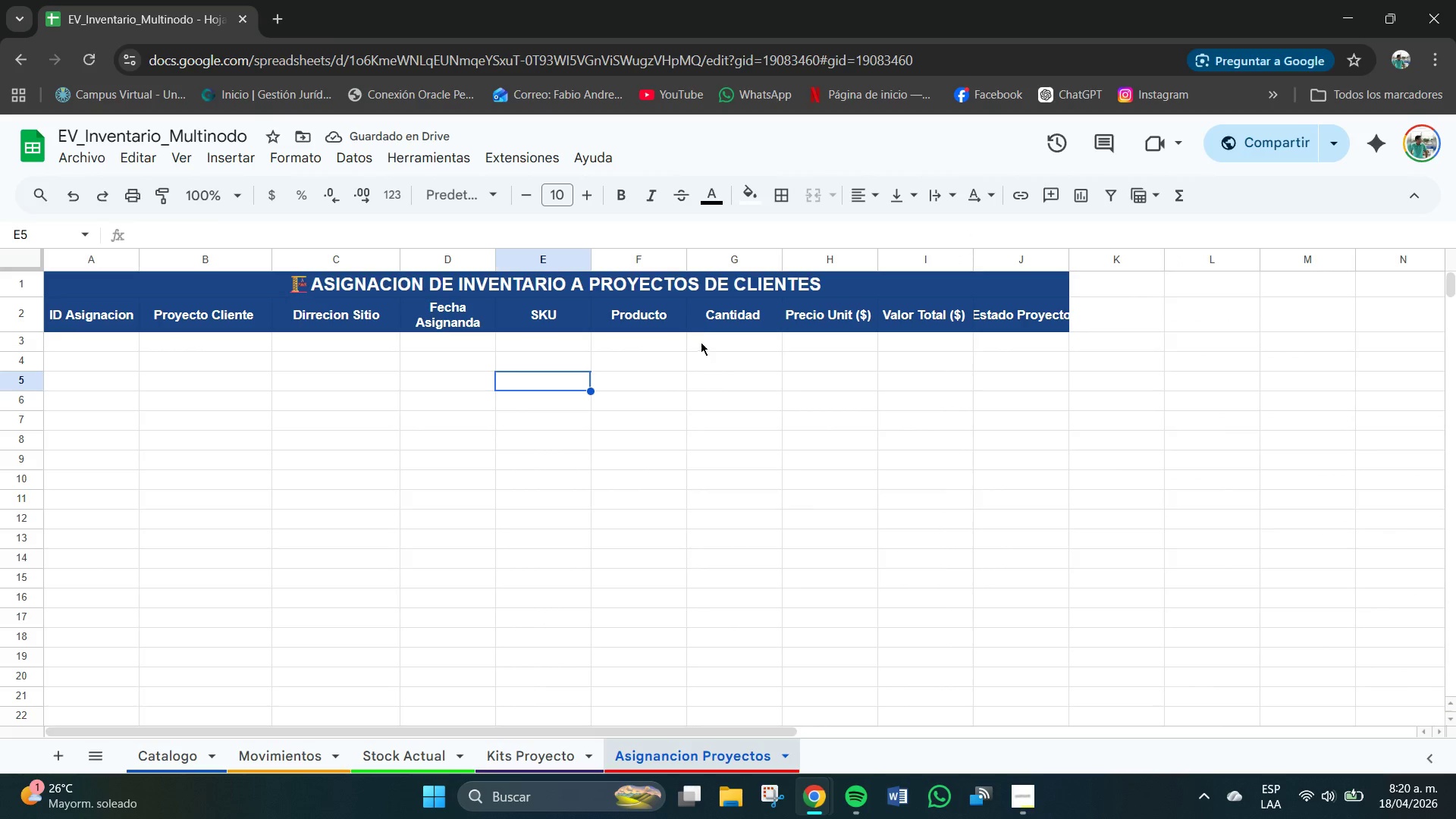 
left_click_drag(start_coordinate=[689, 262], to_coordinate=[736, 257])
 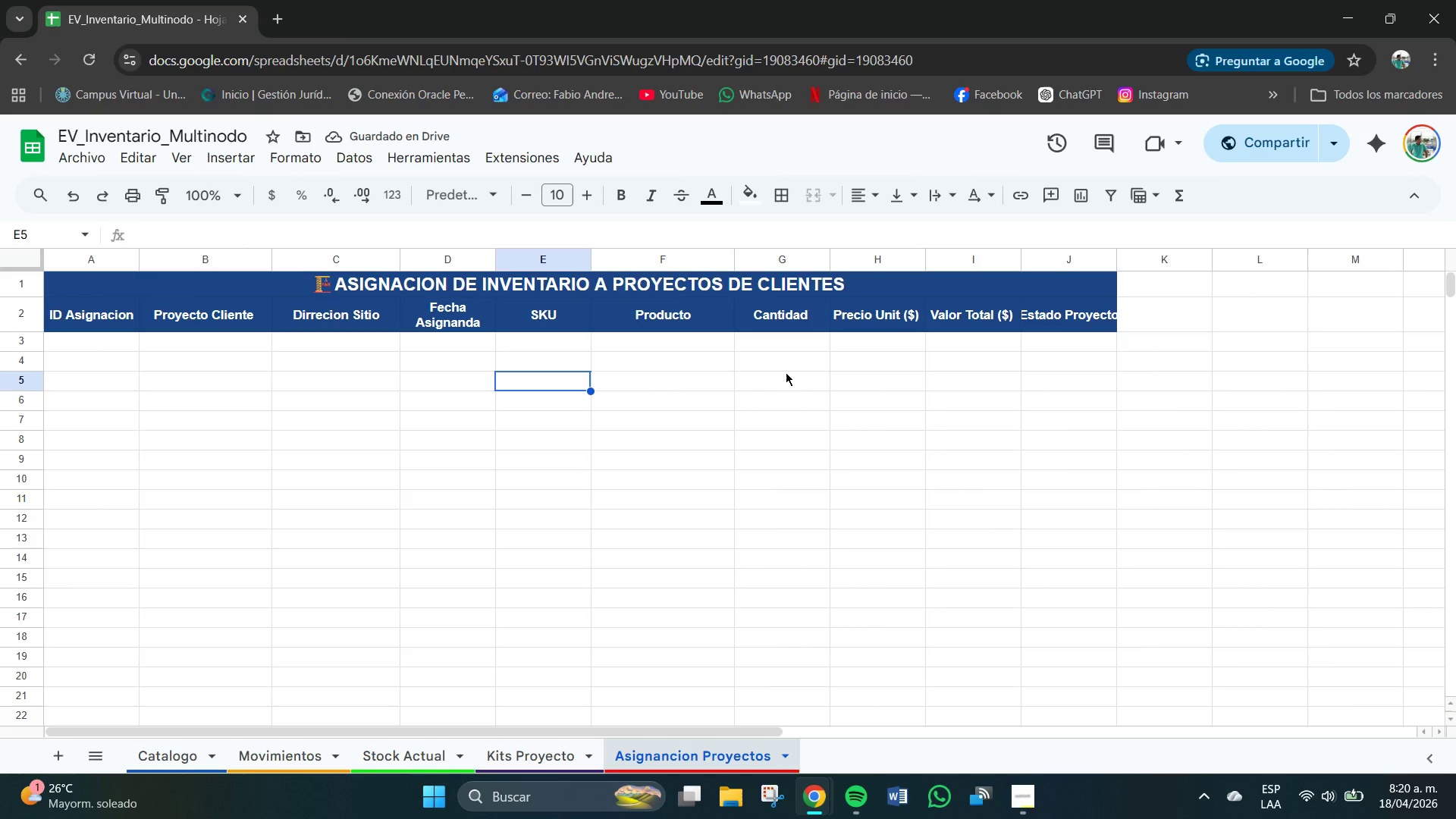 
scroll: coordinate [638, 392], scroll_direction: up, amount: 4.0
 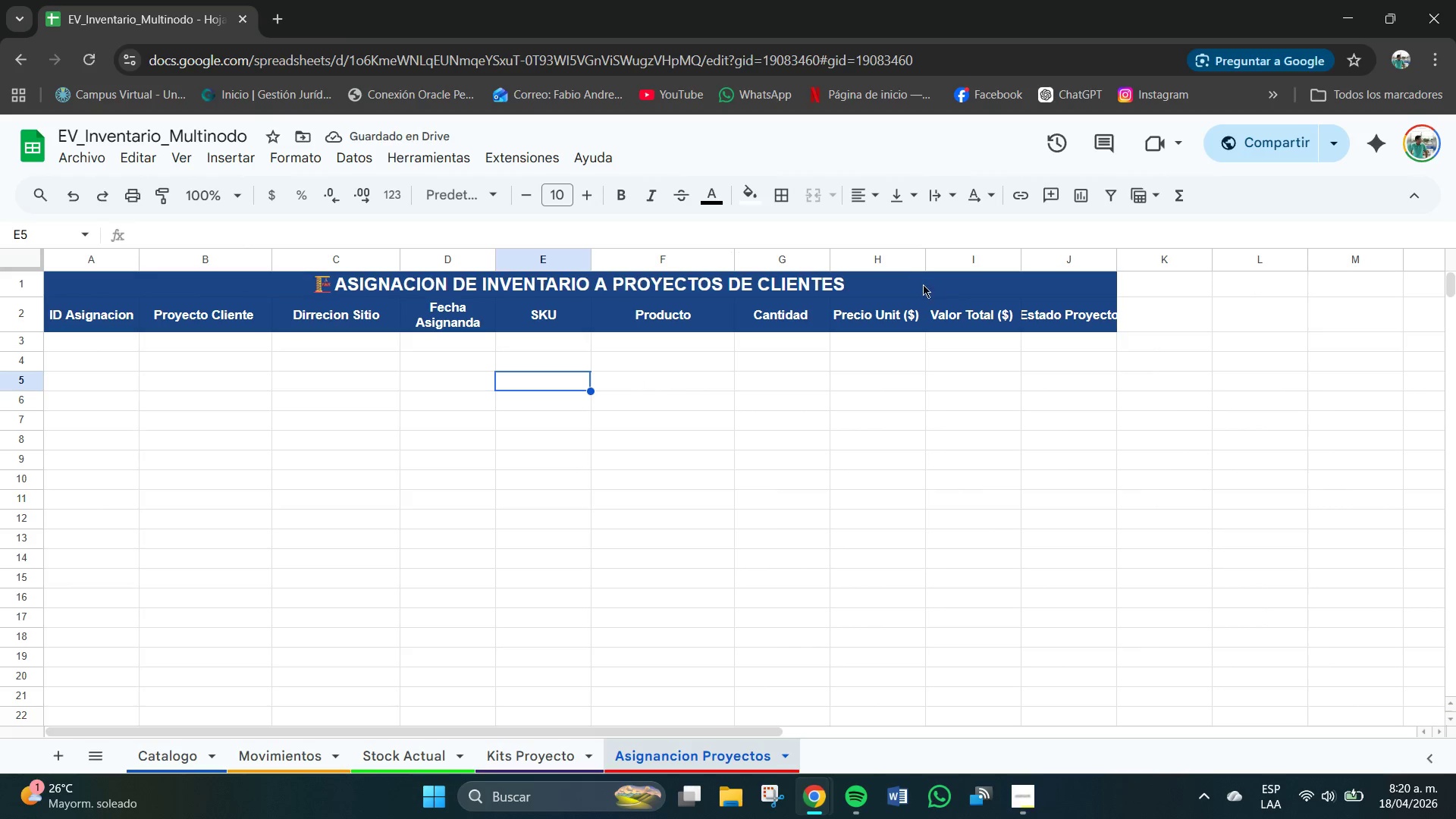 
mouse_move([932, 259])
 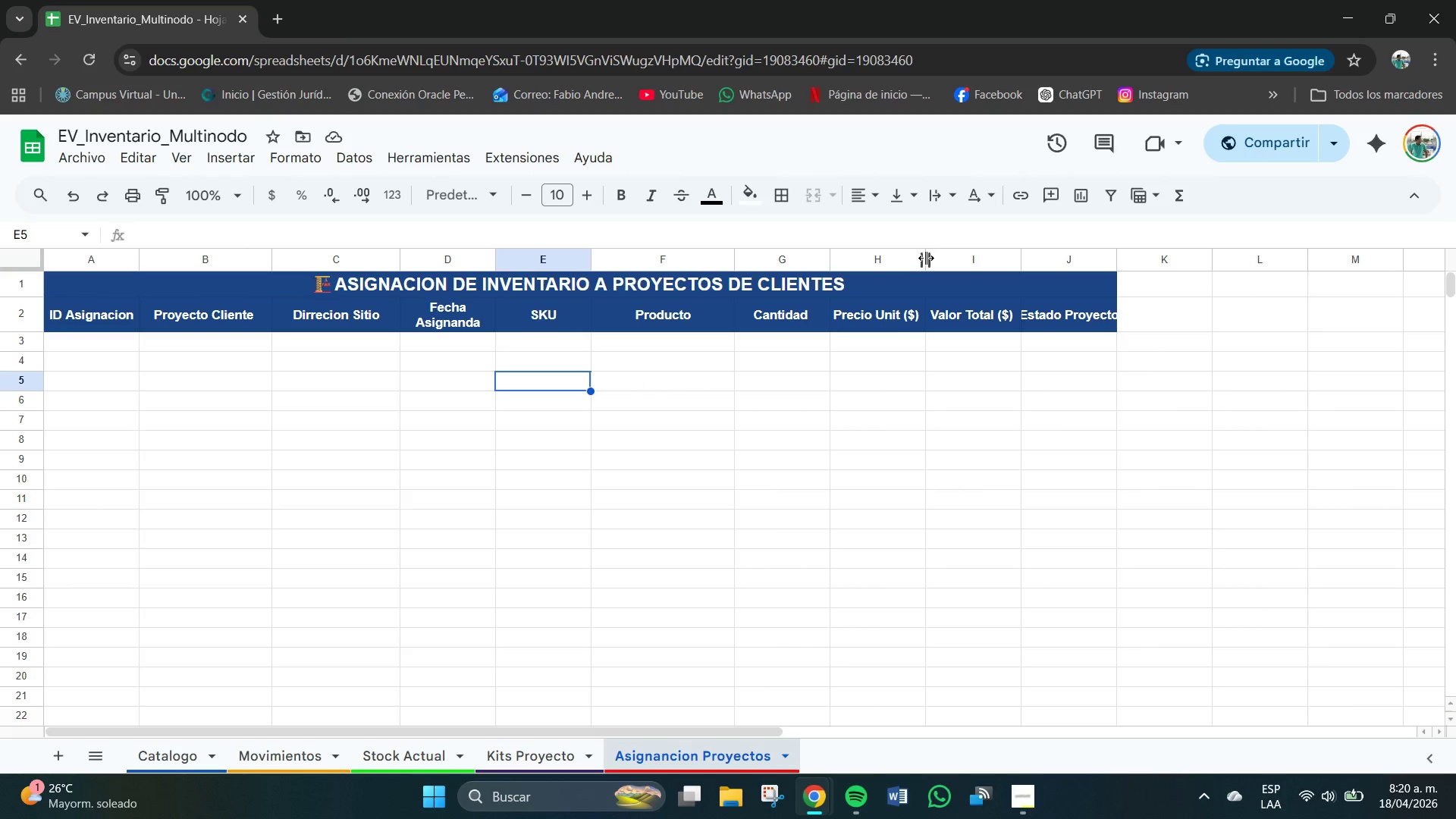 
left_click_drag(start_coordinate=[927, 259], to_coordinate=[935, 260])
 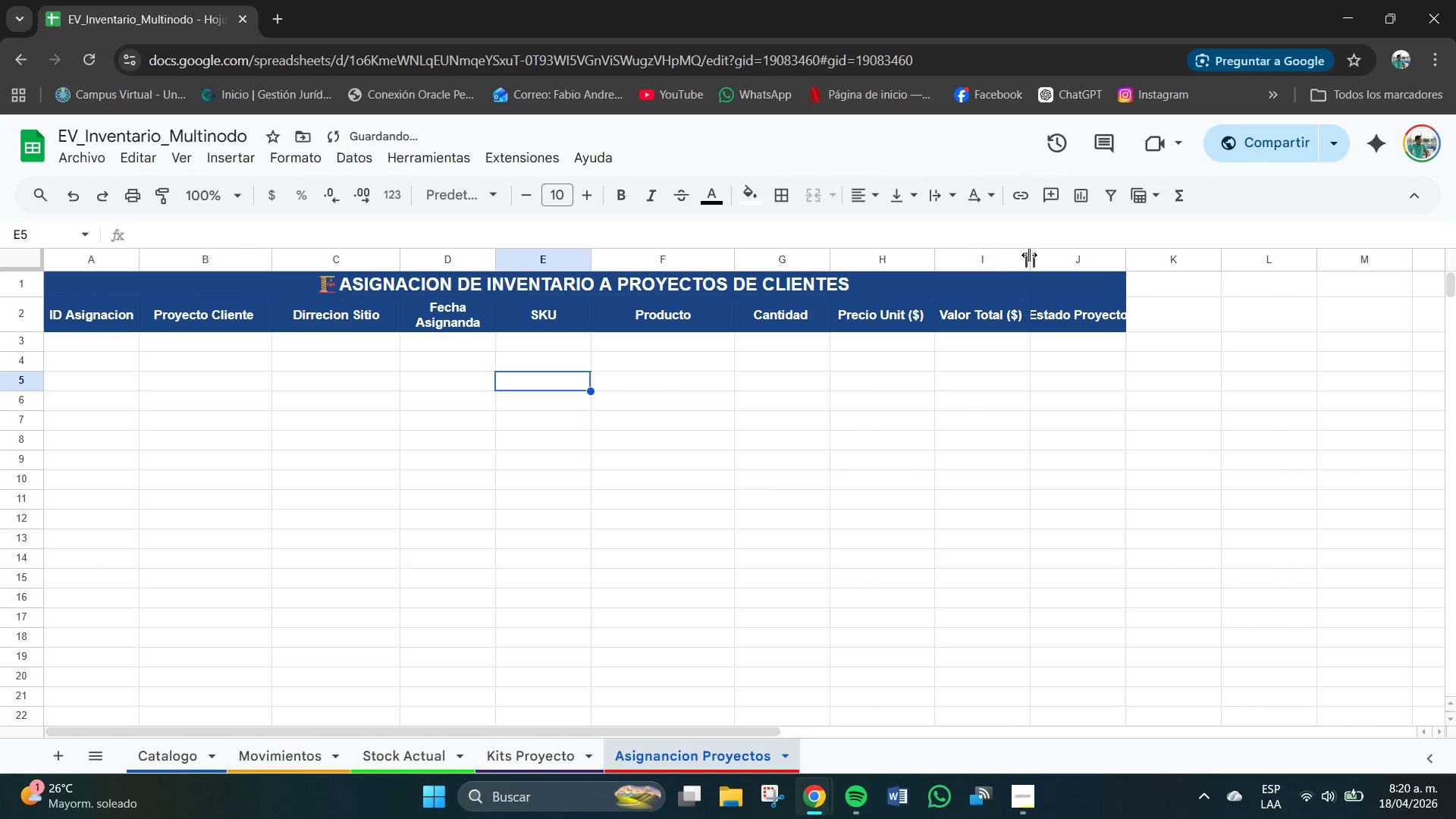 
left_click_drag(start_coordinate=[1029, 255], to_coordinate=[1048, 258])
 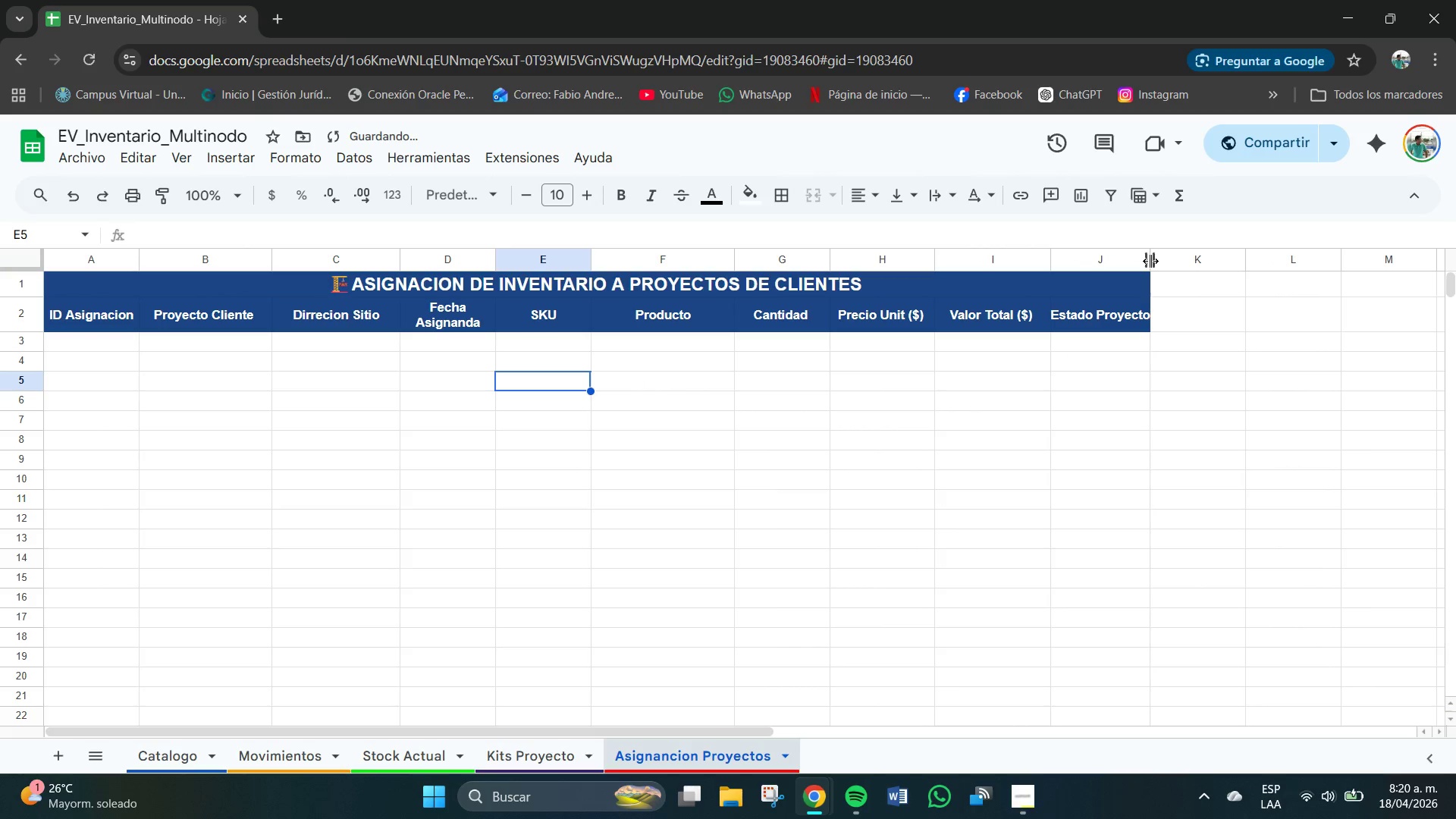 
left_click_drag(start_coordinate=[1152, 261], to_coordinate=[1168, 263])
 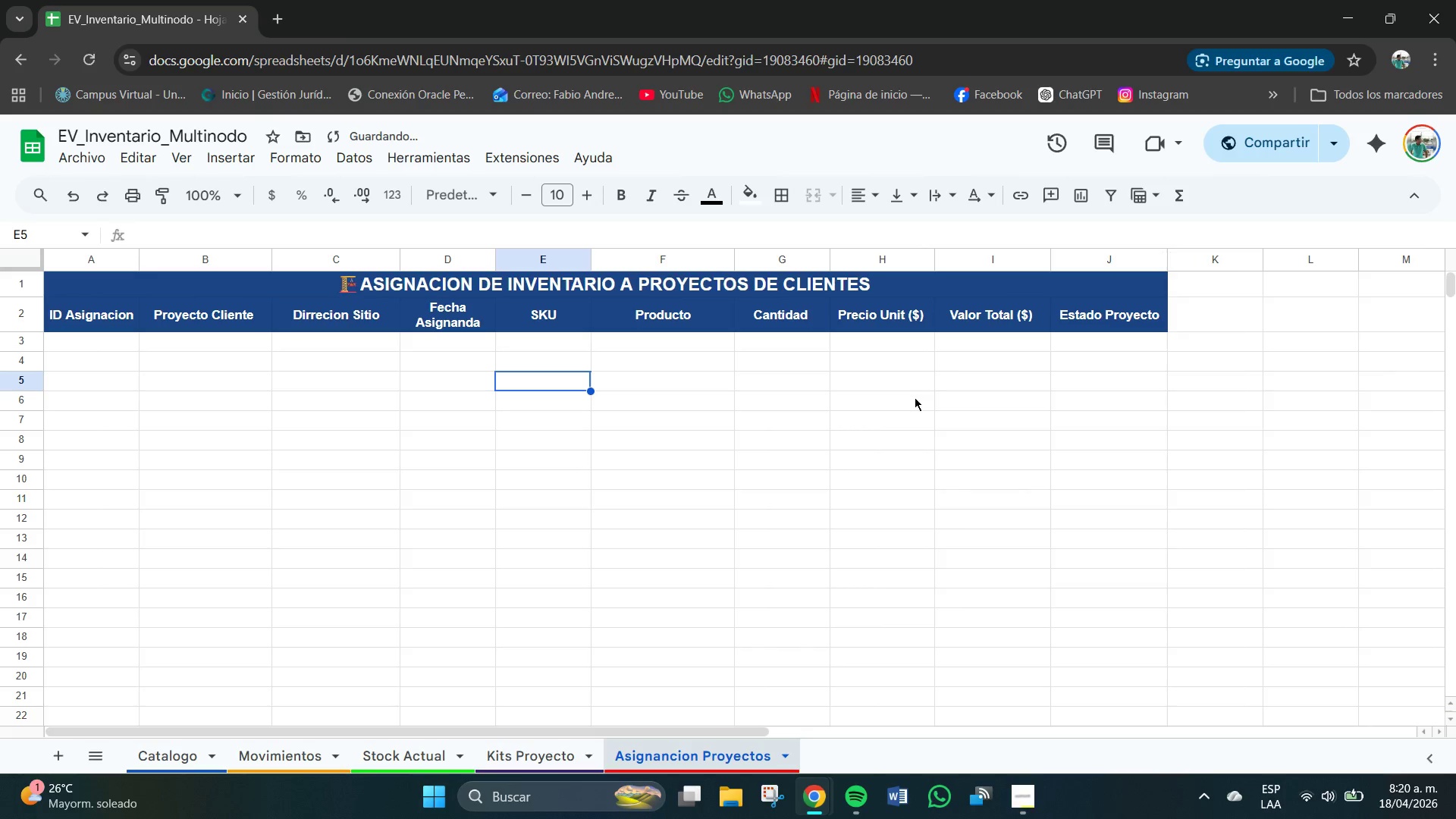 
left_click([878, 400])
 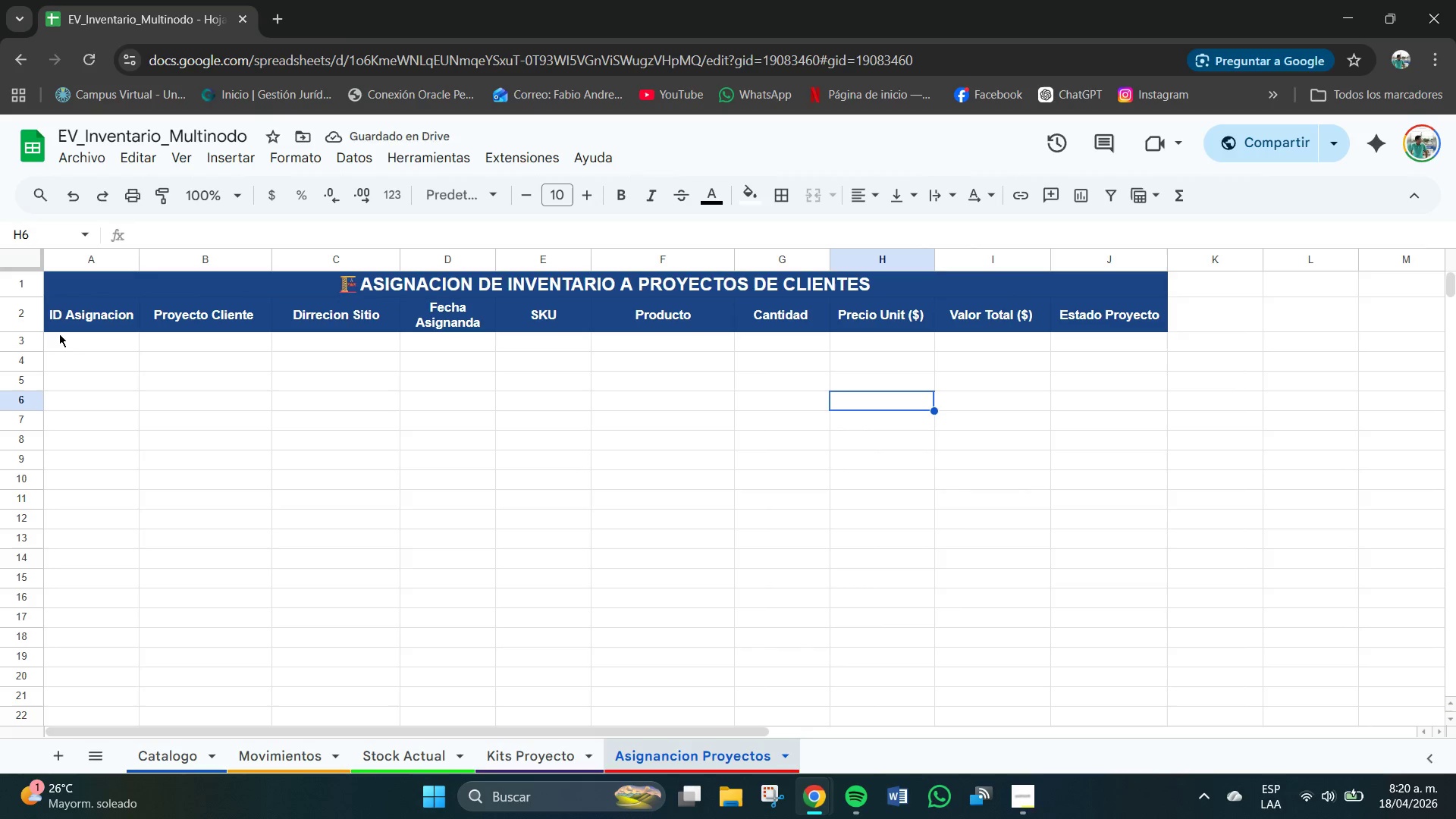 
wait(9.62)
 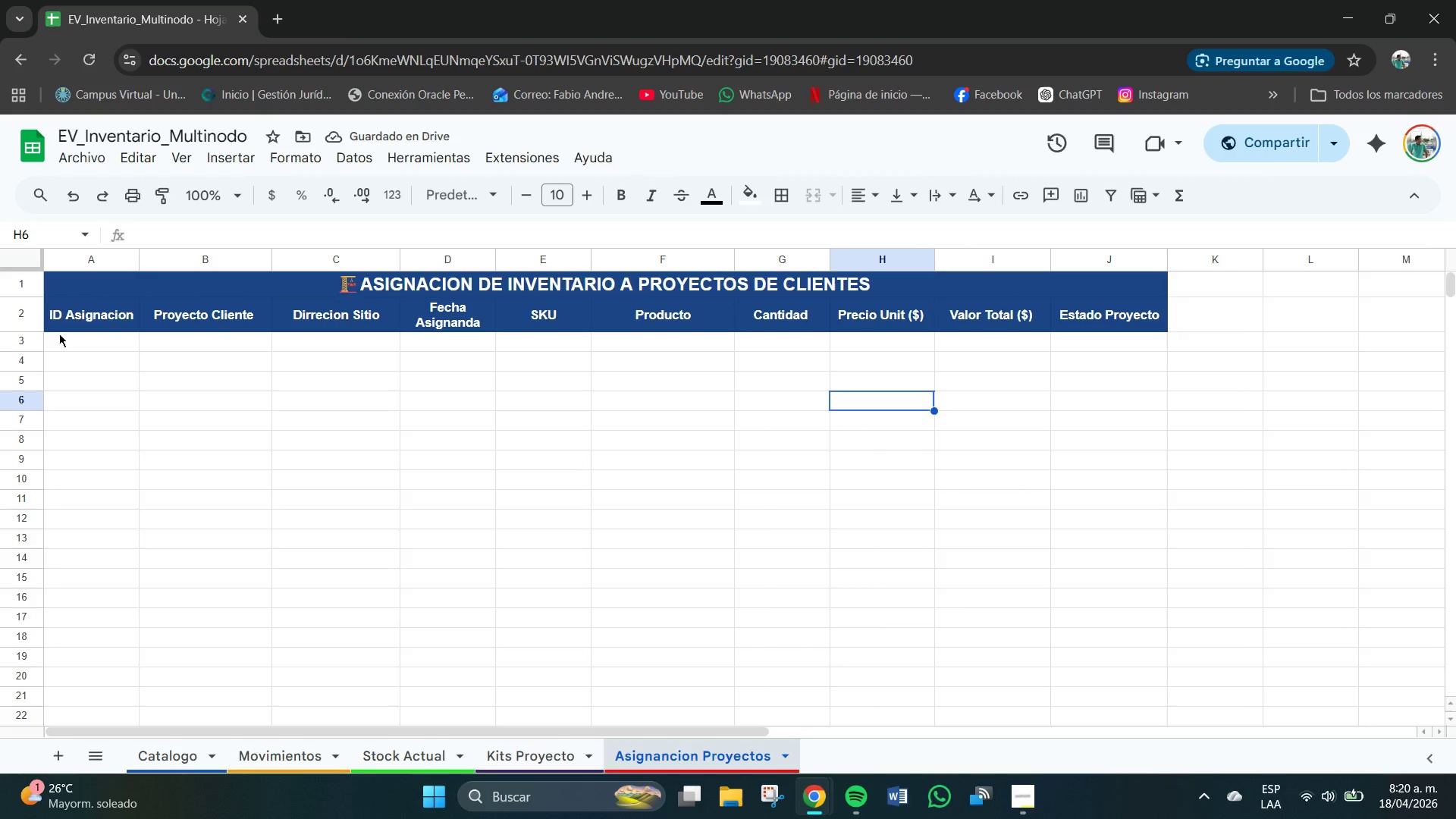 
double_click([67, 344])
 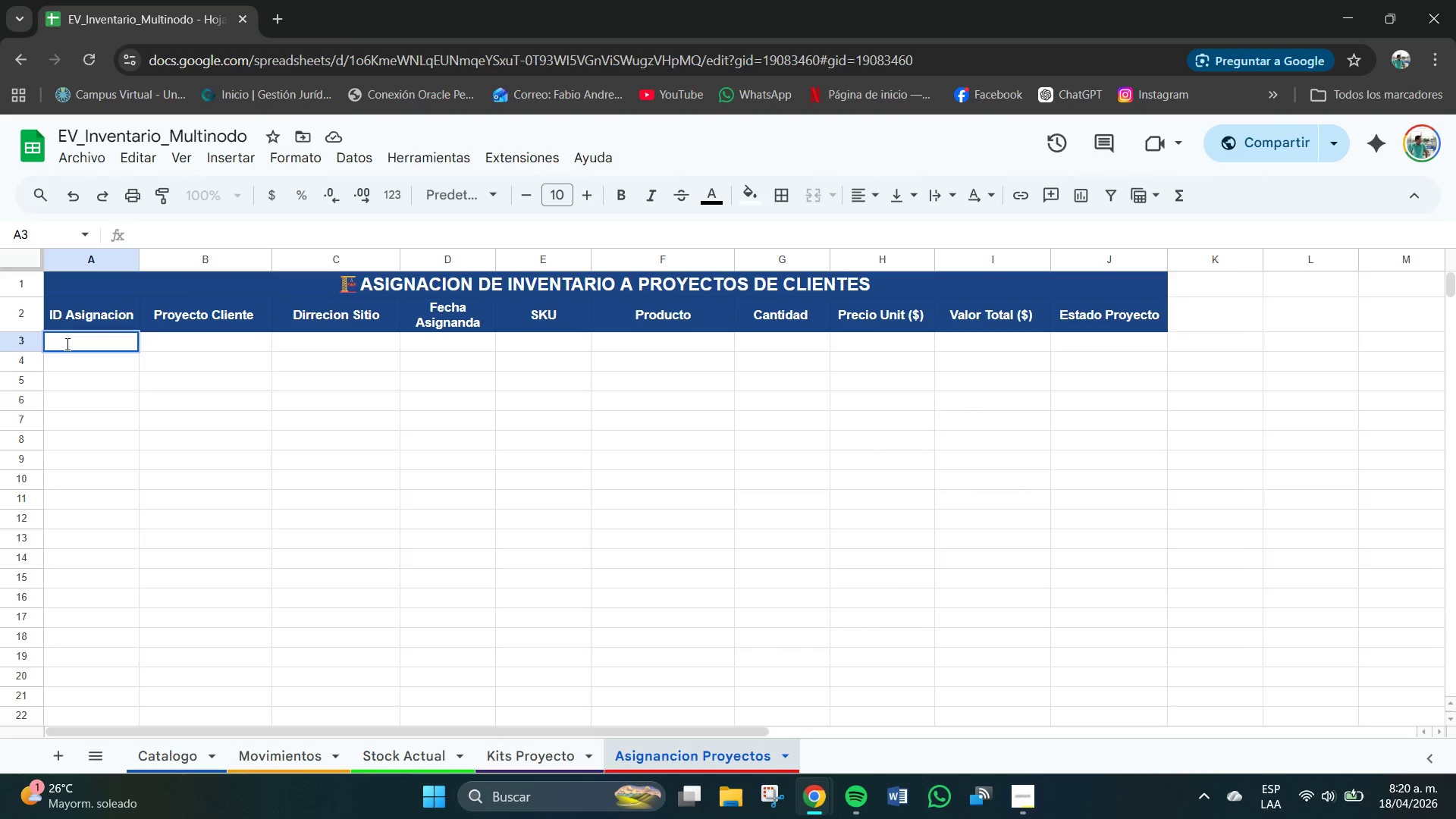 
type(ASI)
 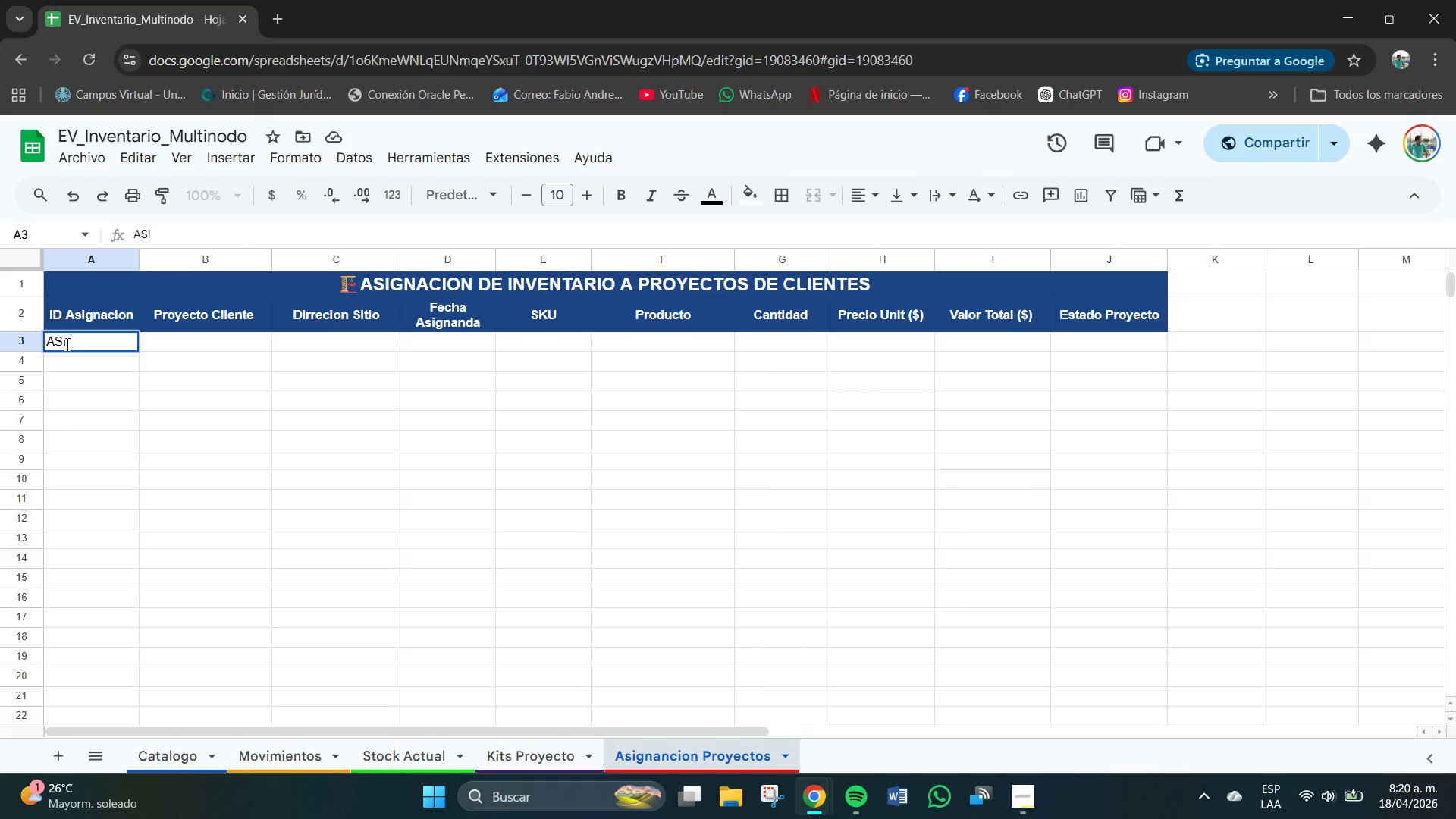 
key(F)
 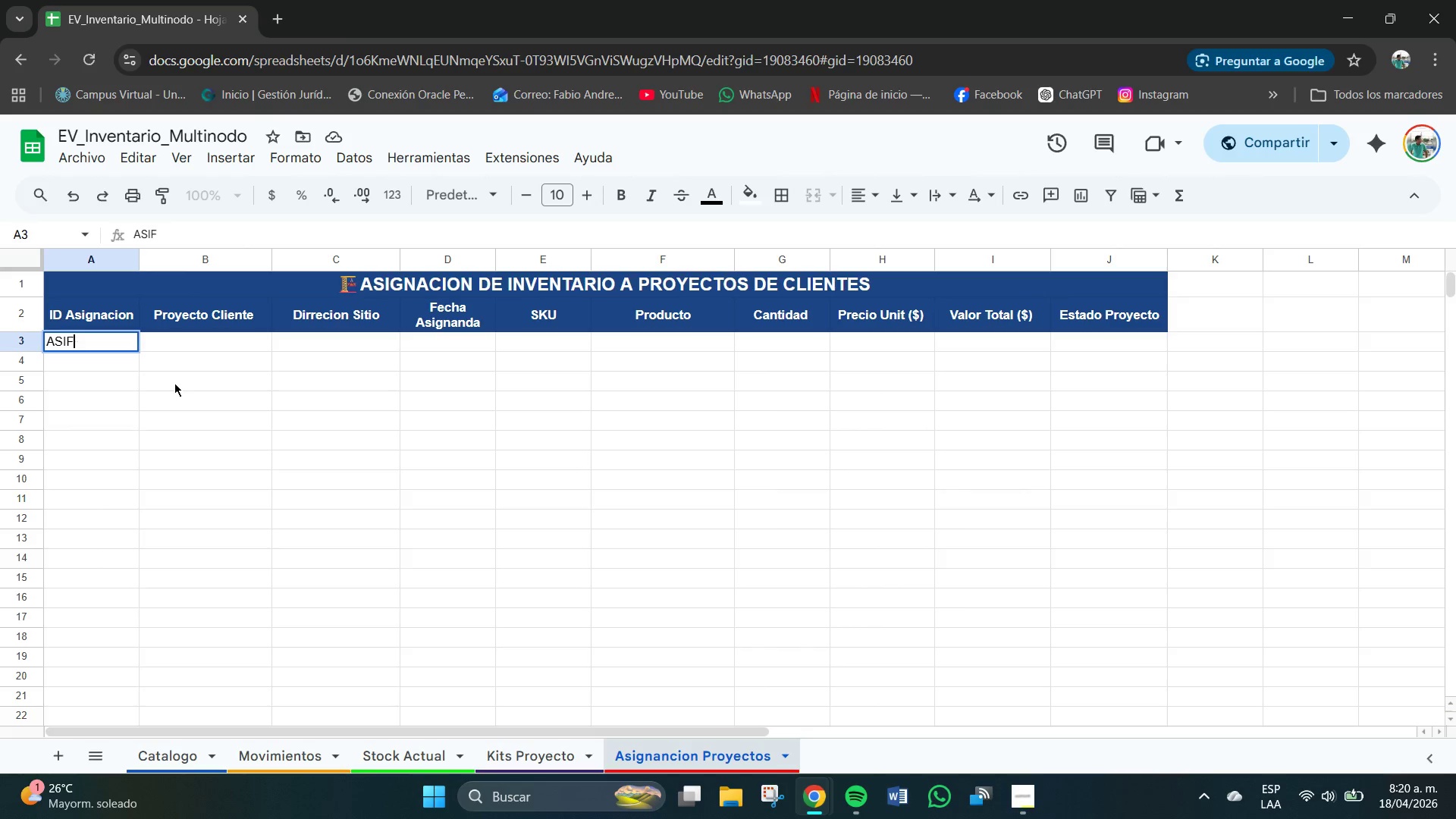 
key(Backspace)
type(G-001)
 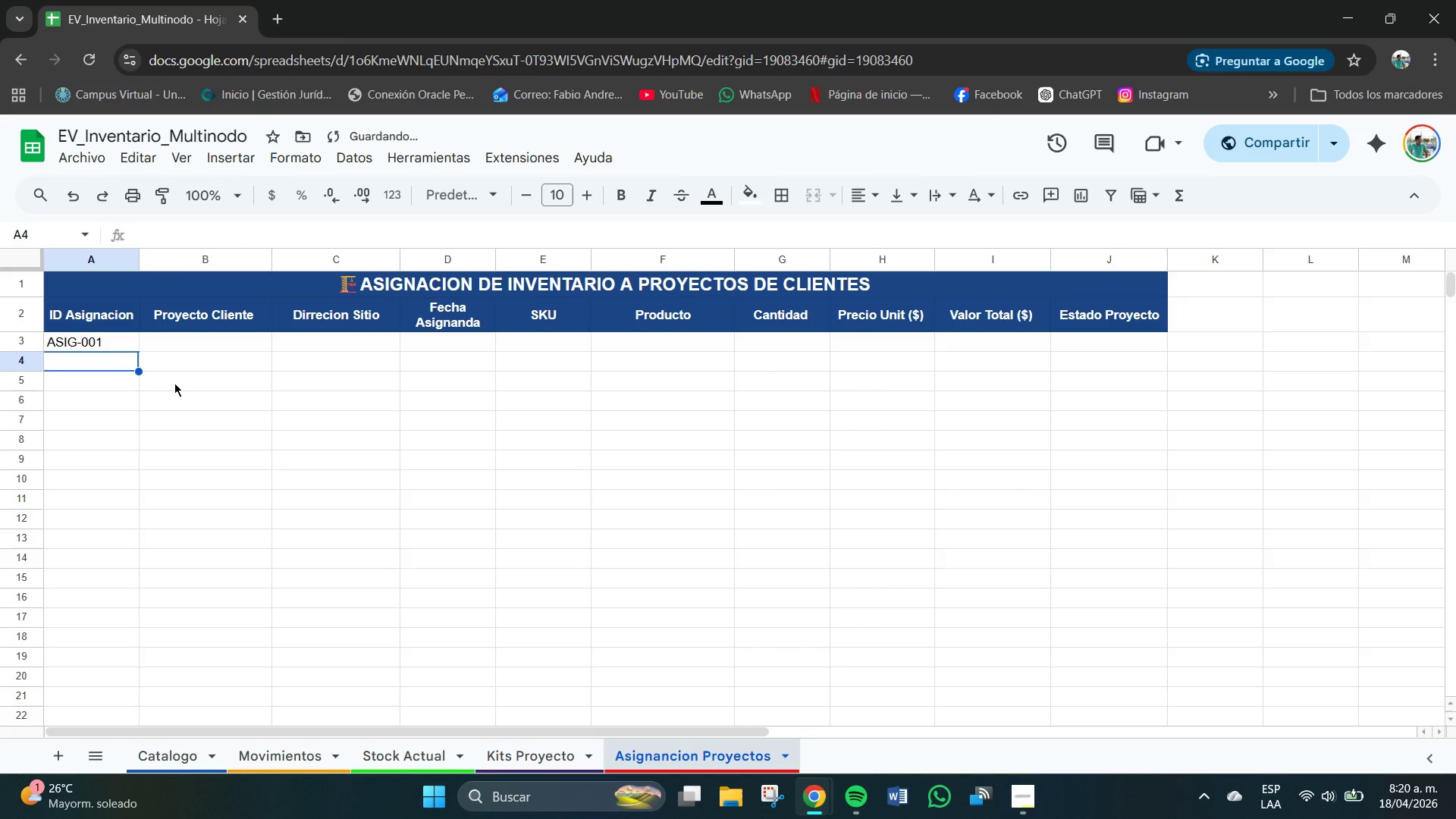 
key(Enter)
 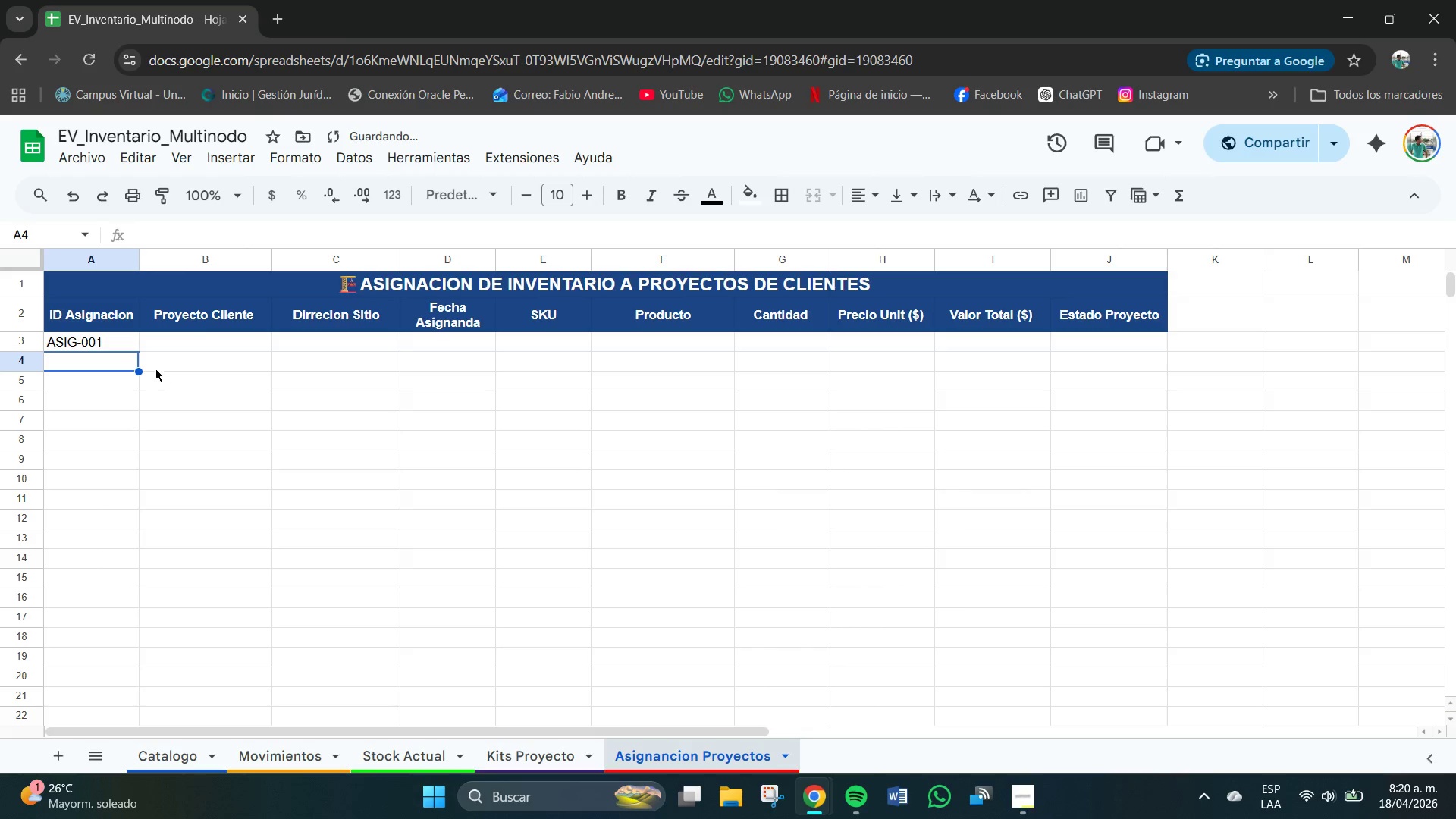 
left_click([124, 338])
 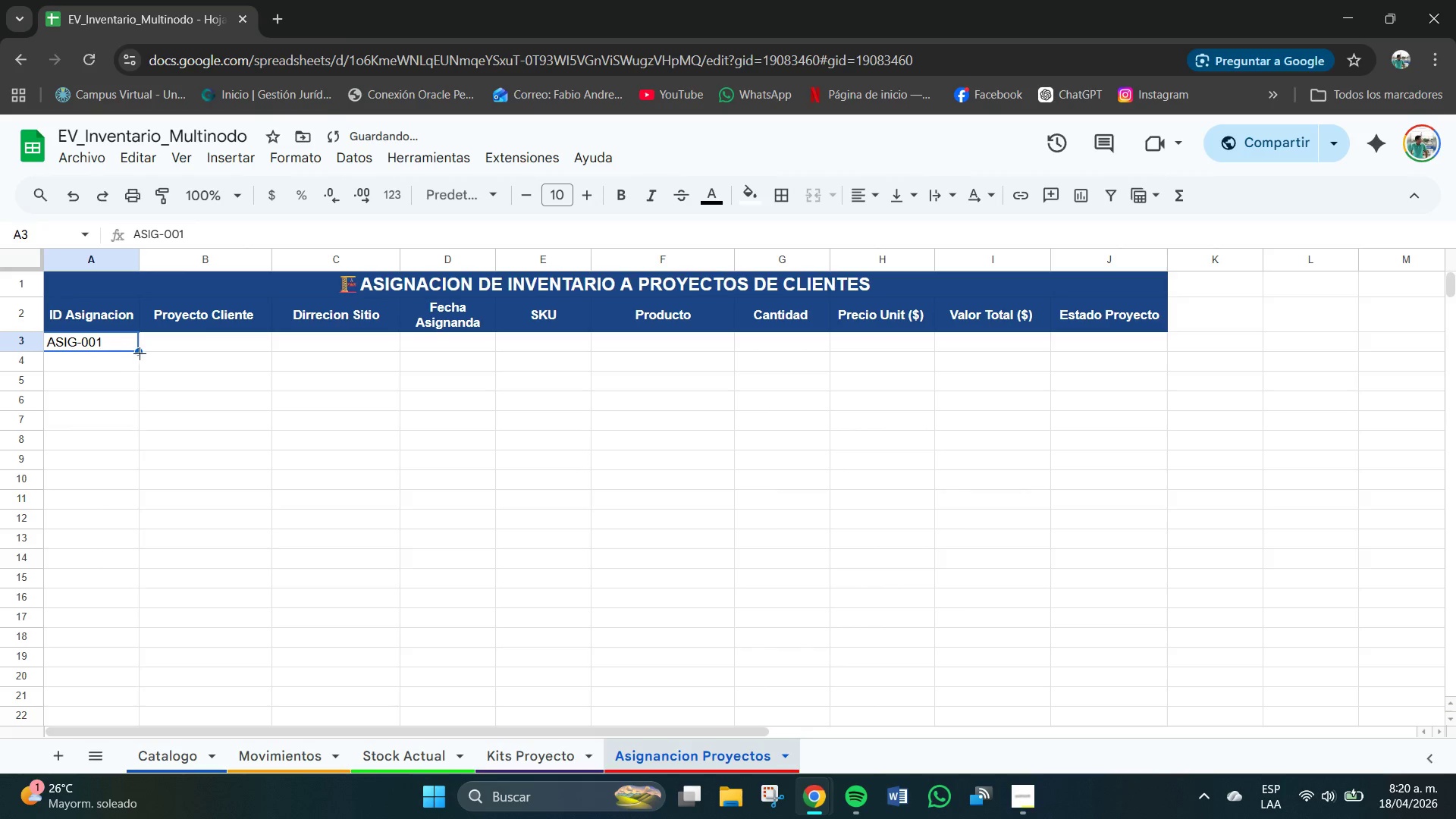 
left_click_drag(start_coordinate=[138, 353], to_coordinate=[134, 671])
 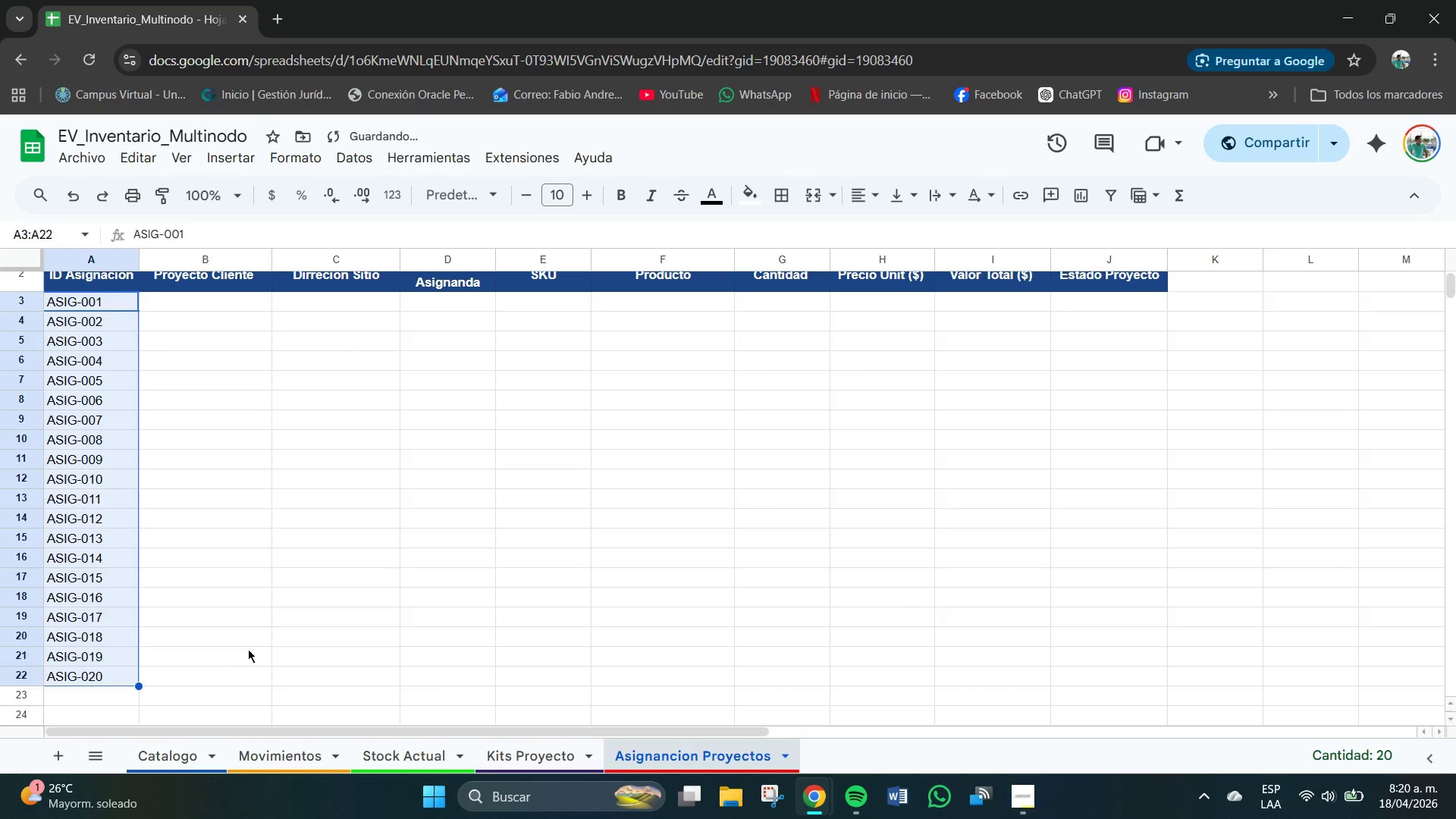 
left_click([249, 648])
 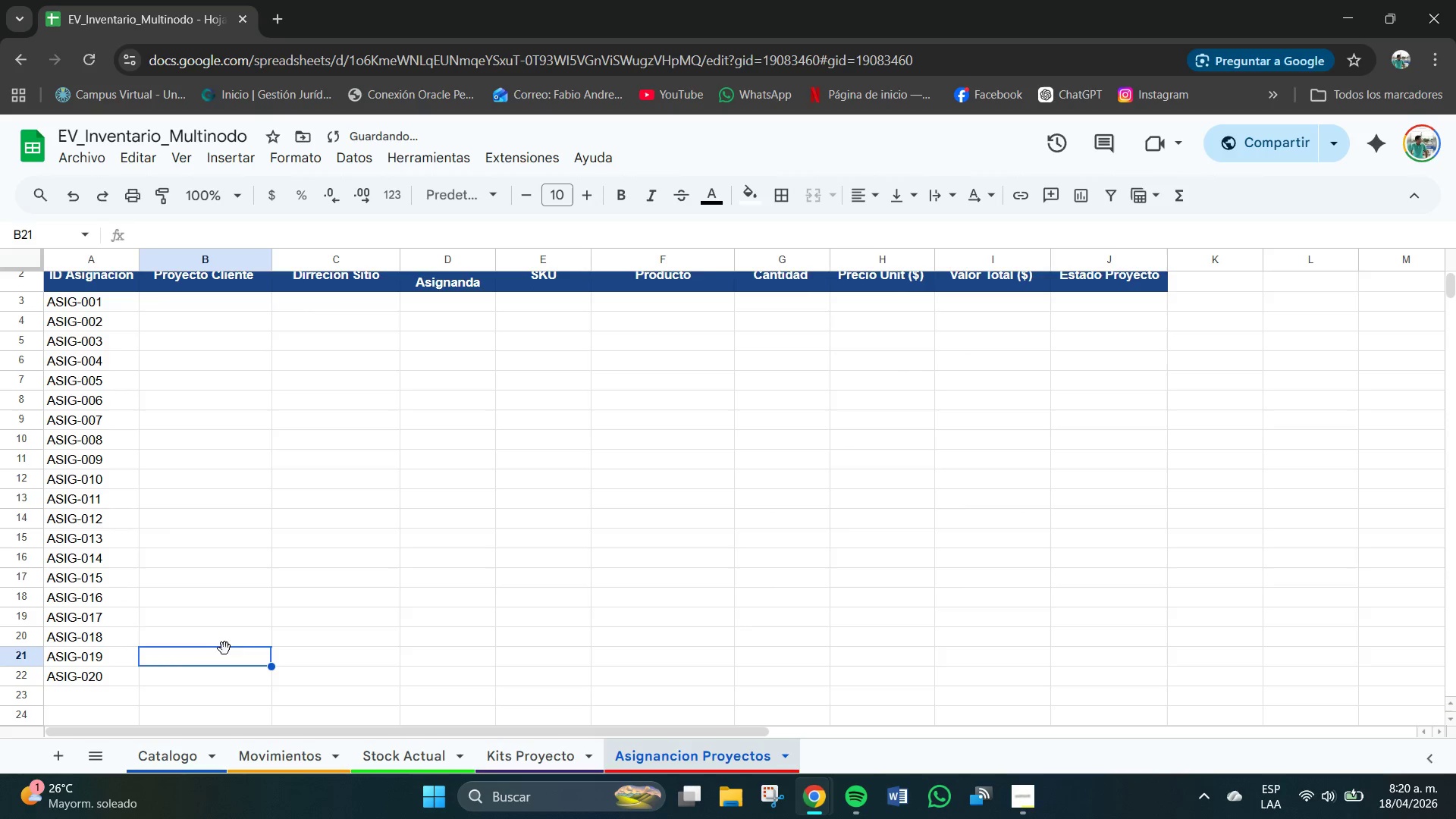 
scroll: coordinate [158, 513], scroll_direction: up, amount: 3.0
 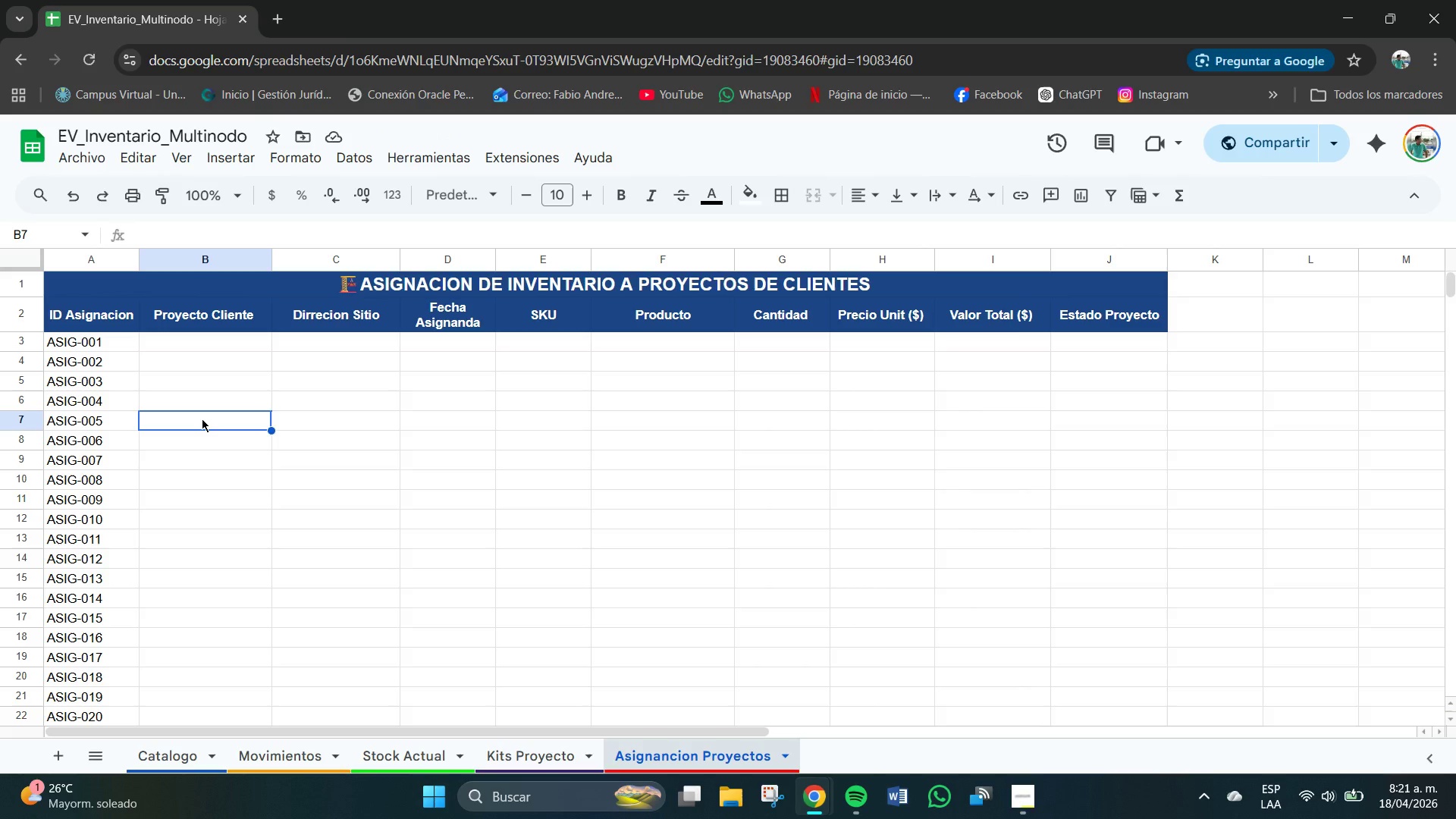 
wait(19.12)
 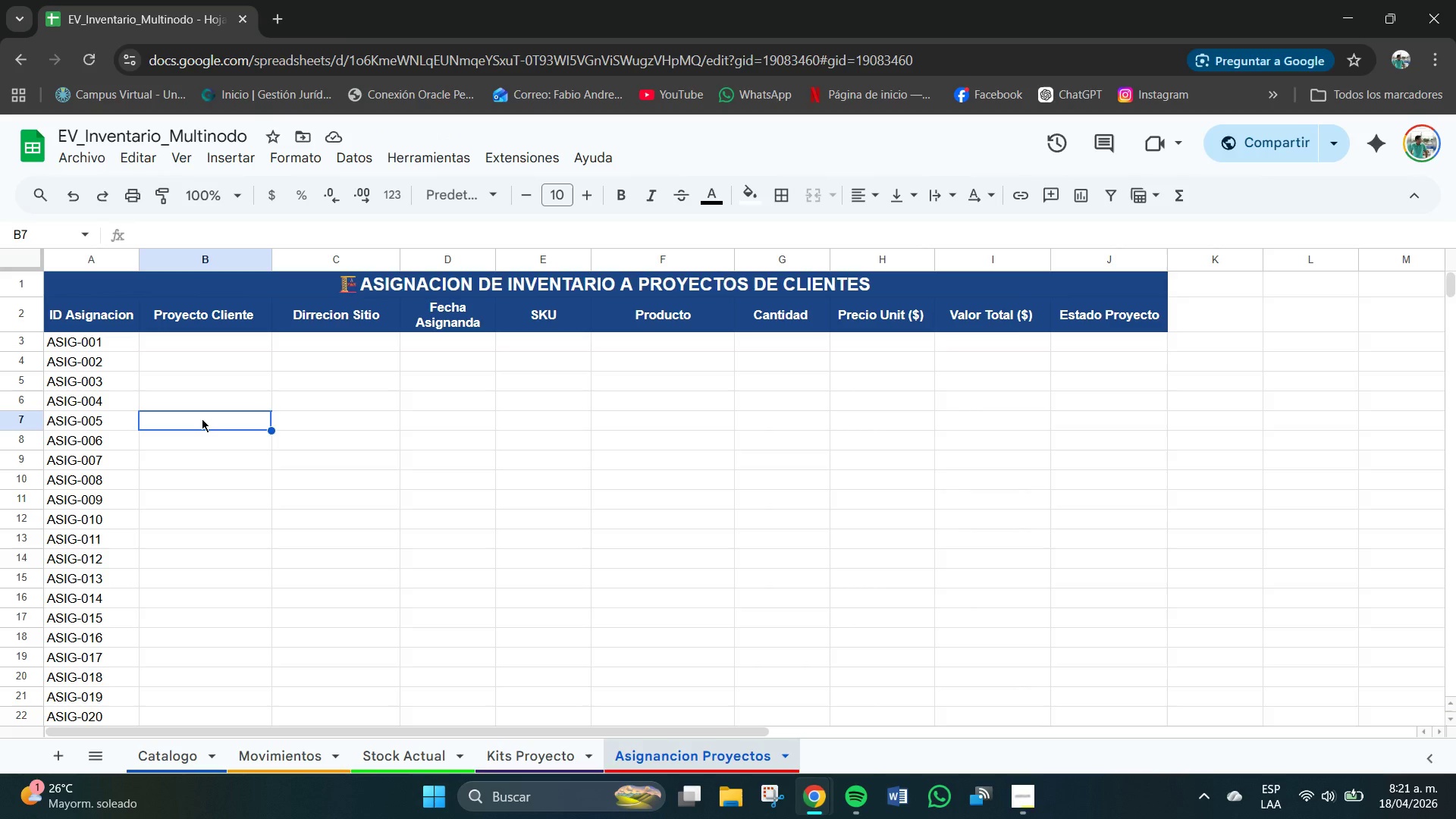 
left_click([173, 347])
 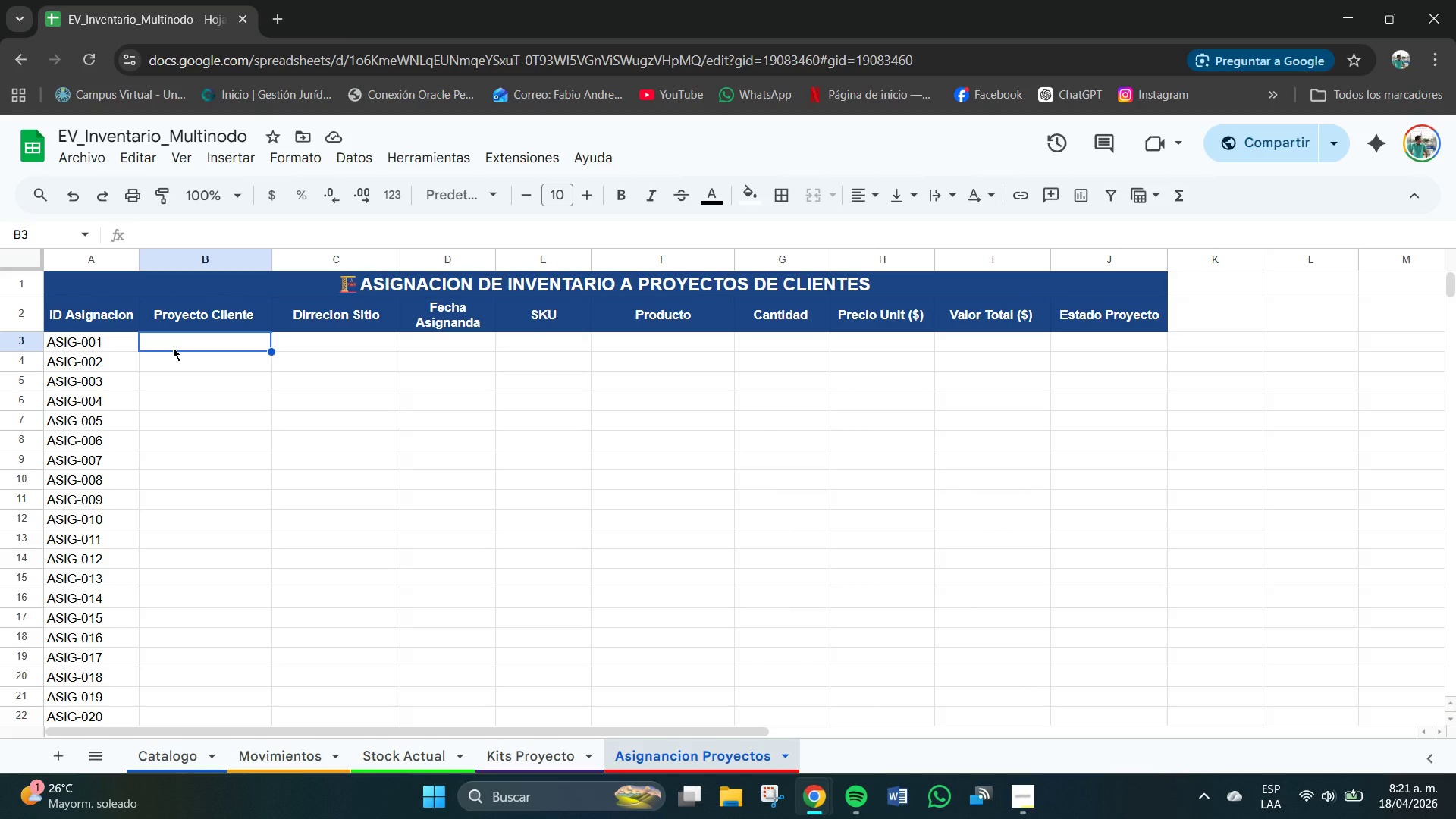 
type(Proyecto Malk[Delete]l )
key(Backspace)
key(Backspace)
key(Backspace)
key(Backspace)
type(ll Norte')
key(Backspace)
 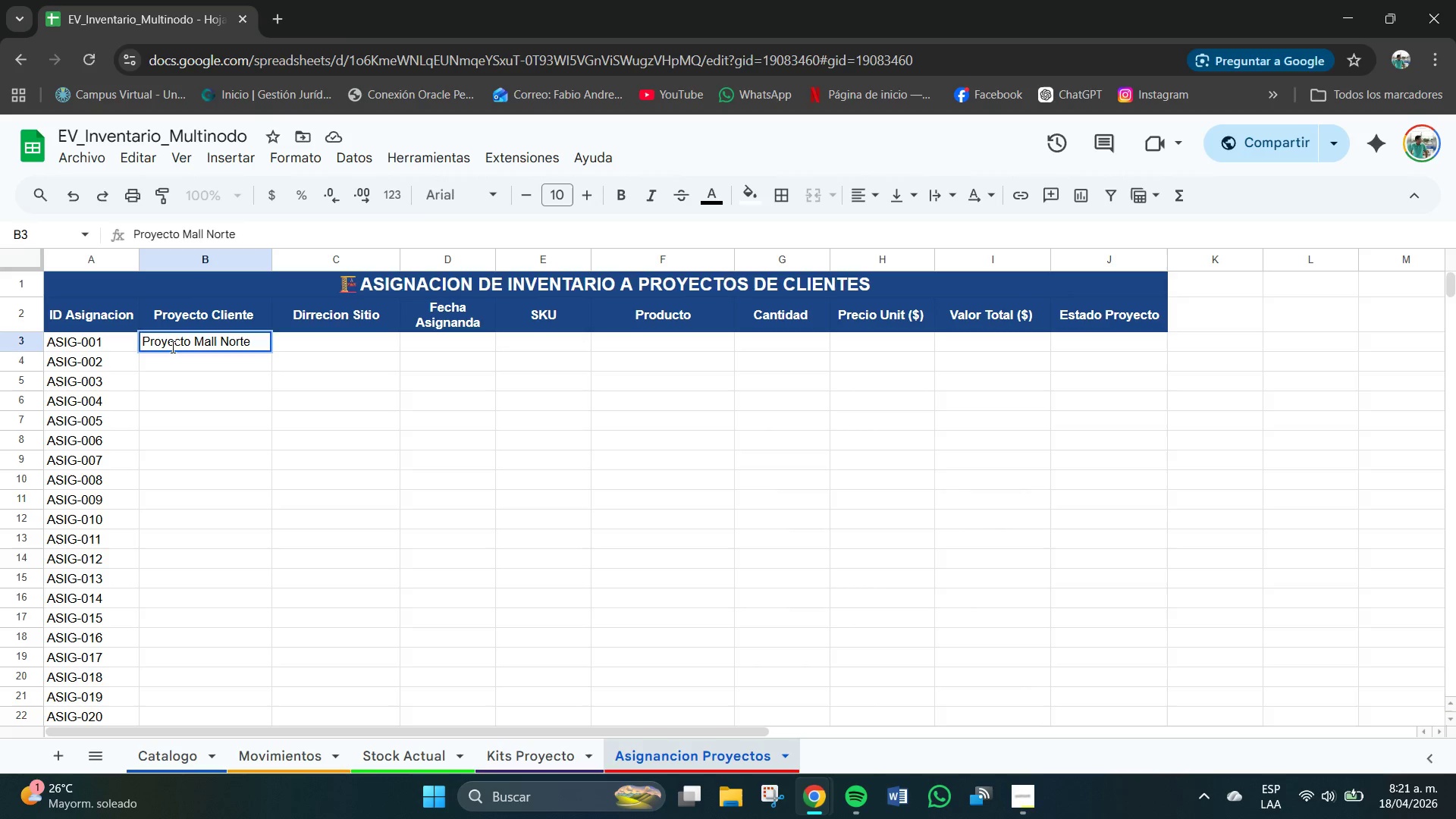 
key(Enter)
 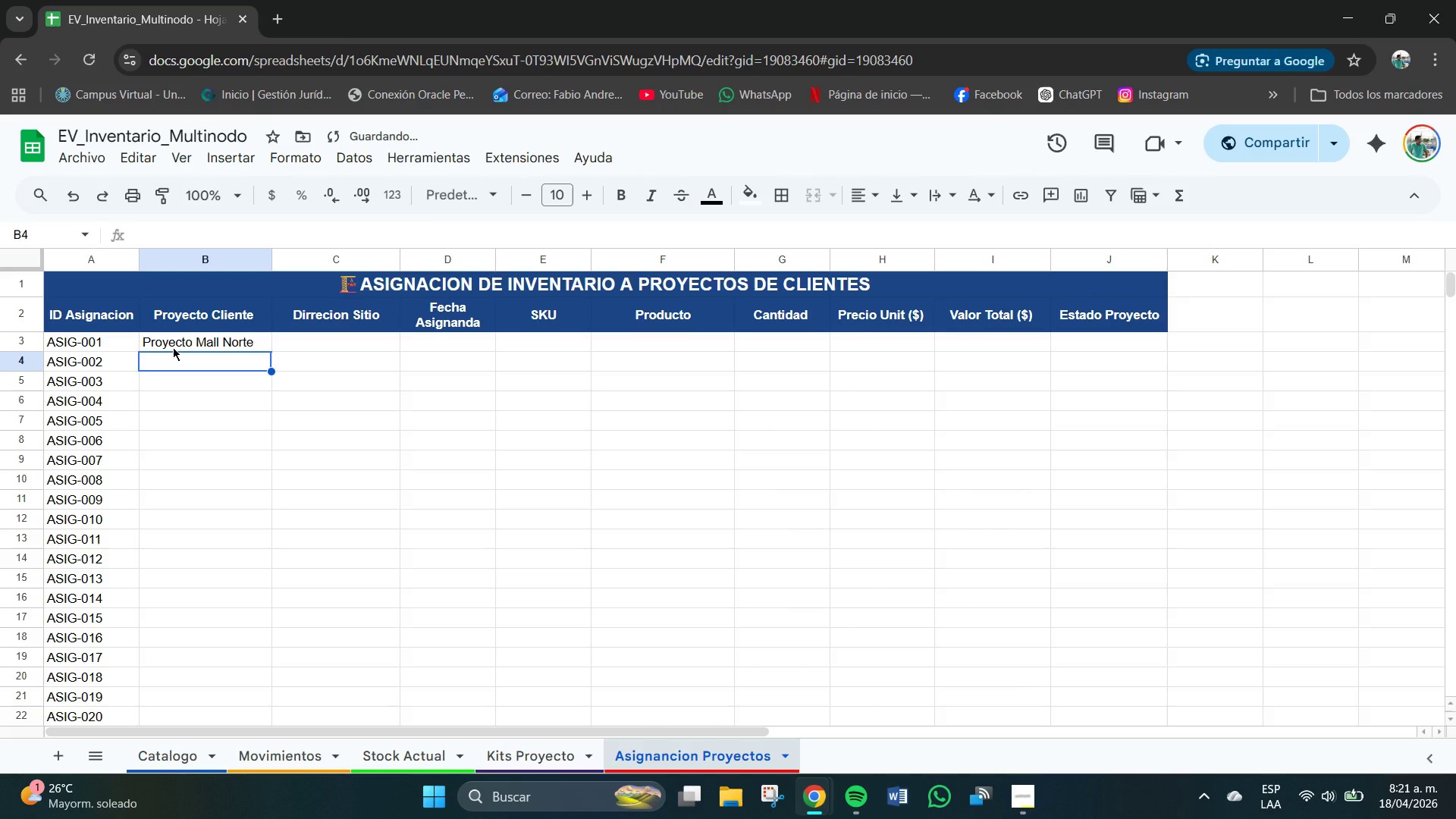 
type(Proyectoi)
key(Backspace)
key(Backspace)
 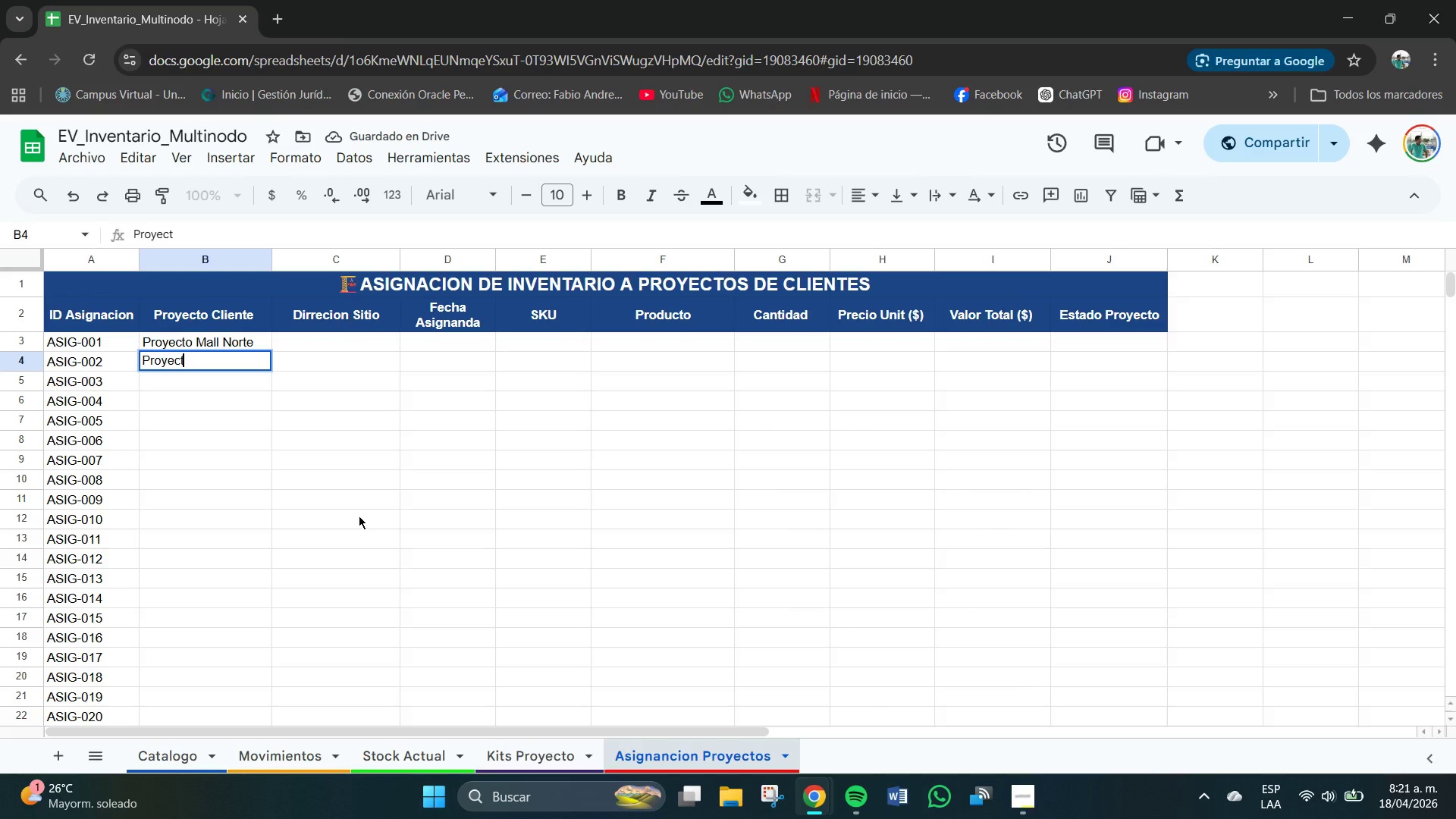 
type(o Mall )
 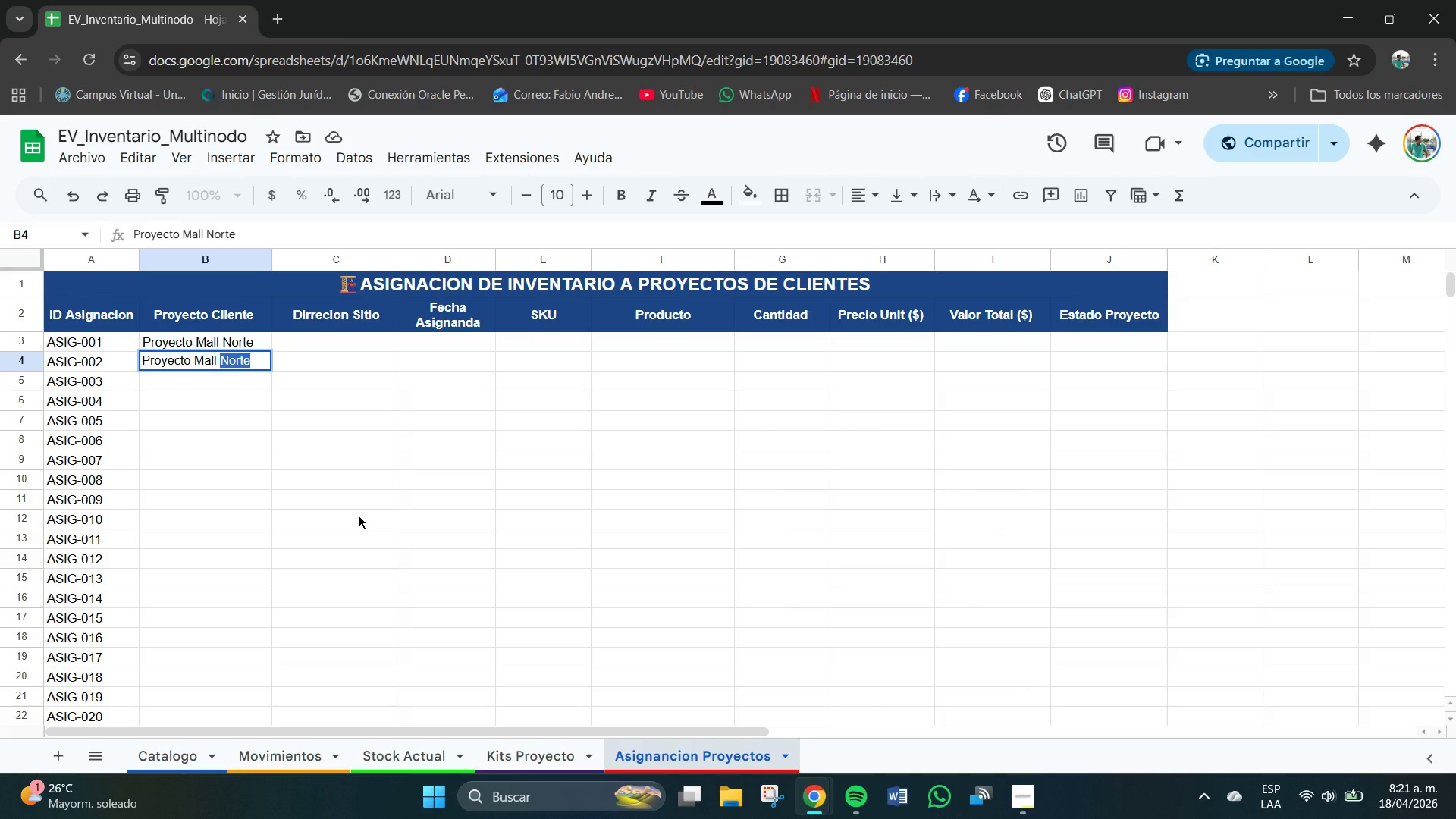 
key(Enter)
 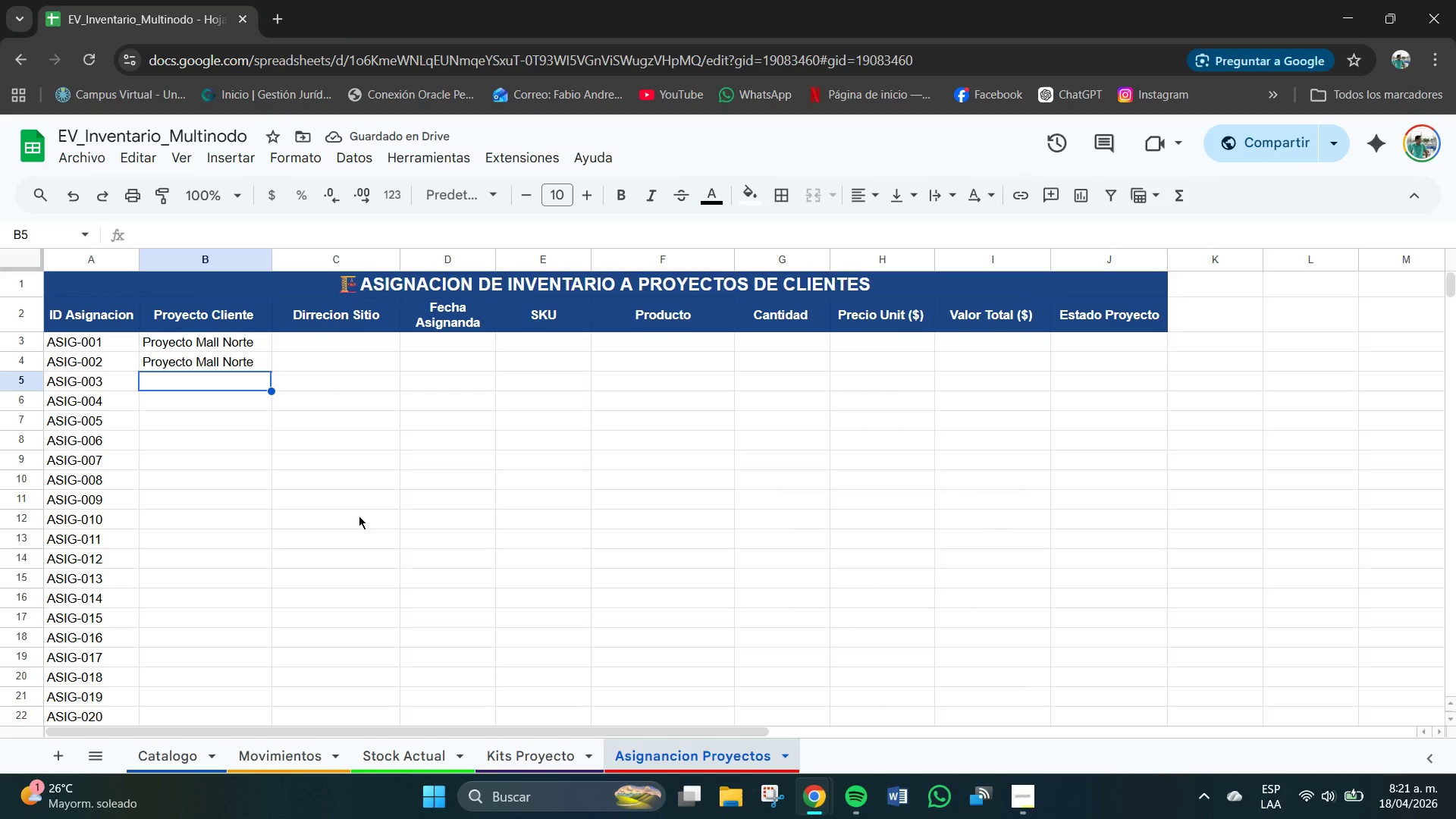 
type(p)
key(Backspace)
type(Proyecto Eci)
key(Backspace)
type(O)
key(Backspace)
type(oPark)
 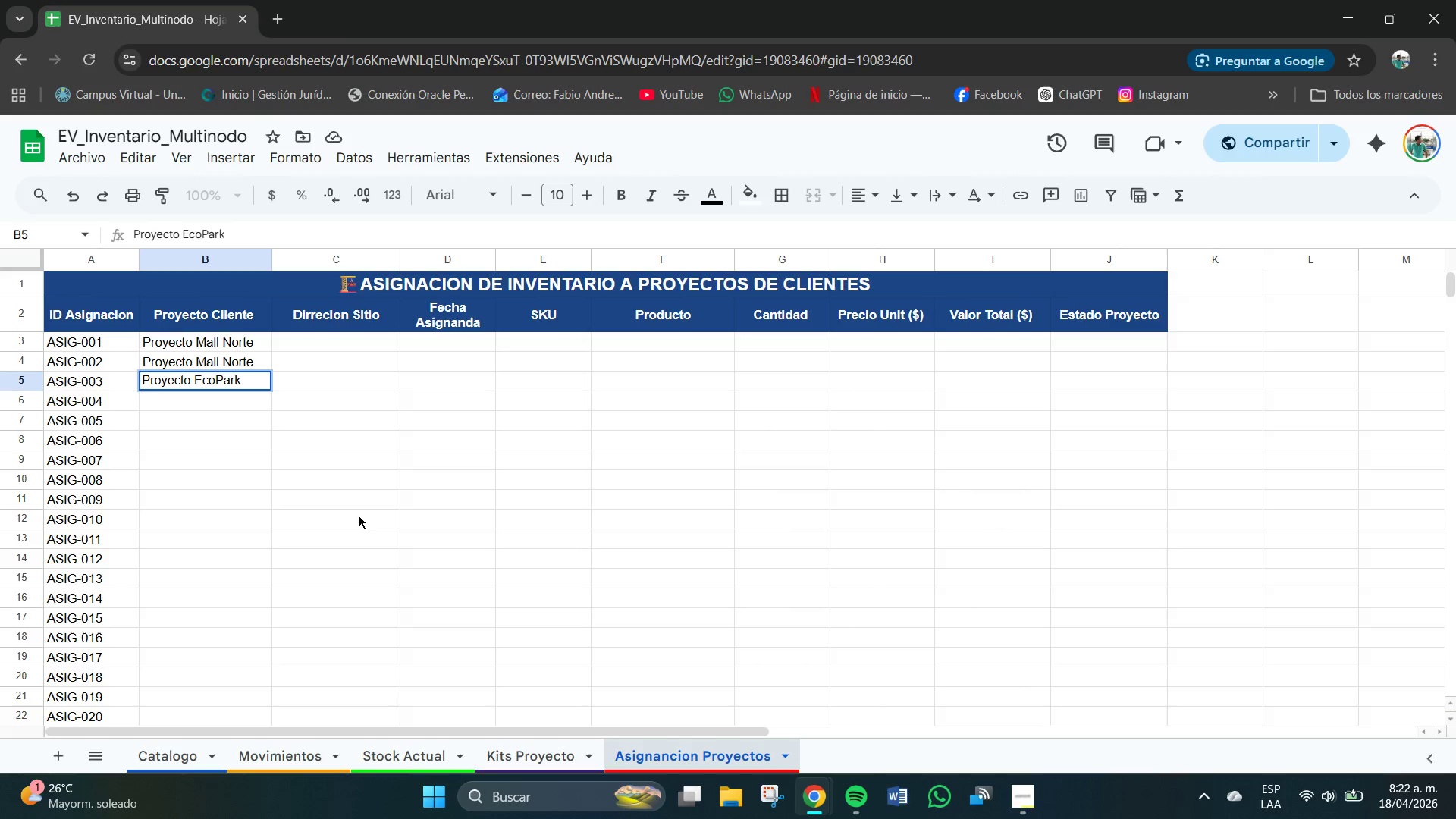 
key(Enter)
 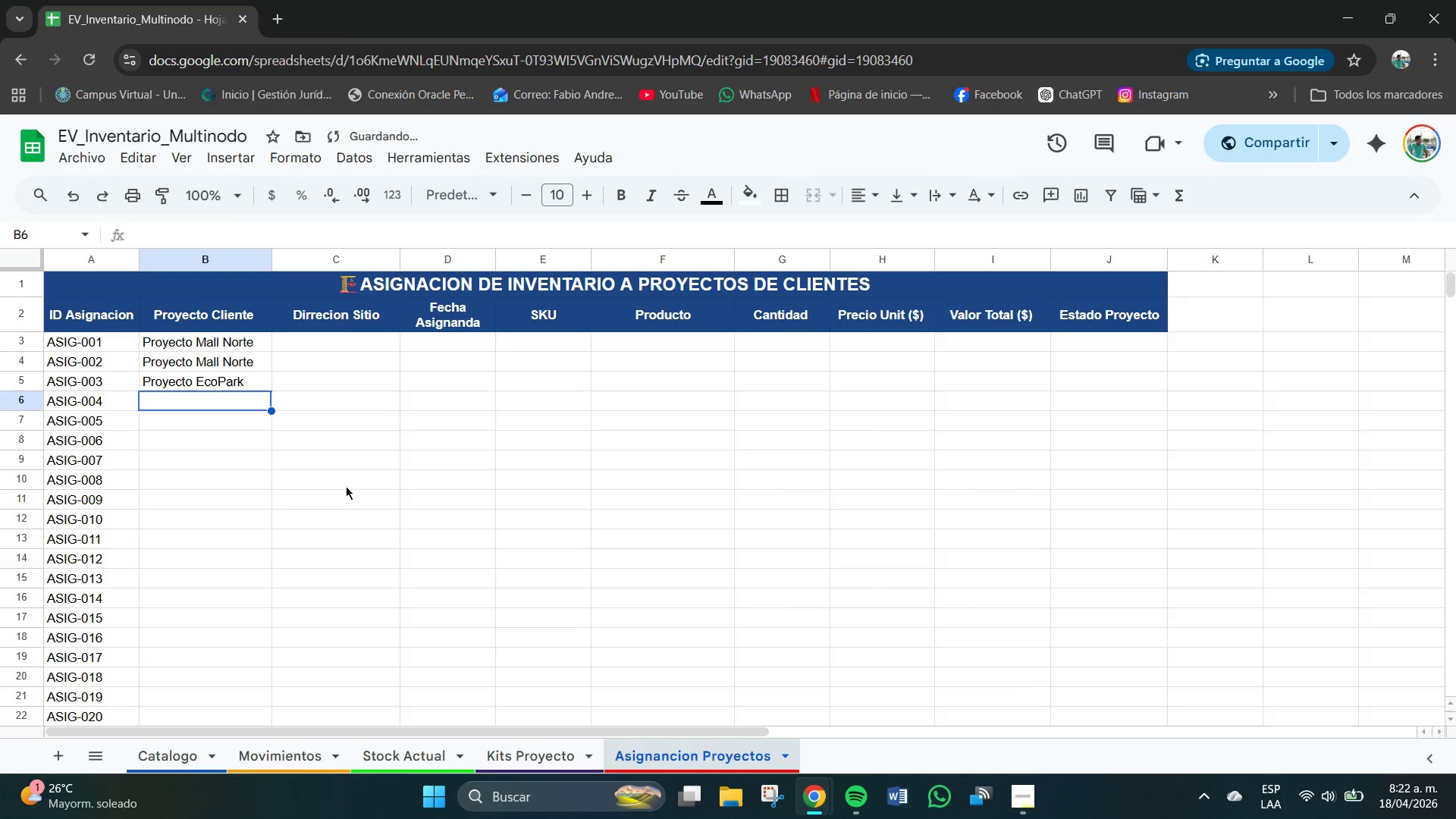 
left_click([240, 378])
 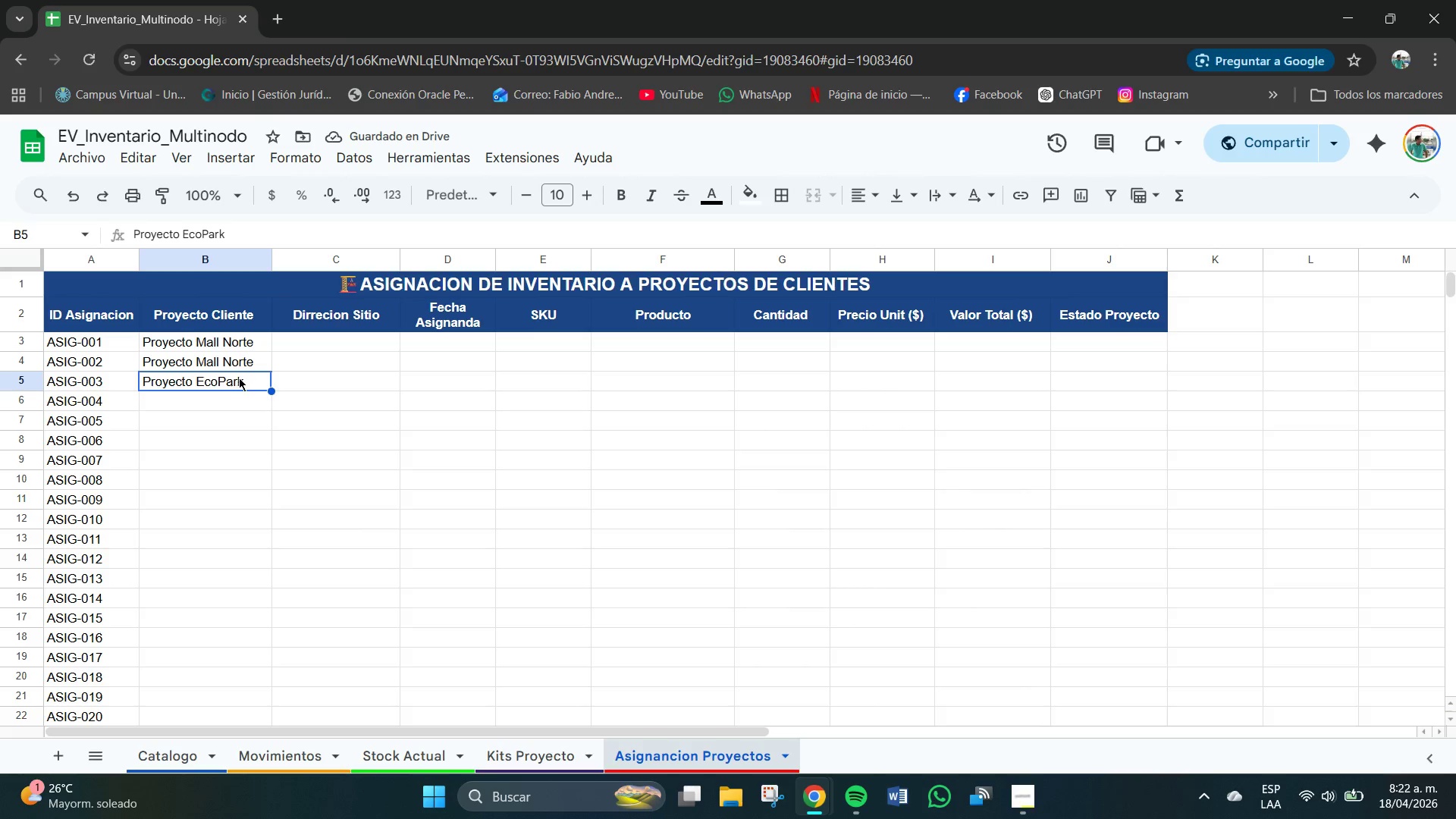 
key(Control+C)
 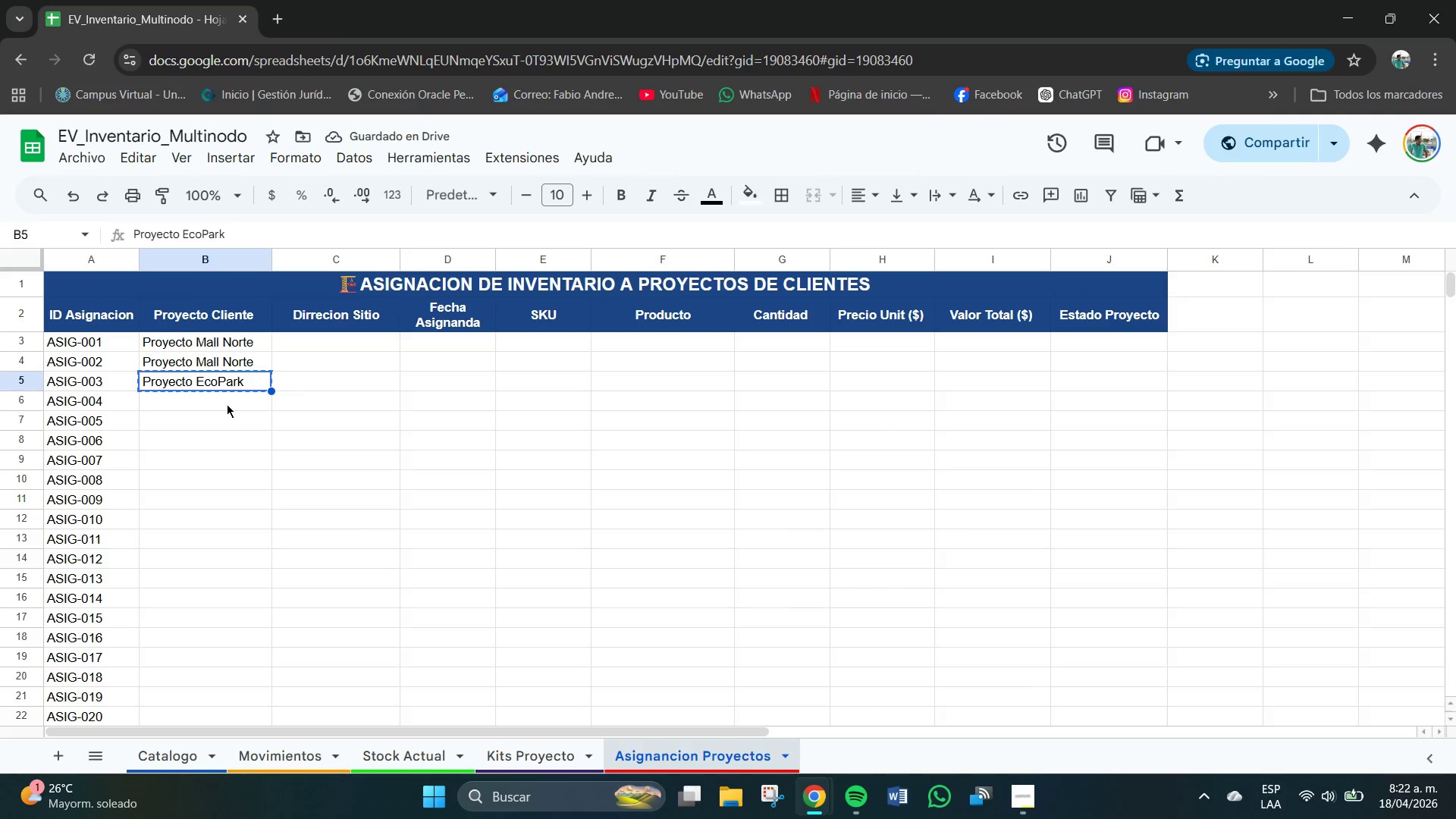 
left_click([227, 404])
 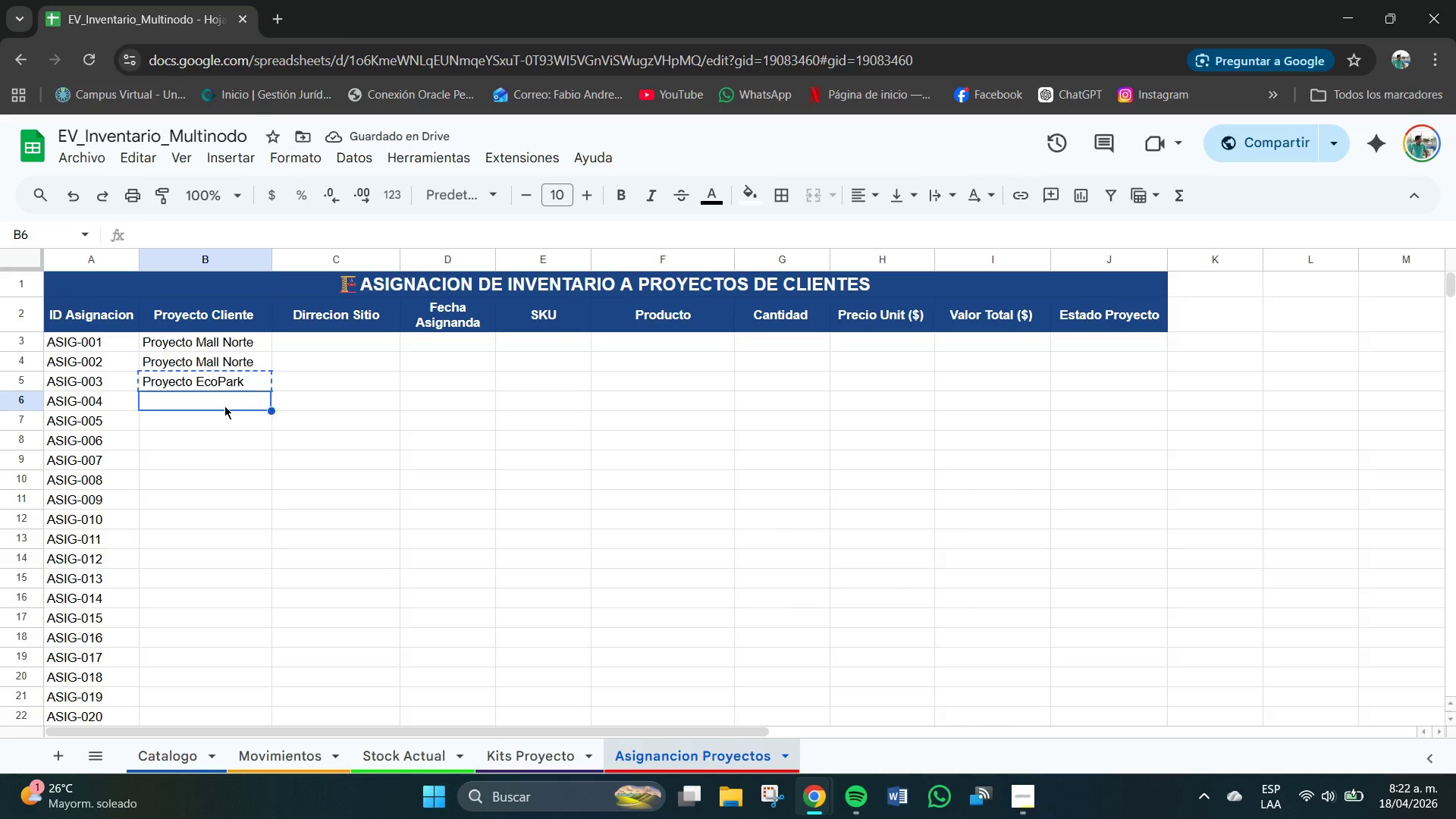 
key(Control+V)
 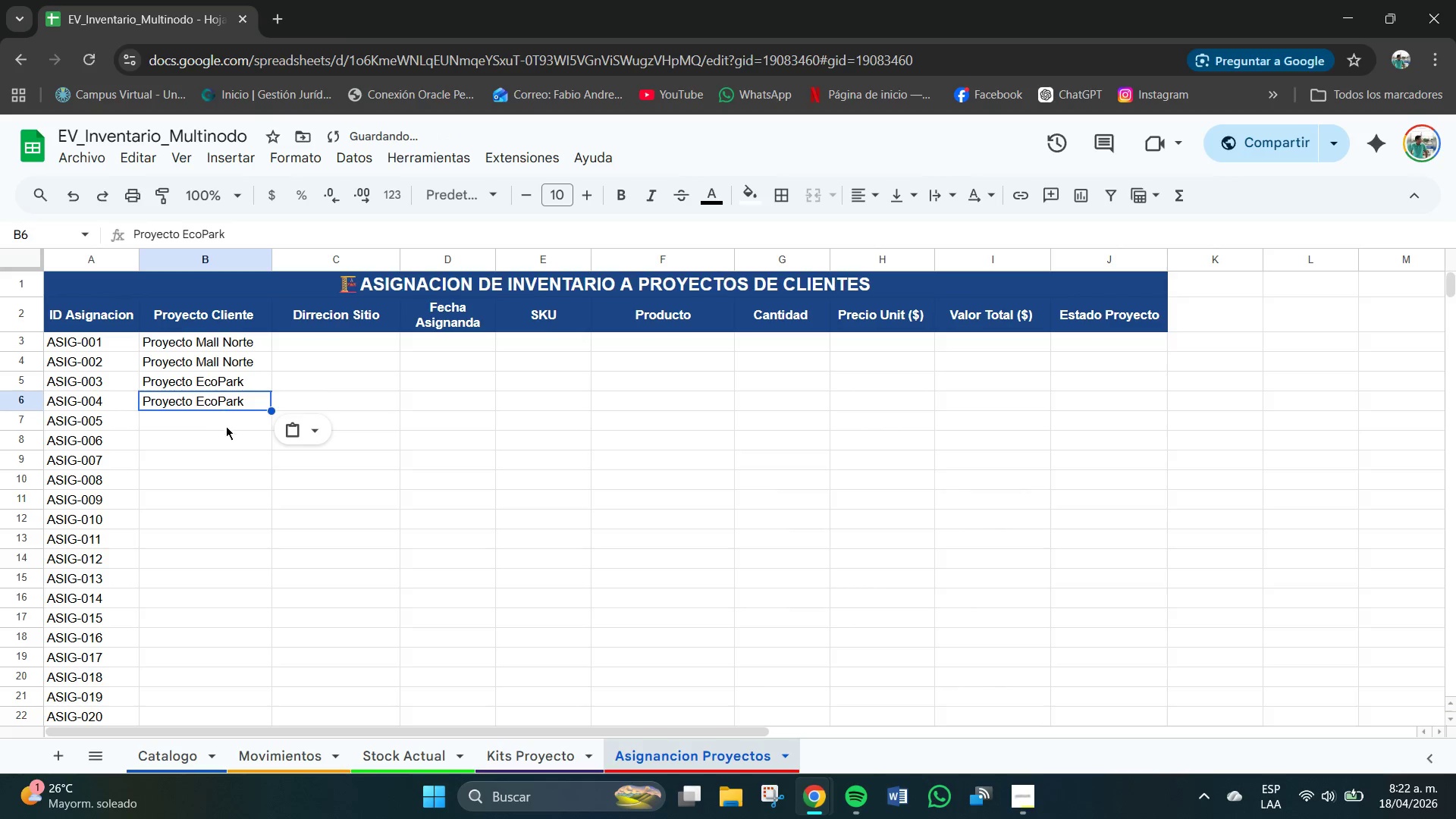 
left_click([228, 427])
 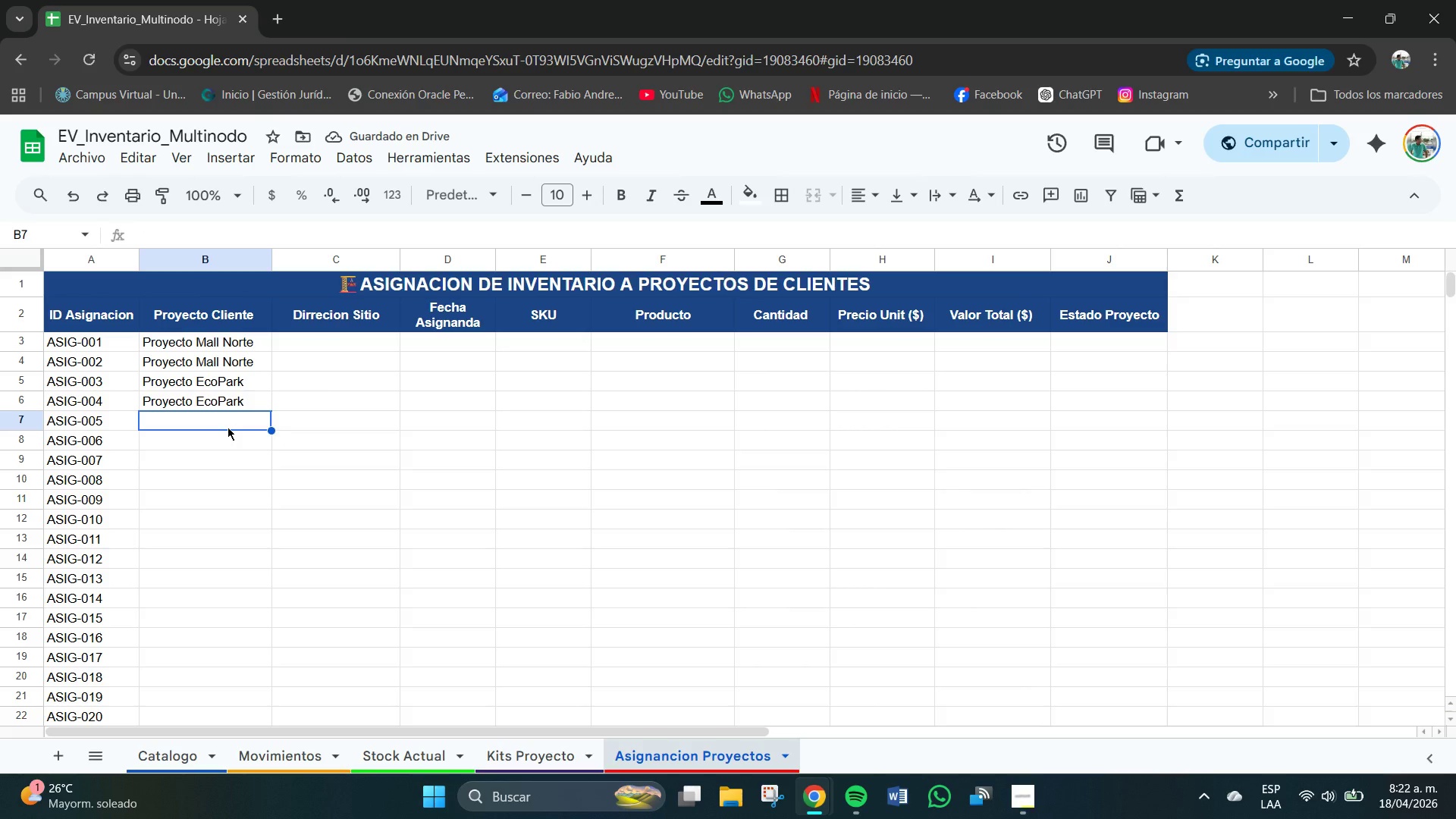 
type(Proe)
key(Backspace)
type(yecto AutoHub)
 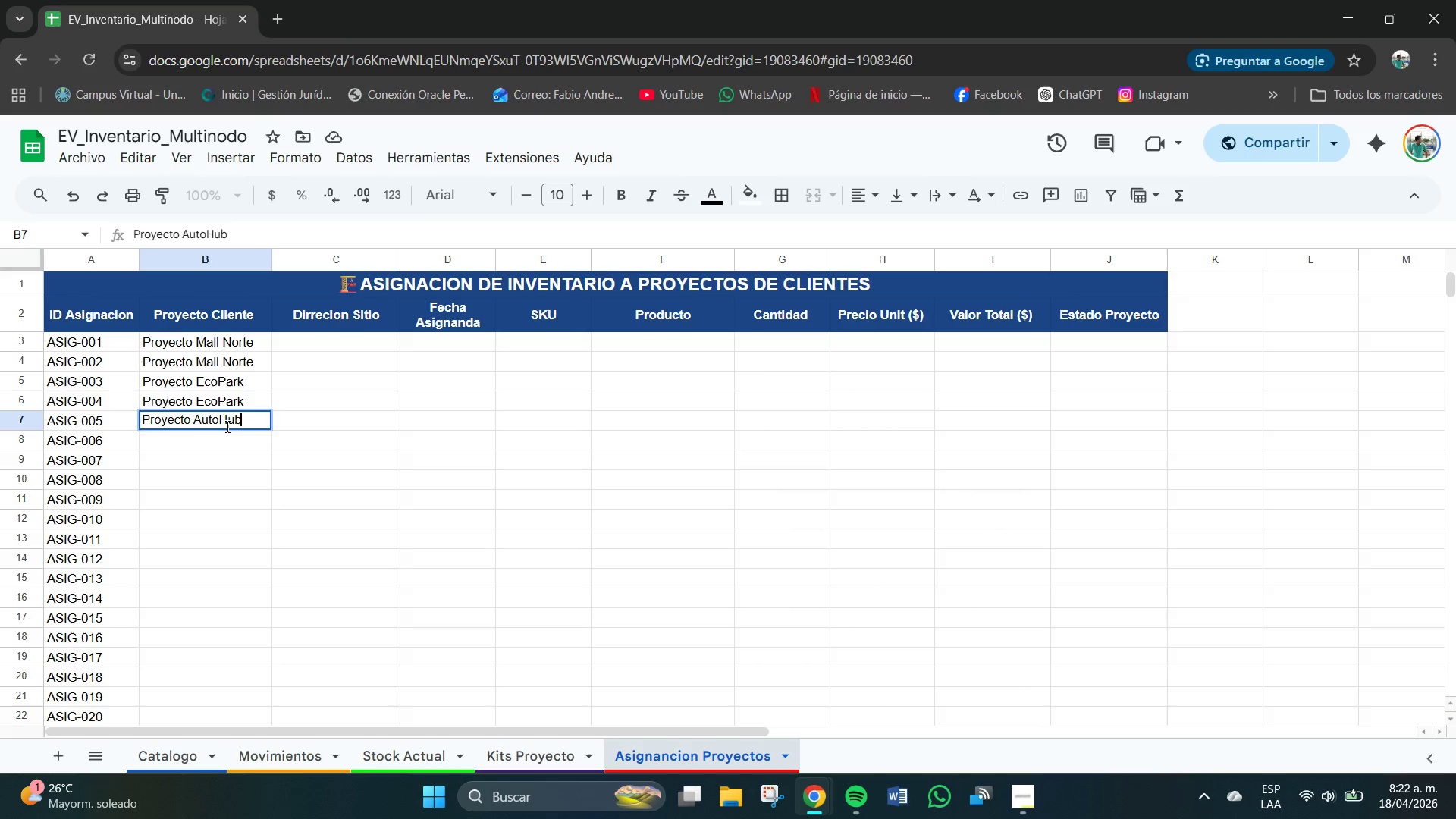 
key(Enter)
 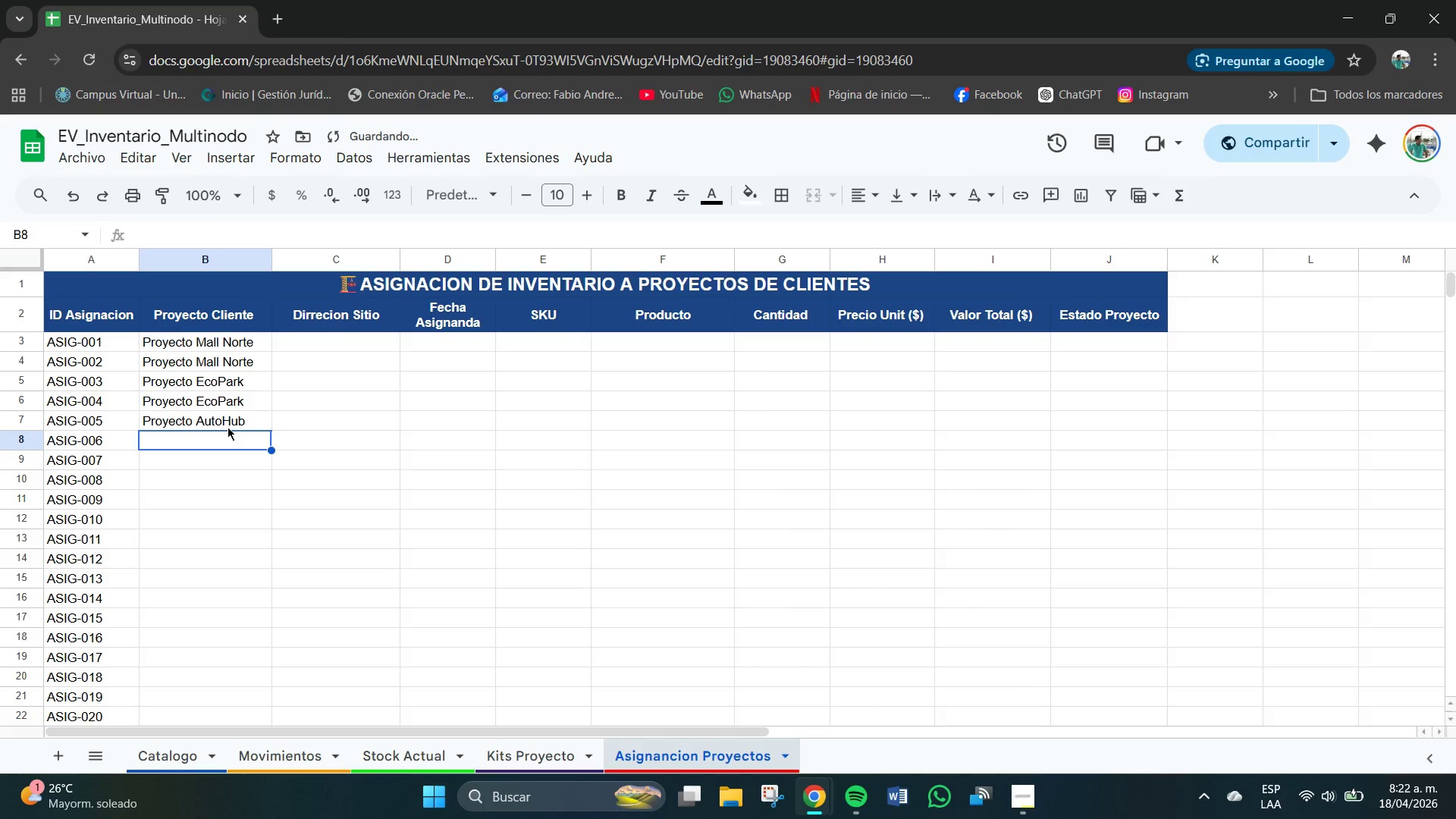 
left_click([223, 413])
 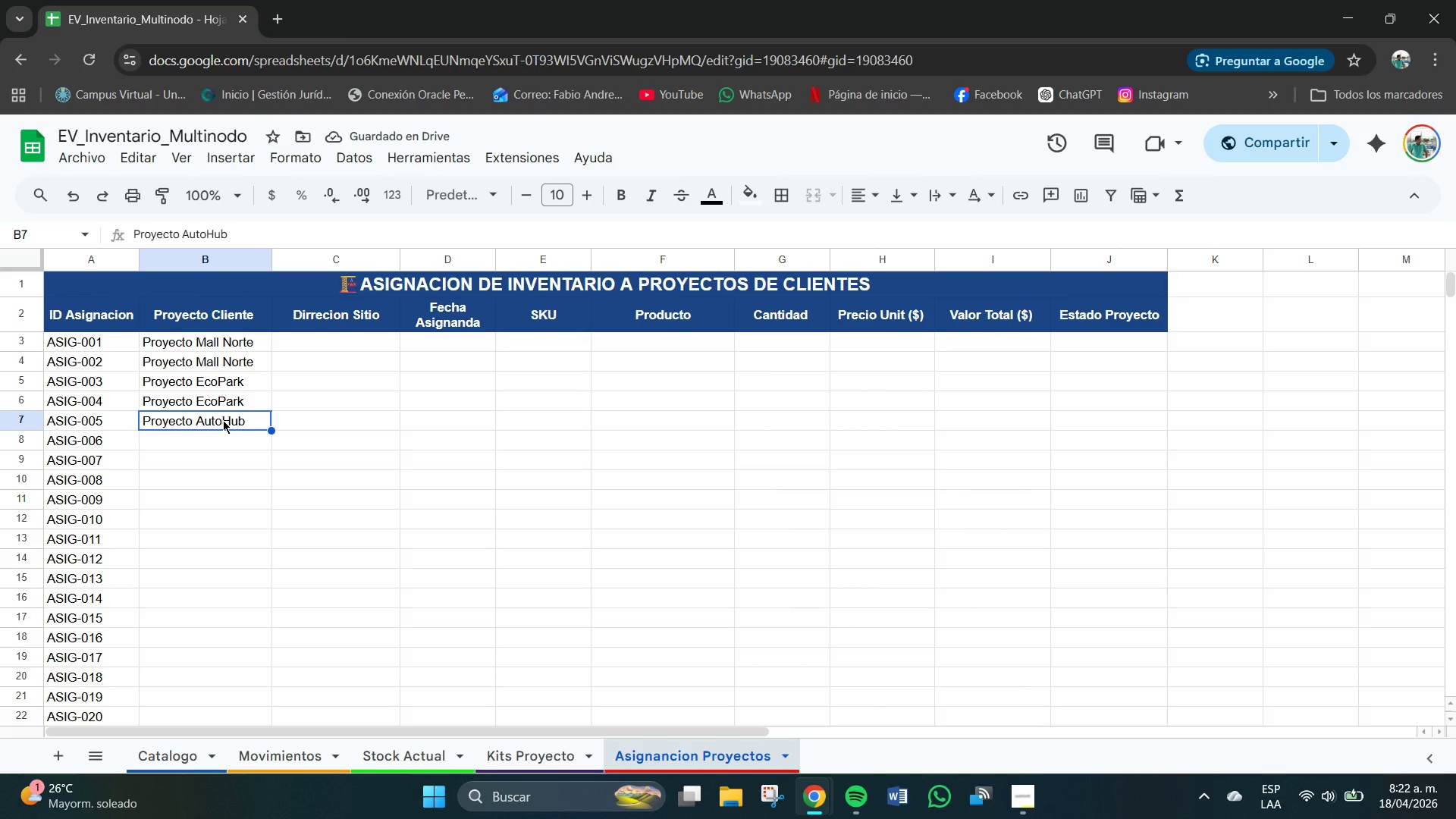 
key(Control+Shift+ShiftLeft)
 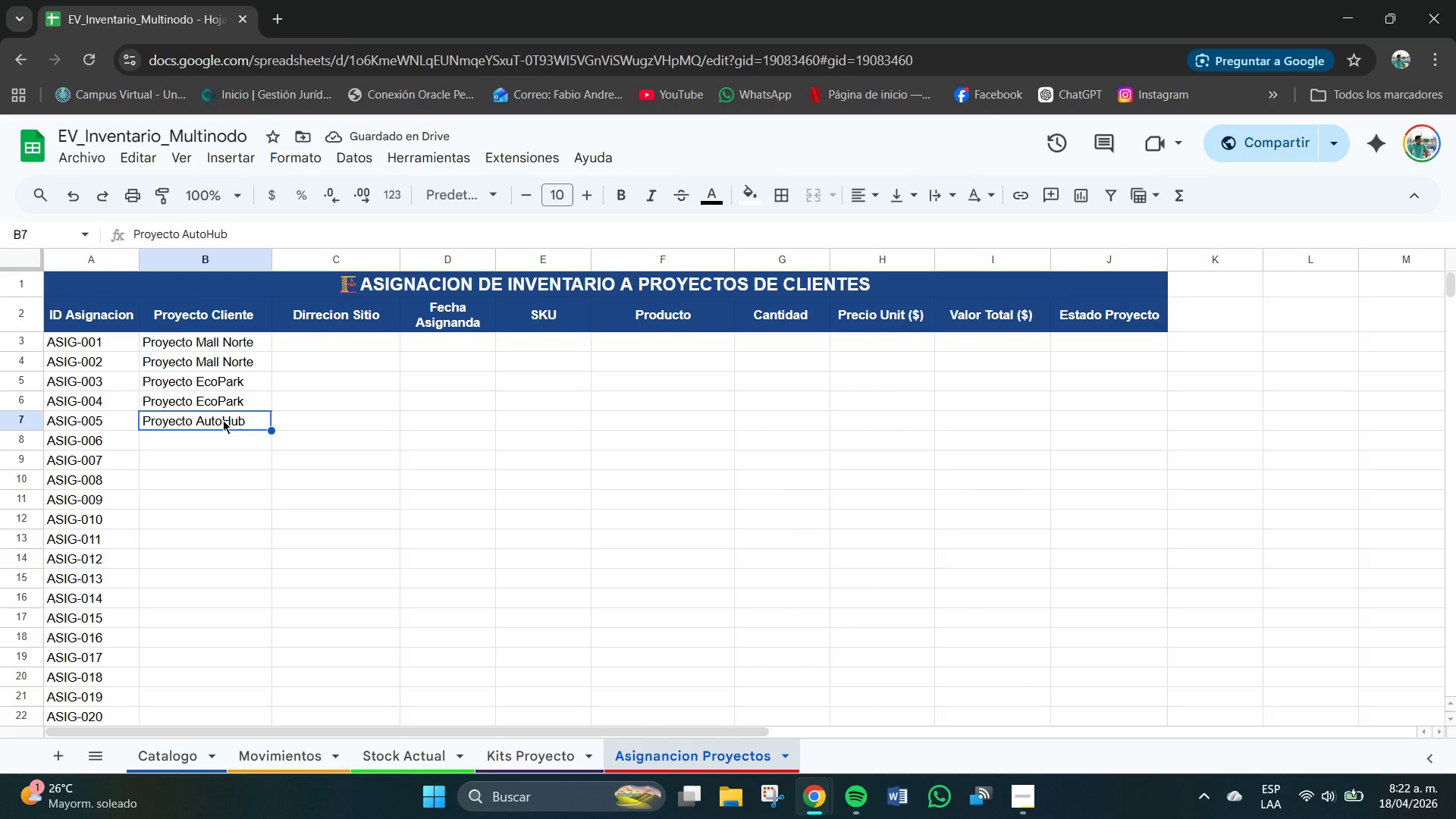 
key(Control+C)
 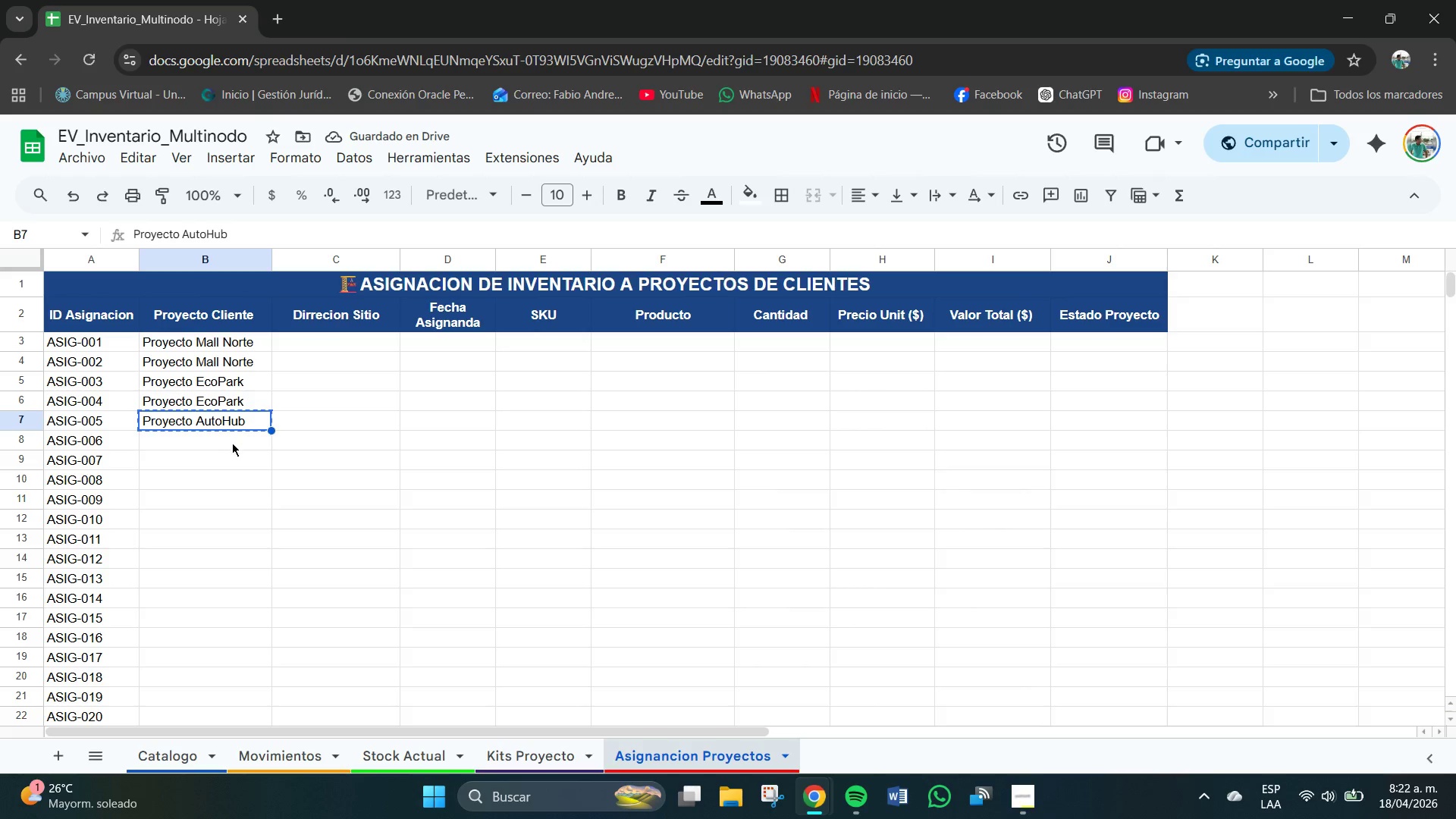 
left_click([232, 444])
 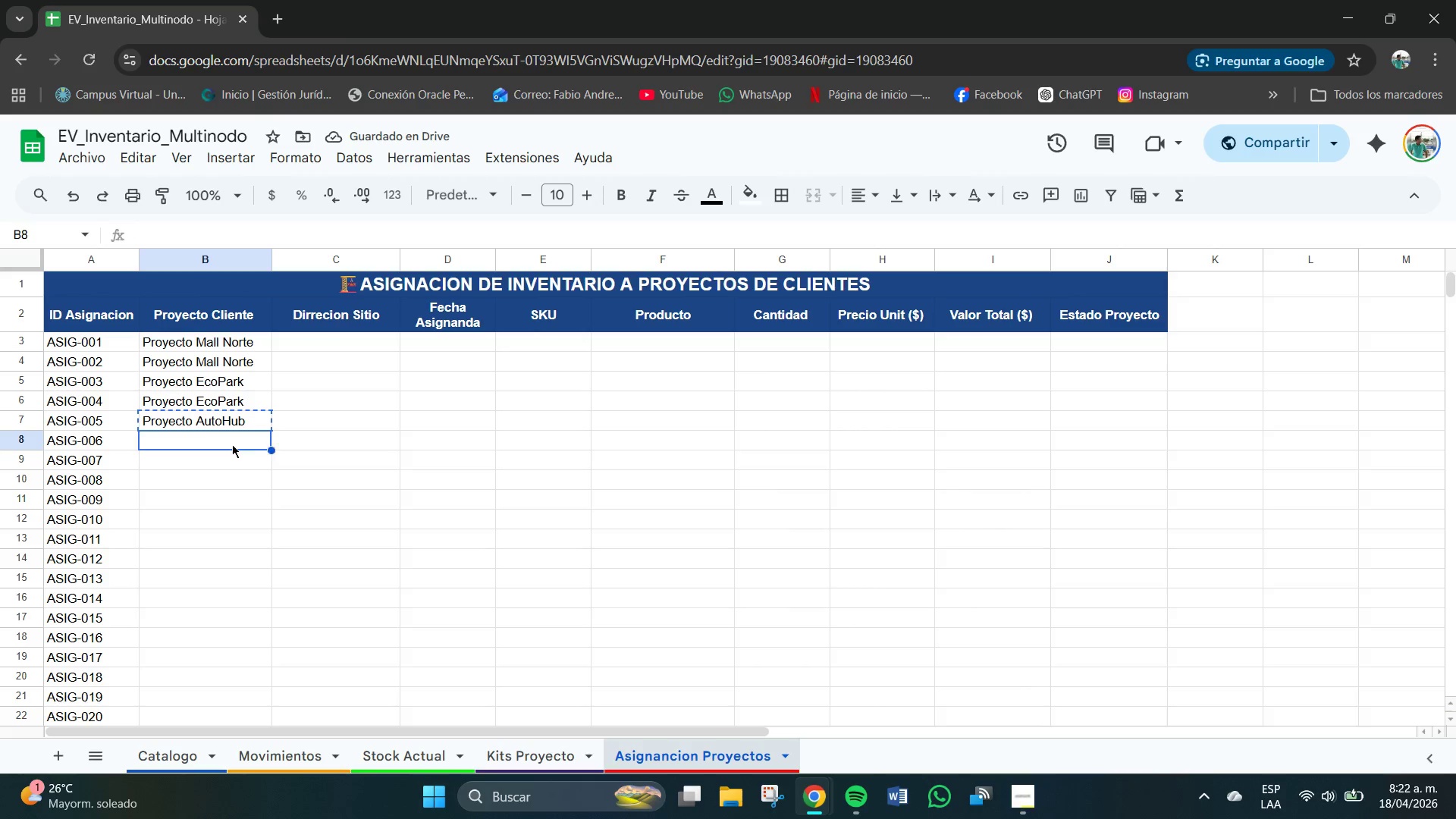 
key(Control+V)
 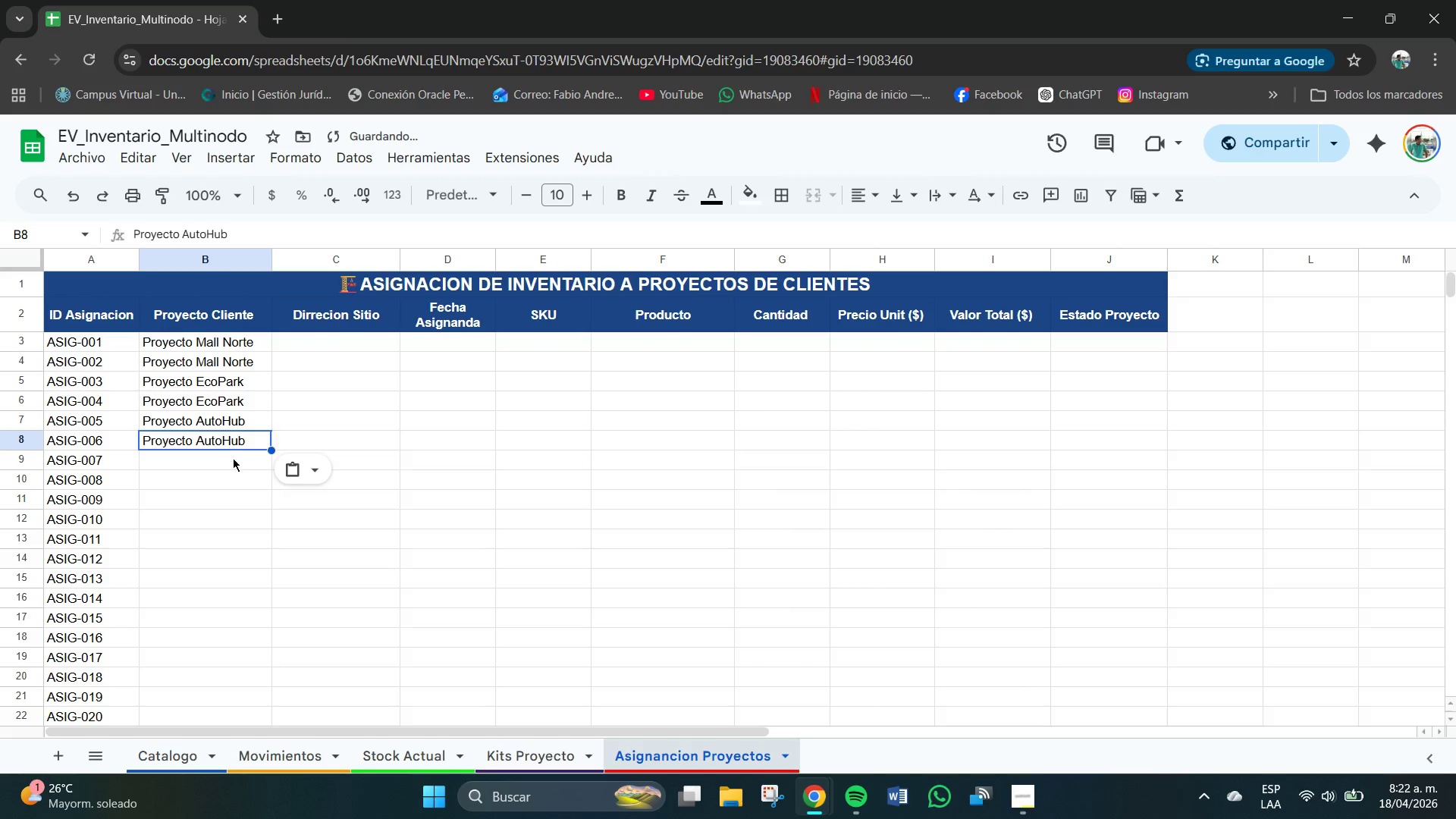 
left_click([233, 460])
 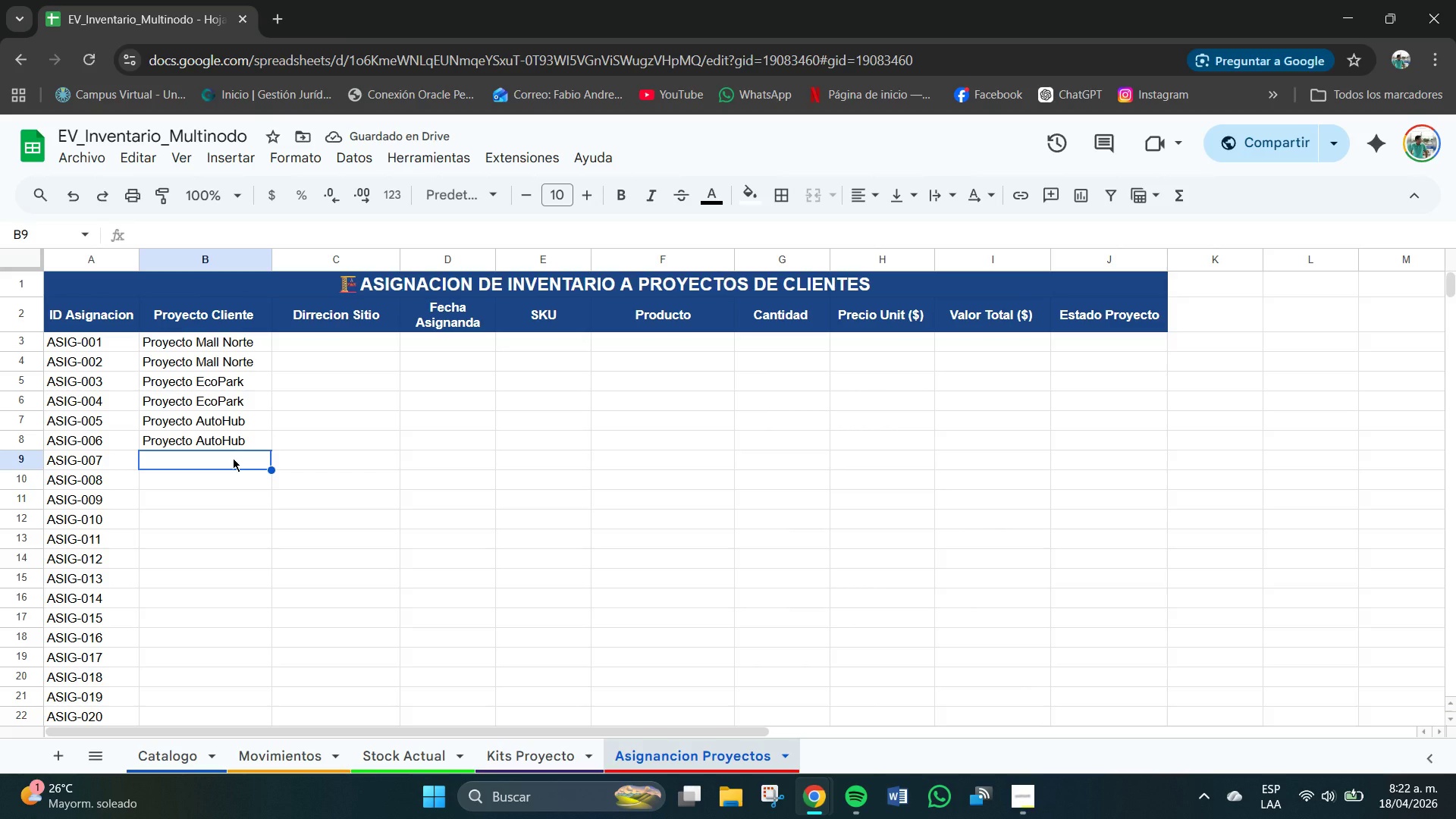 
type(;)
key(Backspace)
type(Proyecti )
key(Backspace)
key(Backspace)
type(o CIO)
key(Backspace)
type(ty )
key(Backspace)
type(Center)
 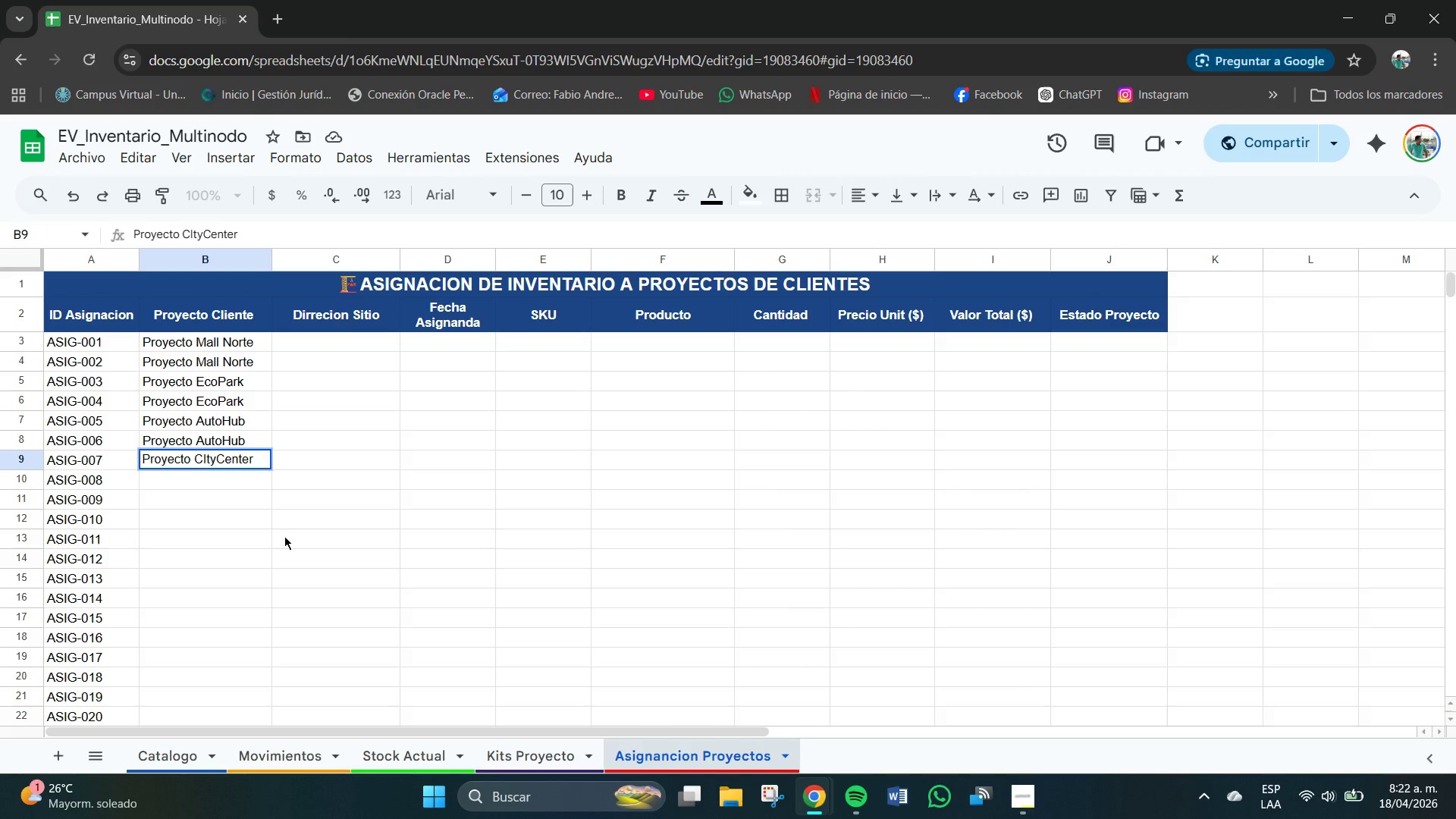 
key(Enter)
 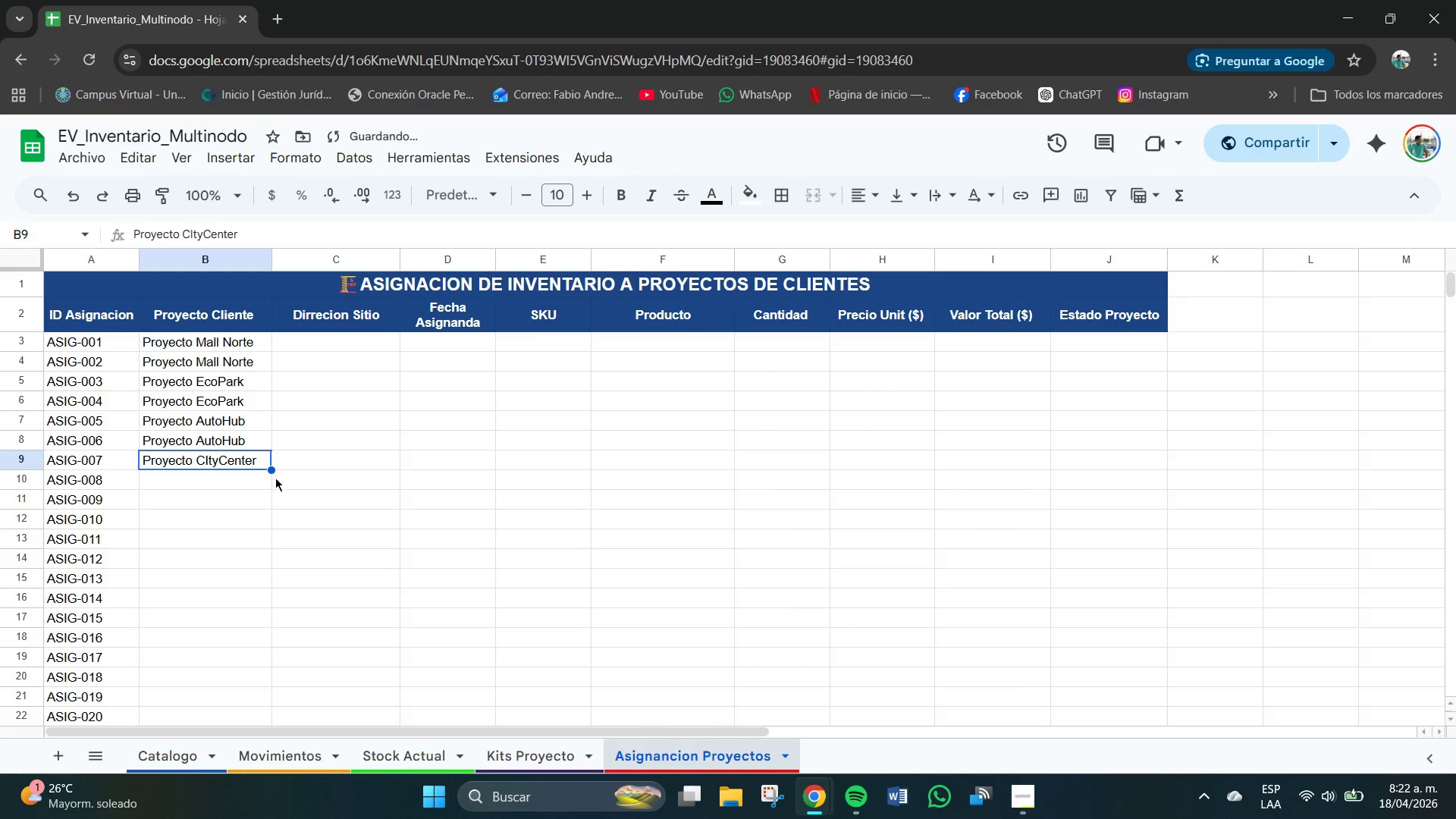 
left_click_drag(start_coordinate=[272, 469], to_coordinate=[277, 491])
 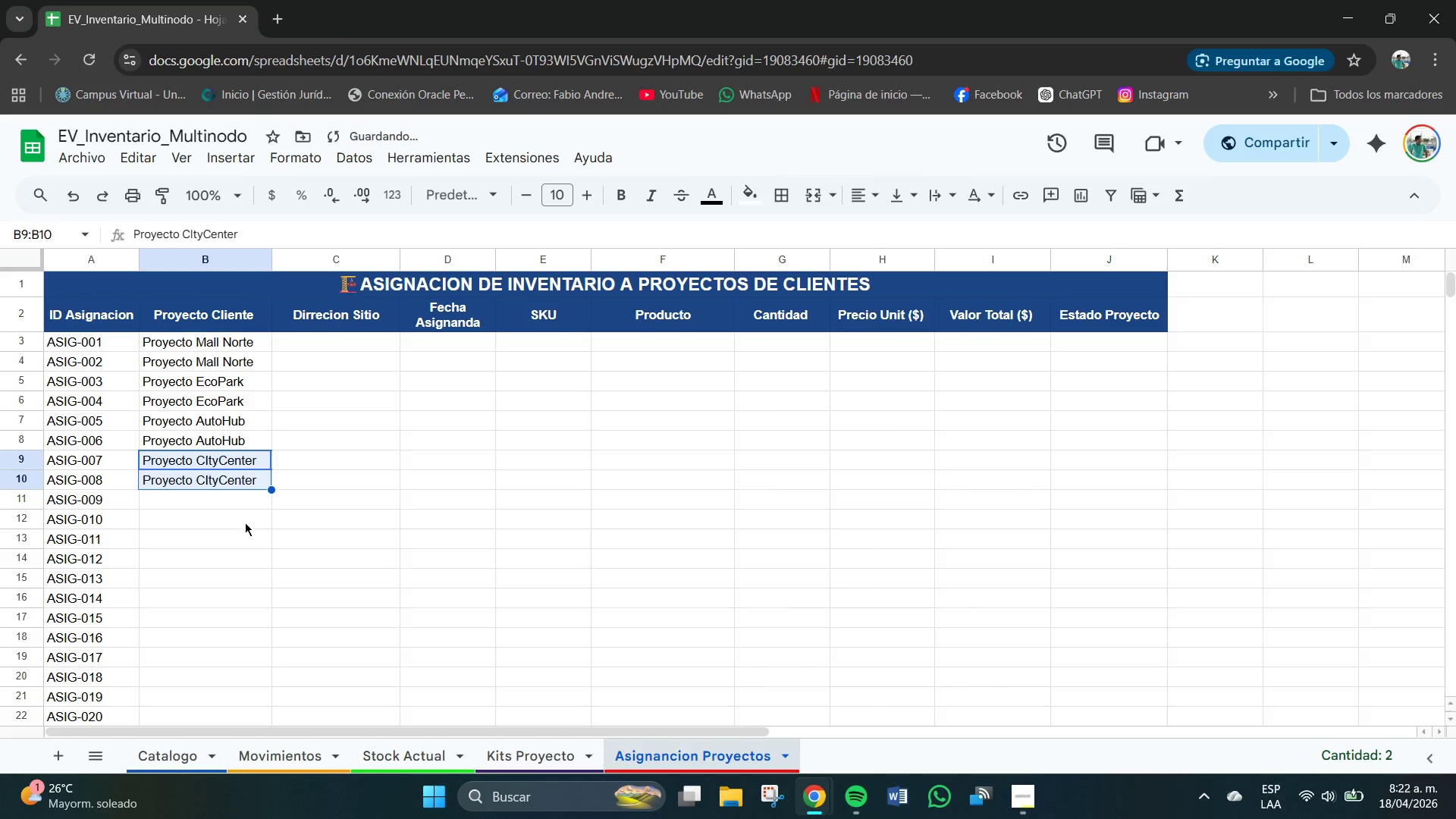 
left_click([245, 522])
 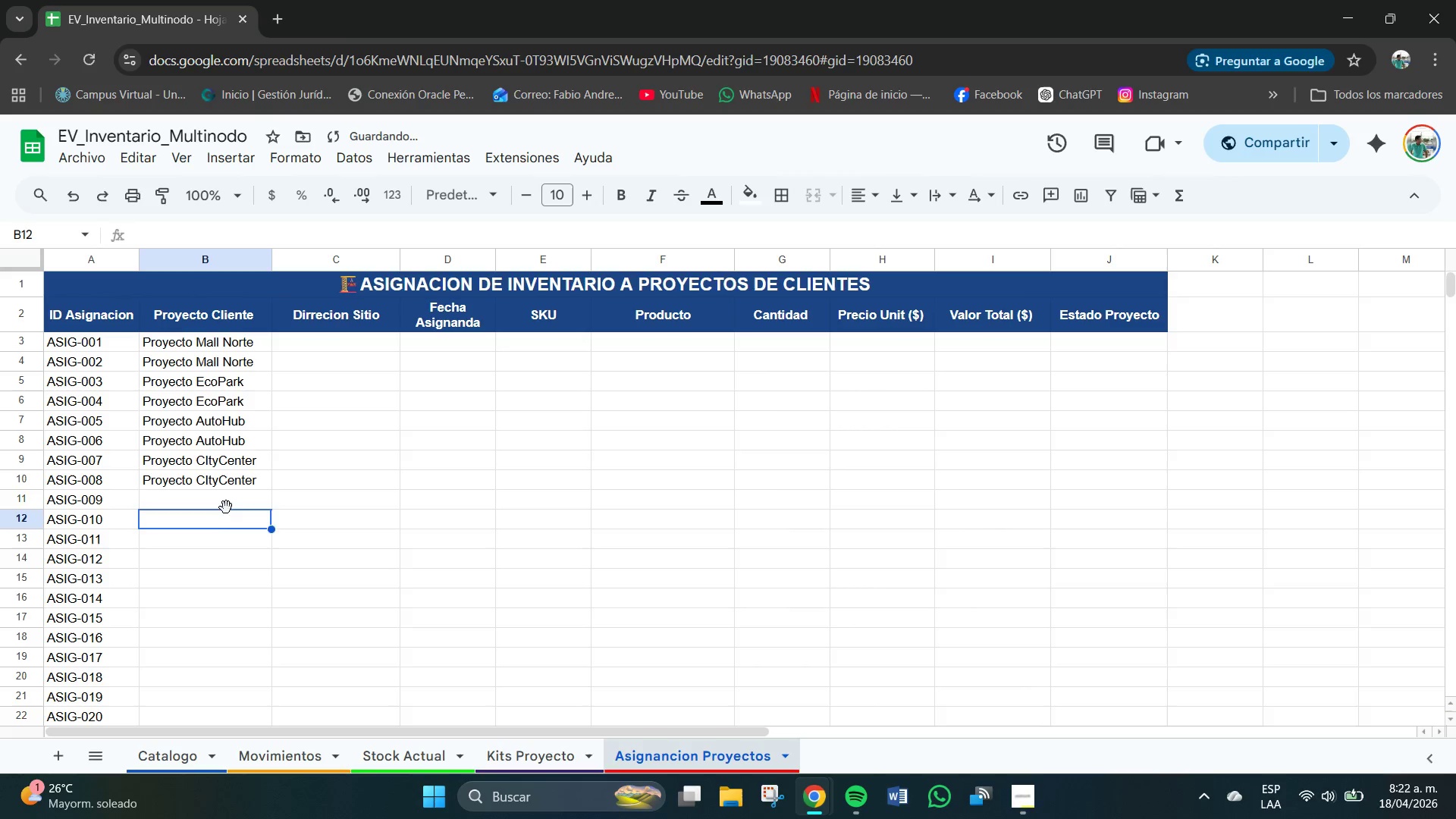 
left_click([219, 502])
 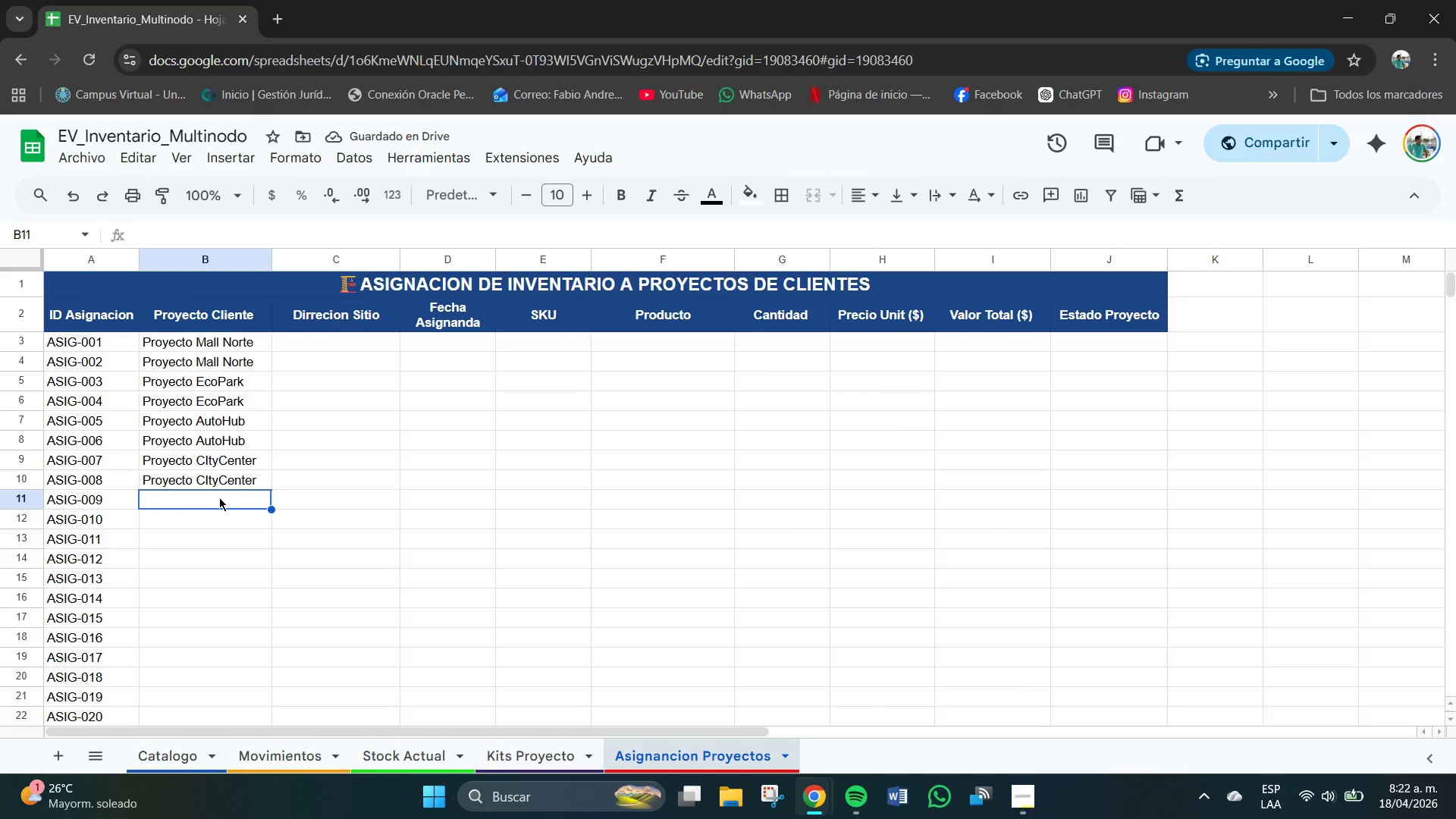 
type(Proyecti )
key(Backspace)
key(Backspace)
type(o Plaza Este)
 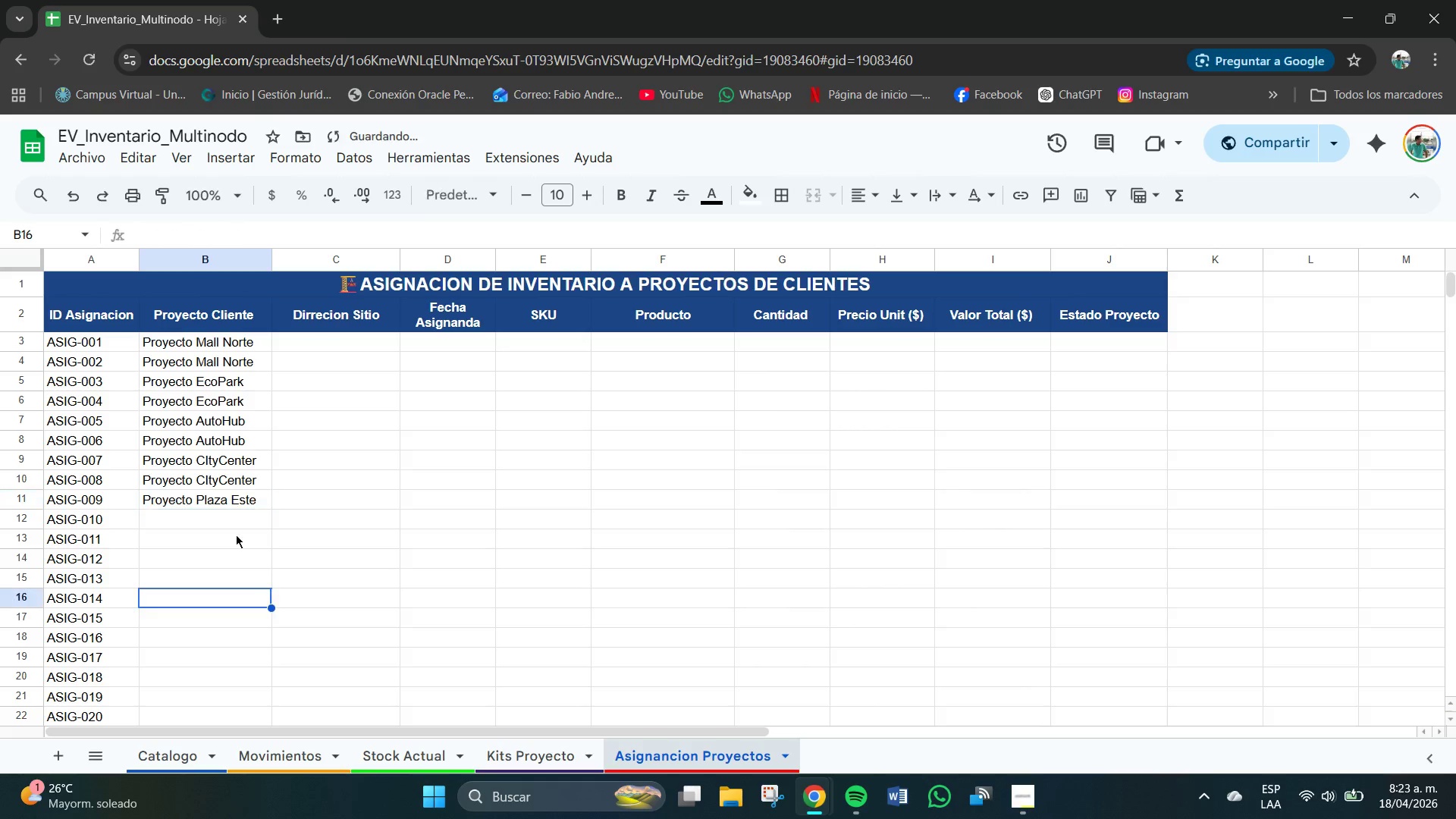 
left_click([240, 499])
 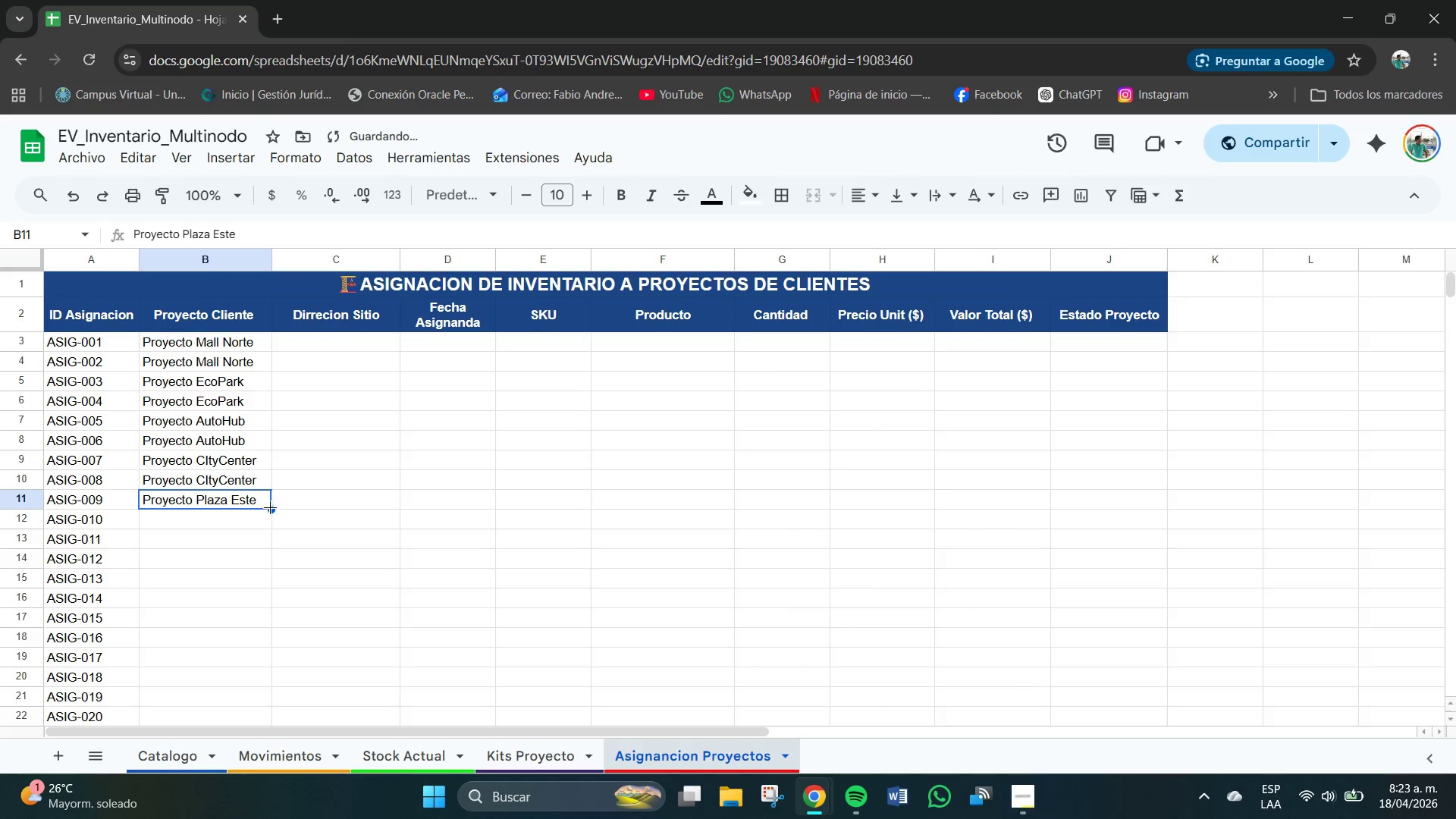 
left_click_drag(start_coordinate=[272, 508], to_coordinate=[274, 514])
 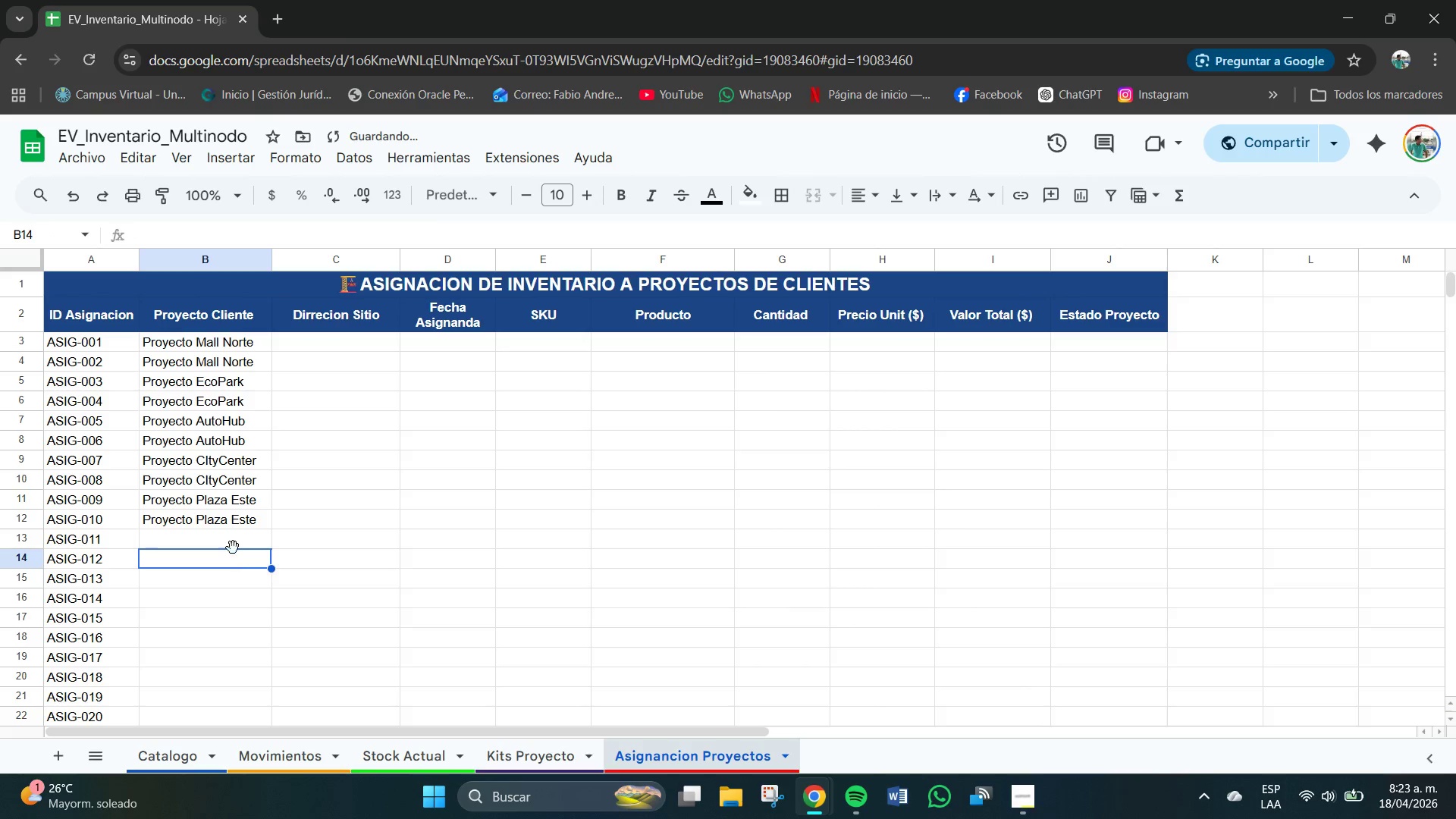 
left_click([221, 541])
 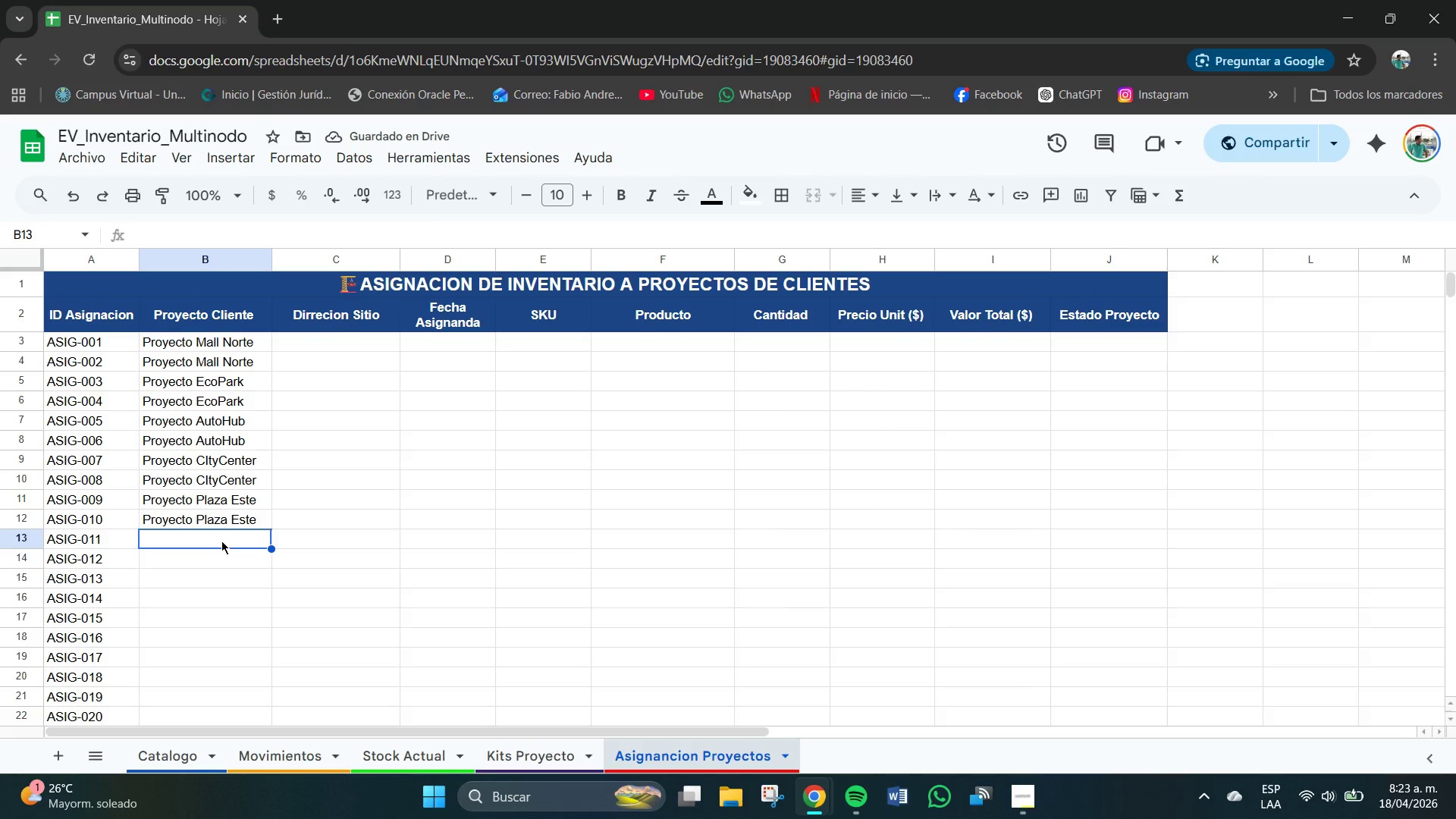 
type(Proyecto OfiParque)
 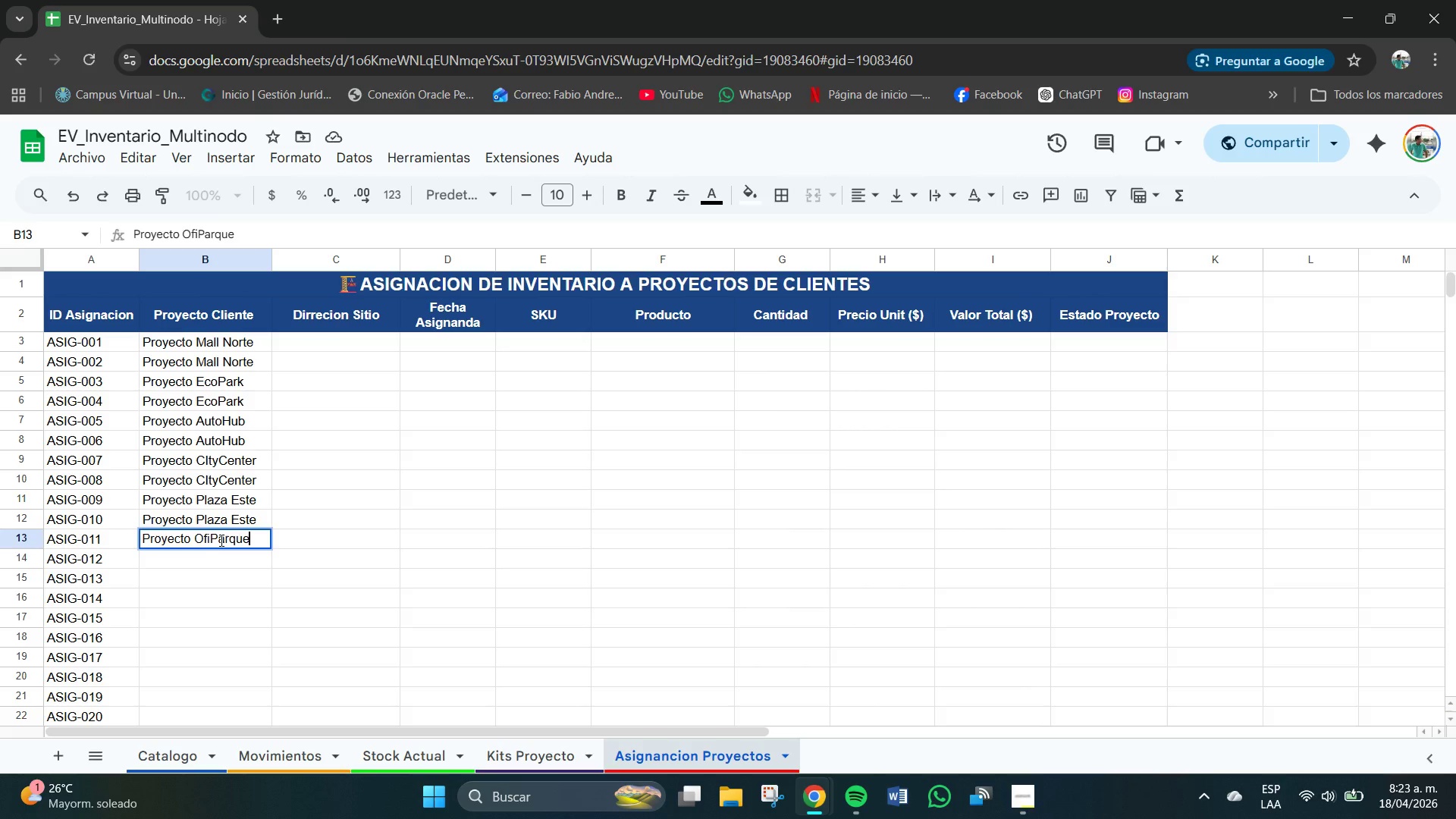 
key(Enter)
 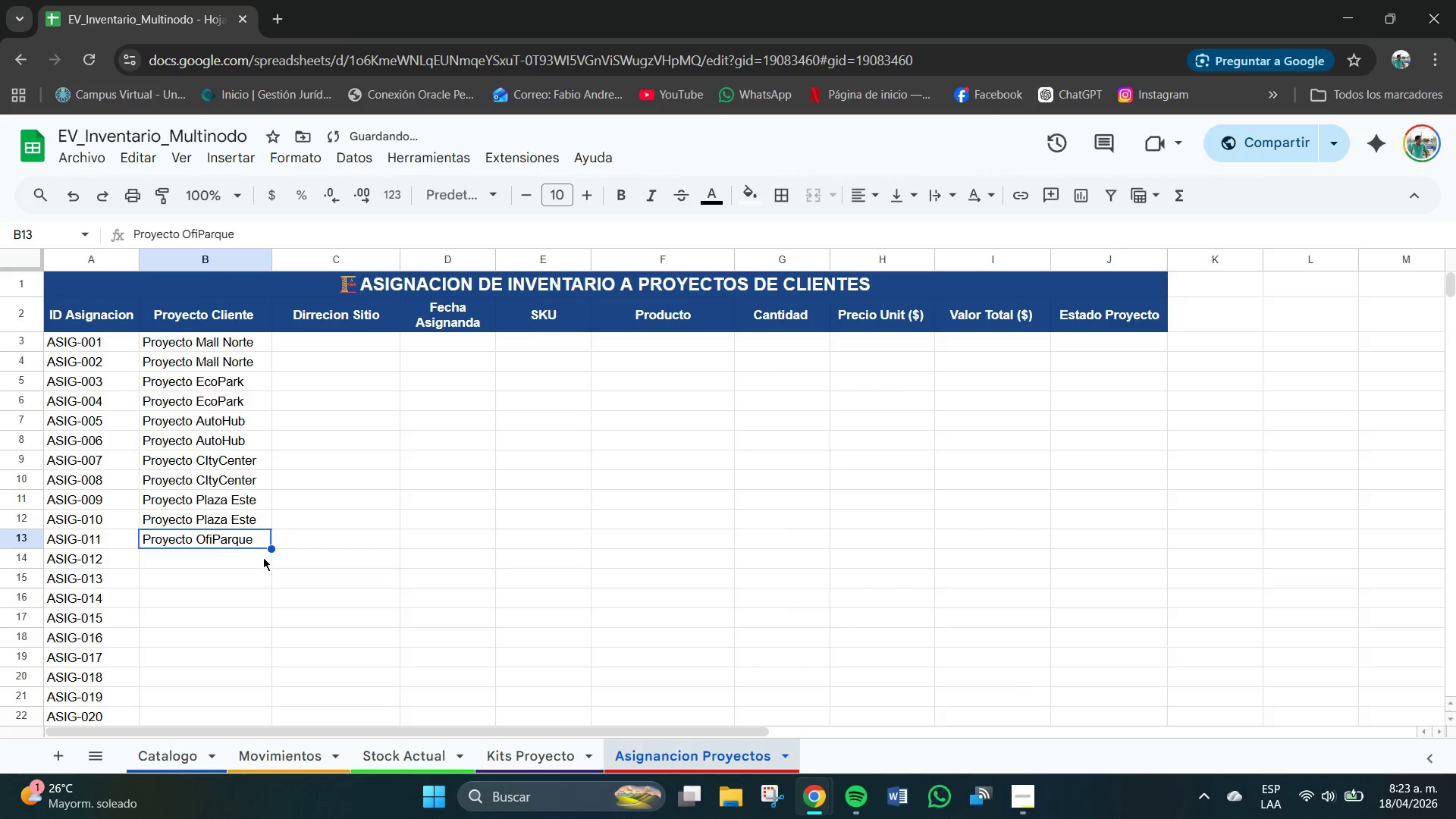 
left_click_drag(start_coordinate=[271, 548], to_coordinate=[275, 562])
 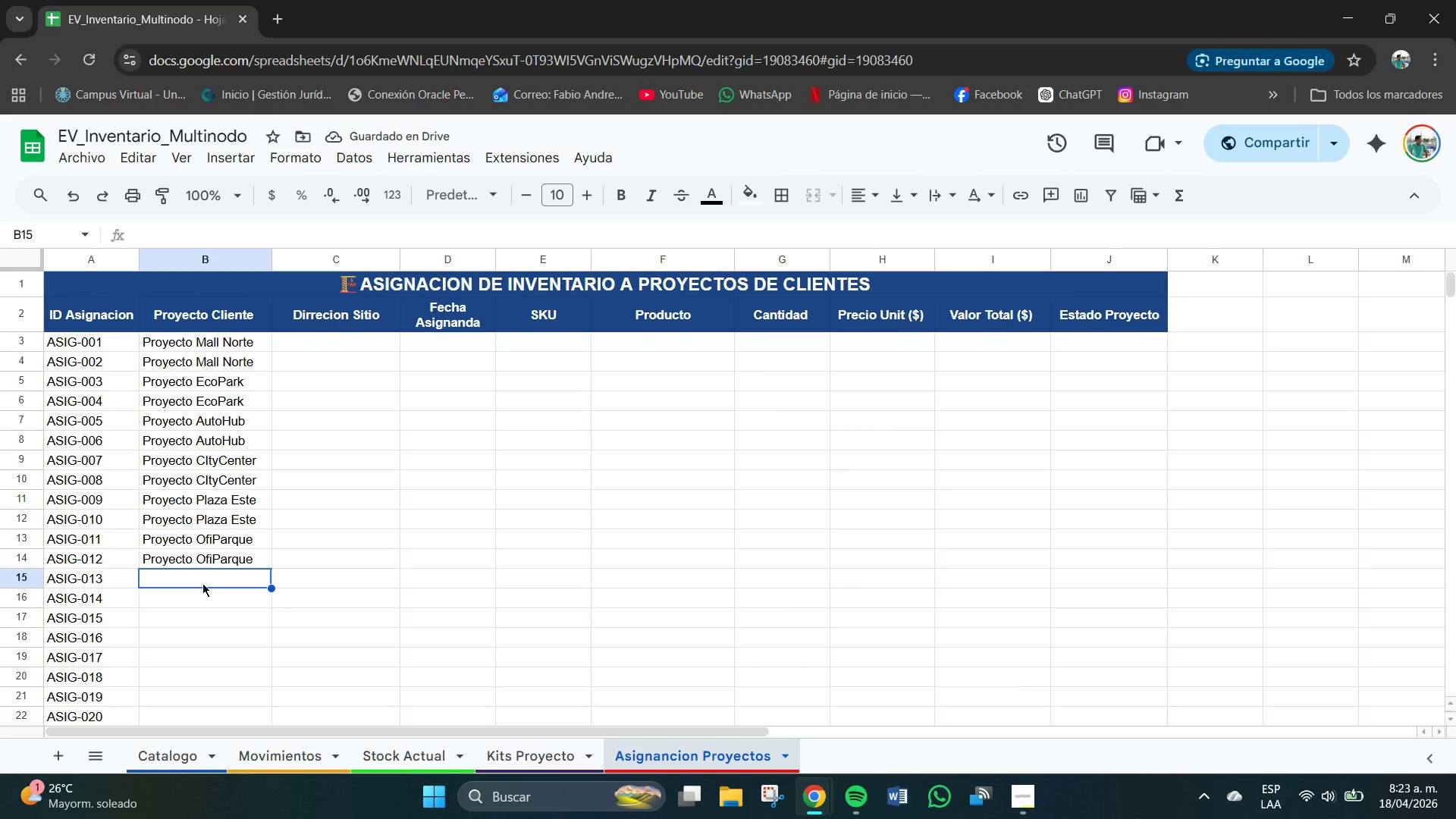 
type(Proyecto Hotge)
key(Backspace)
key(Backspace)
type(elGrand)
 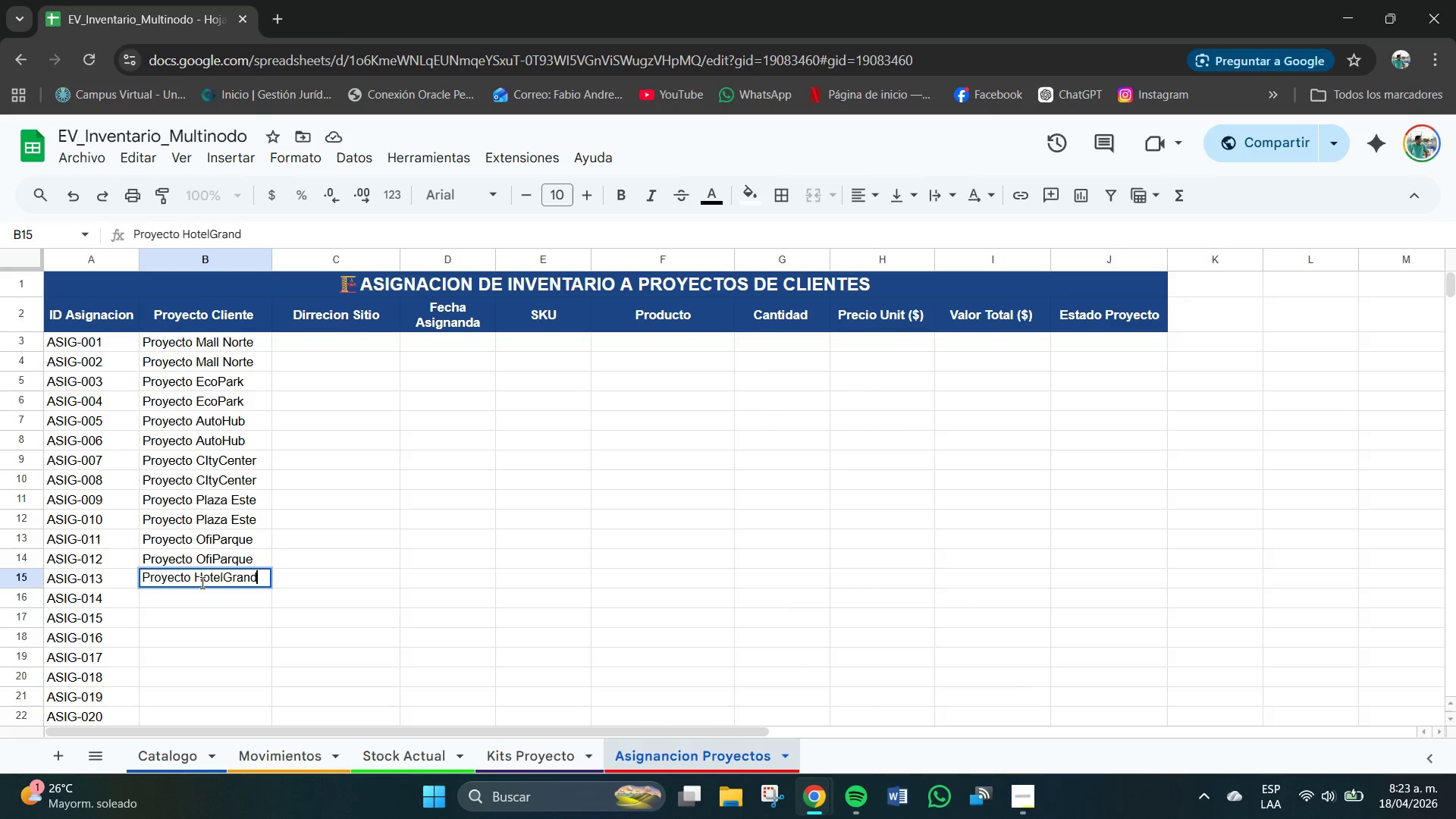 
key(Enter)
 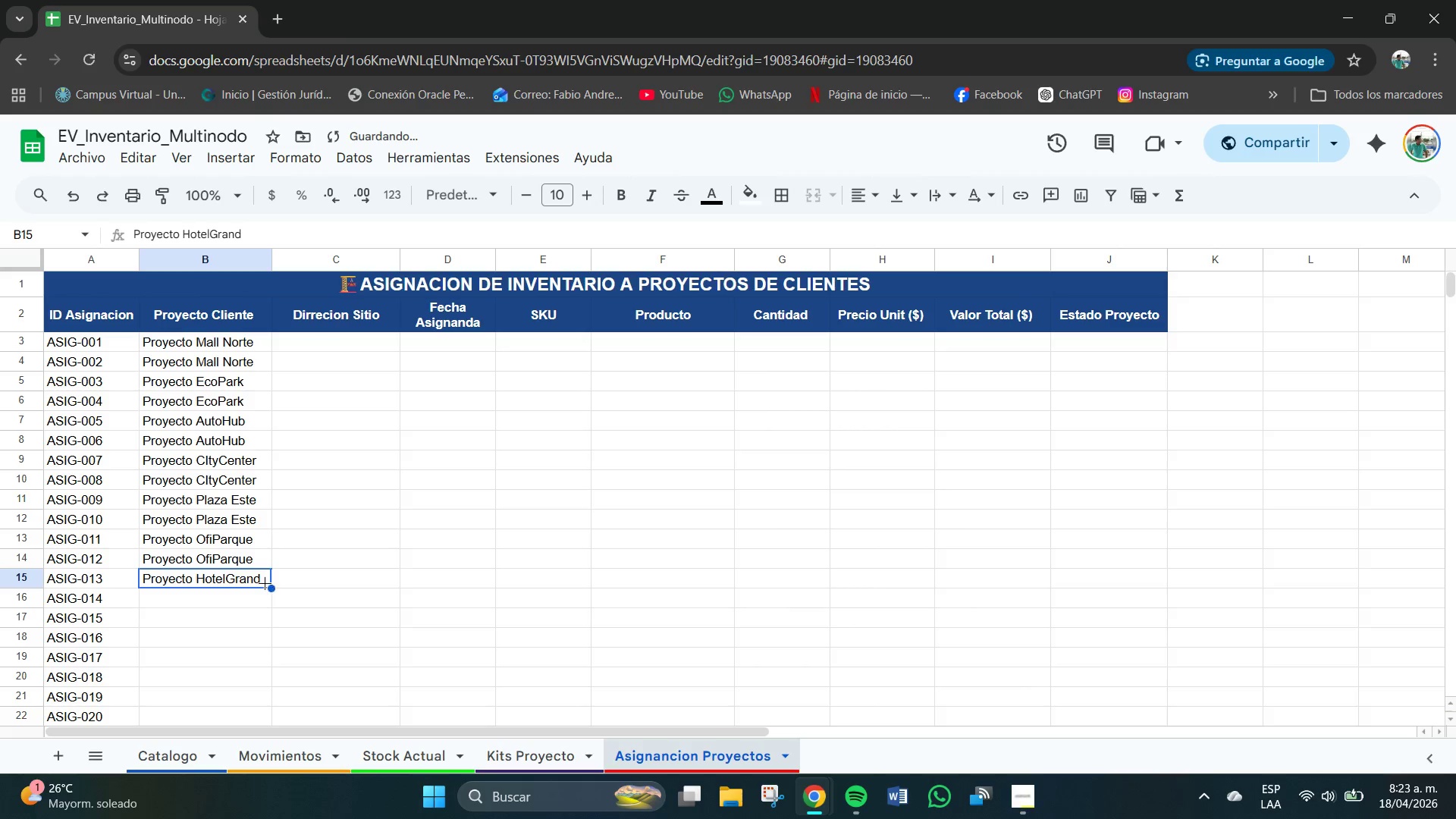 
left_click_drag(start_coordinate=[269, 586], to_coordinate=[273, 610])
 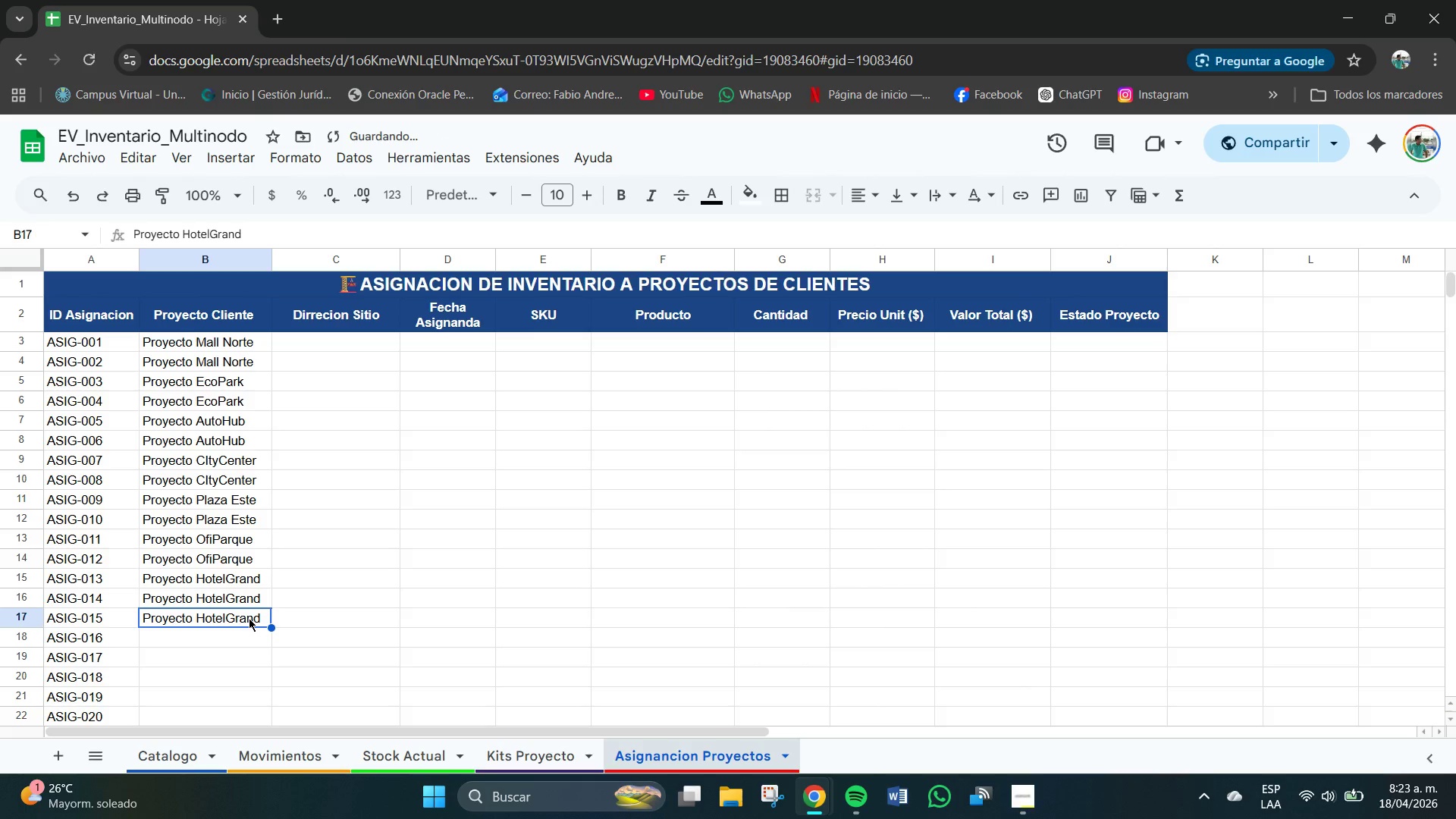 
key(Delete)
 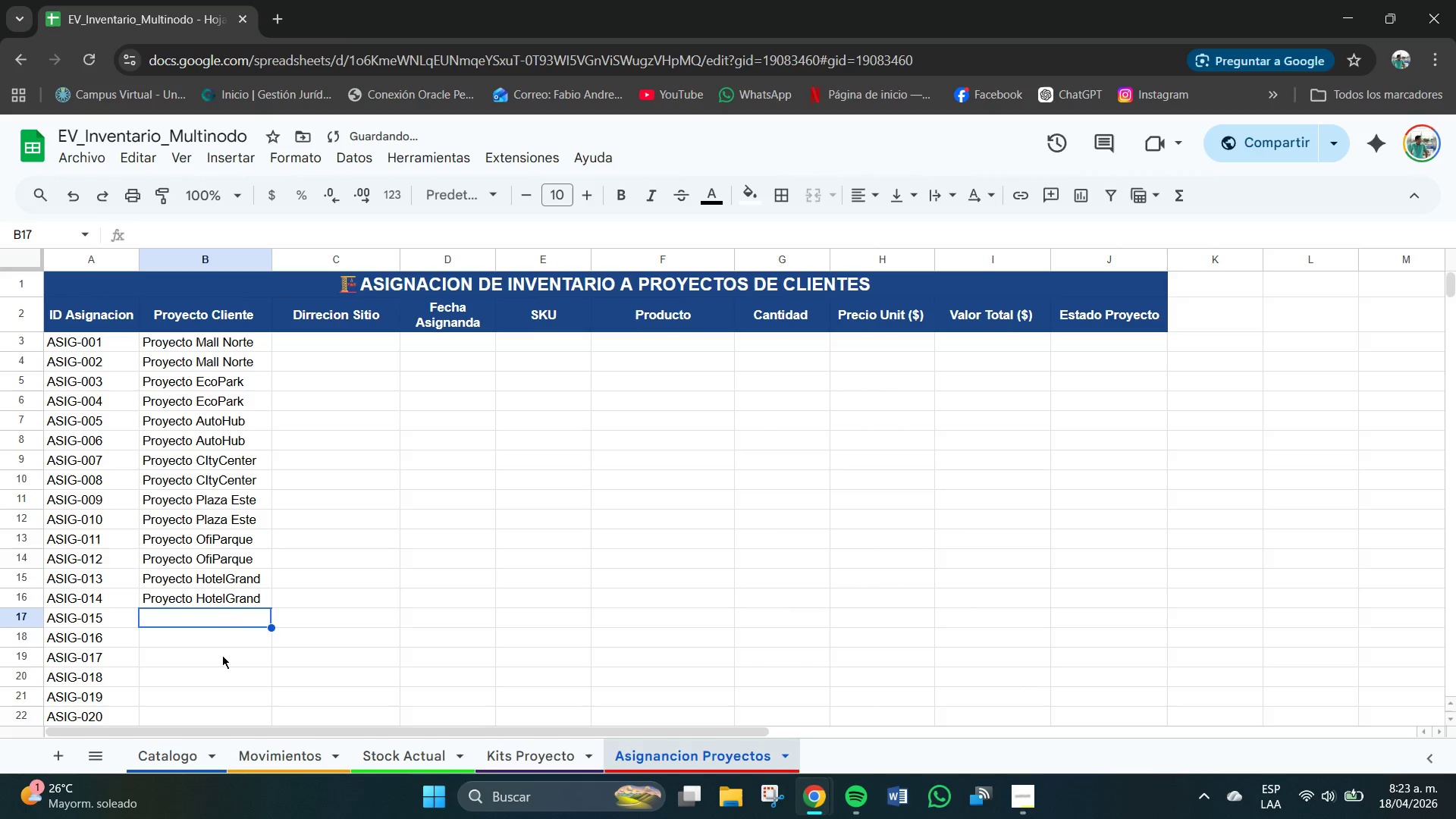 
left_click([183, 701])
 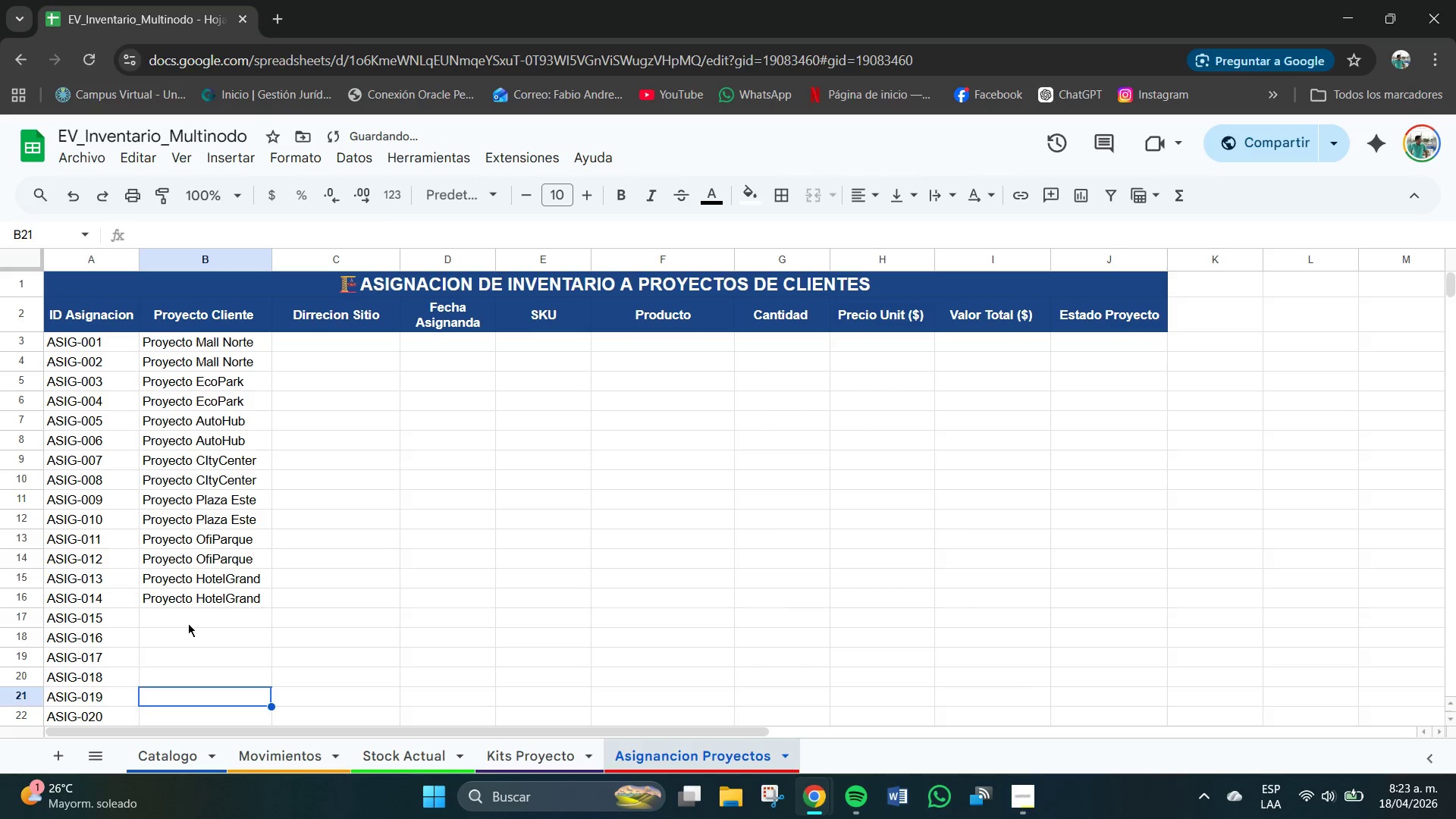 
left_click([189, 623])
 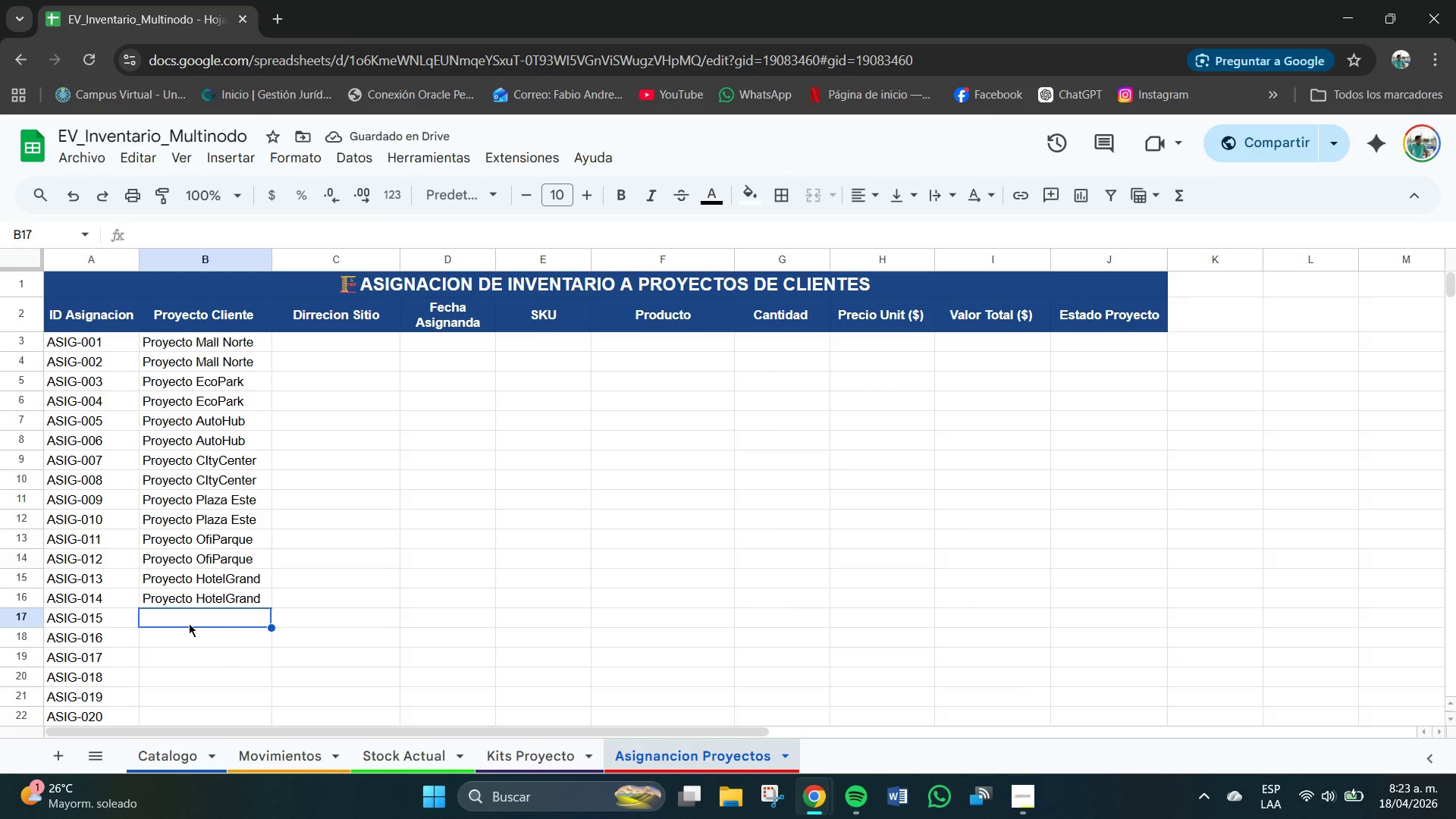 
type(Proyecto Aeropuerto)
 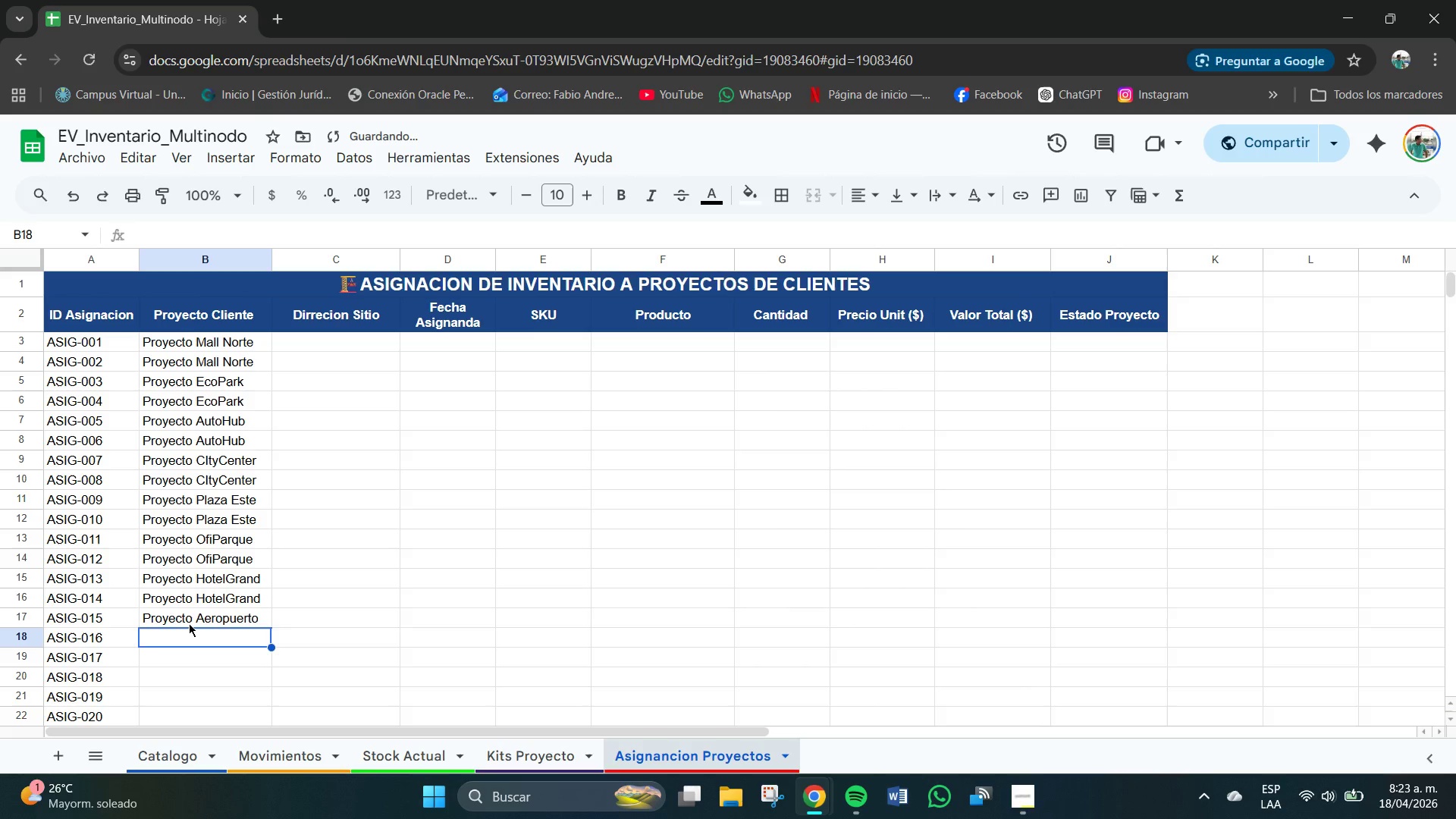 
key(Enter)
 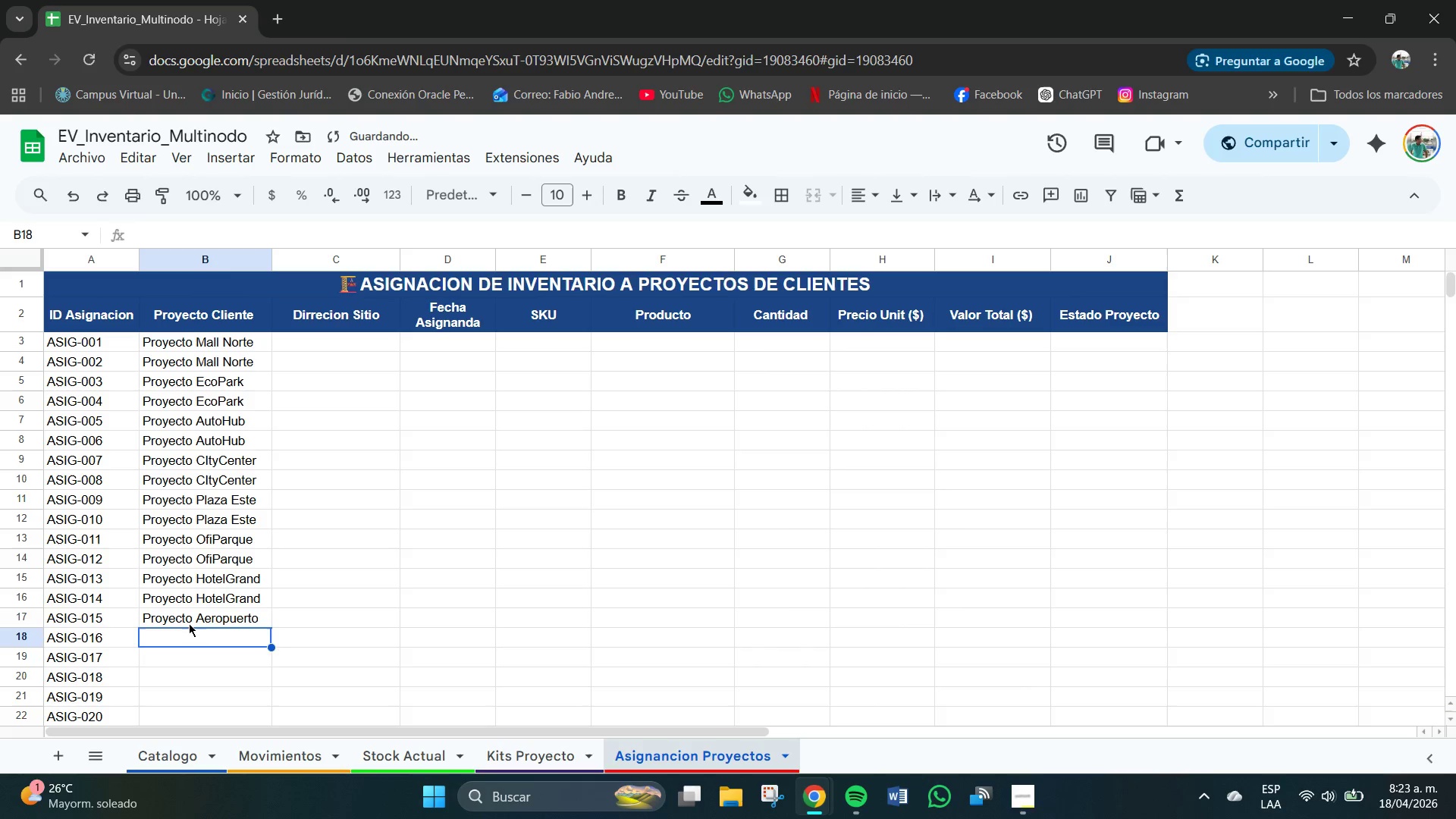 
left_click([189, 623])
 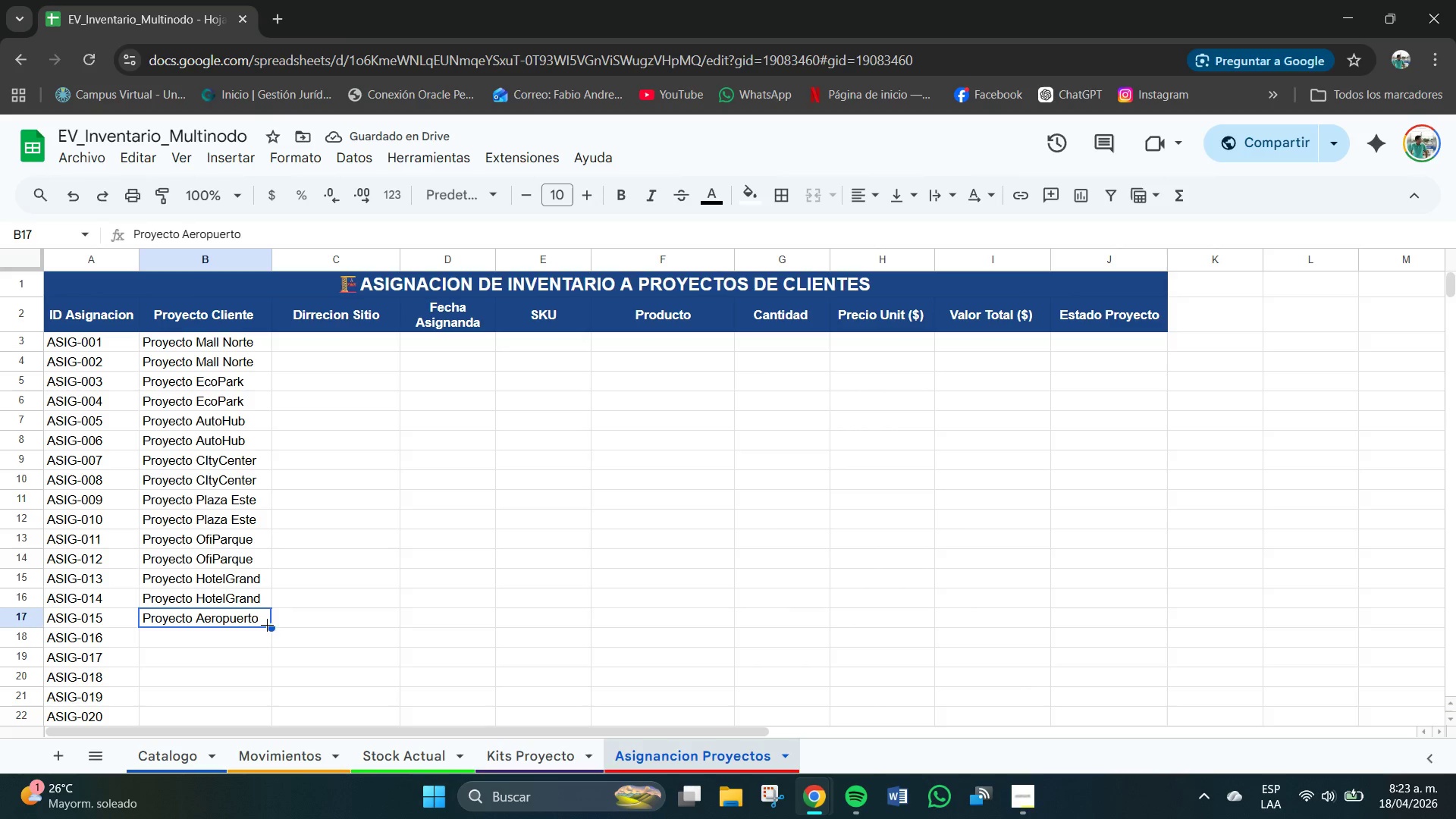 
left_click_drag(start_coordinate=[271, 625], to_coordinate=[271, 639])
 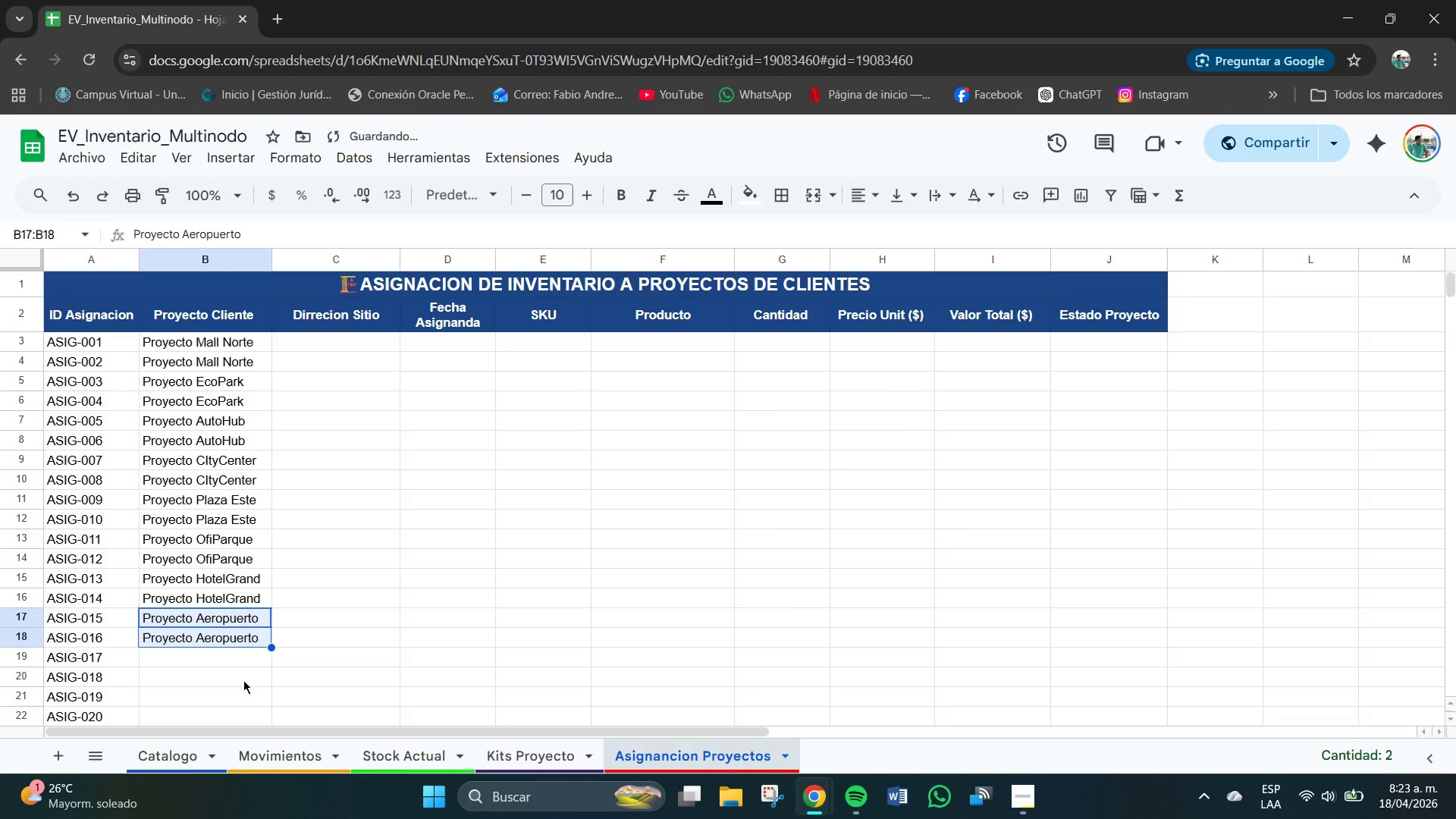 
left_click([243, 680])
 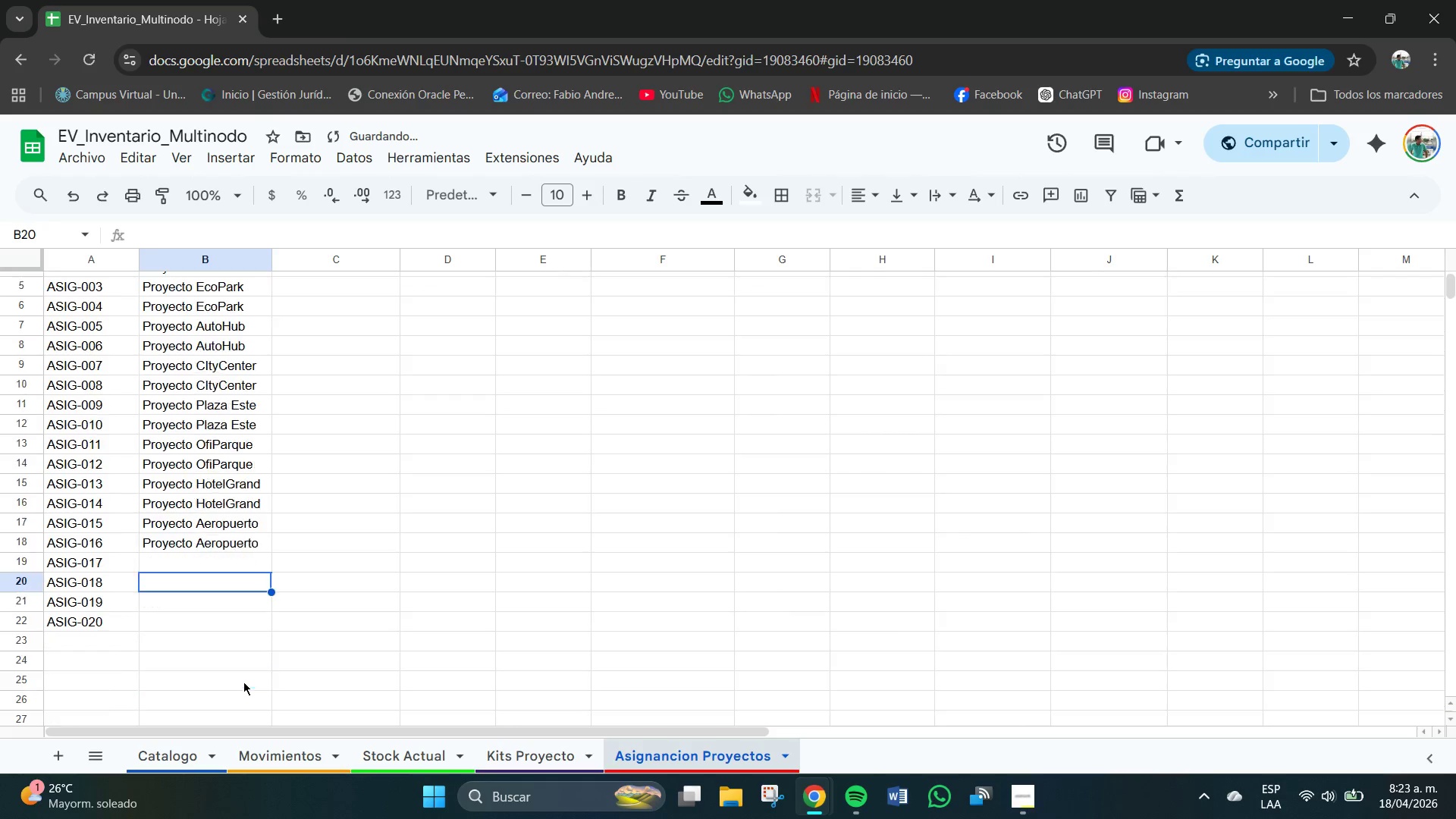 
scroll: coordinate [243, 681], scroll_direction: down, amount: 2.0
 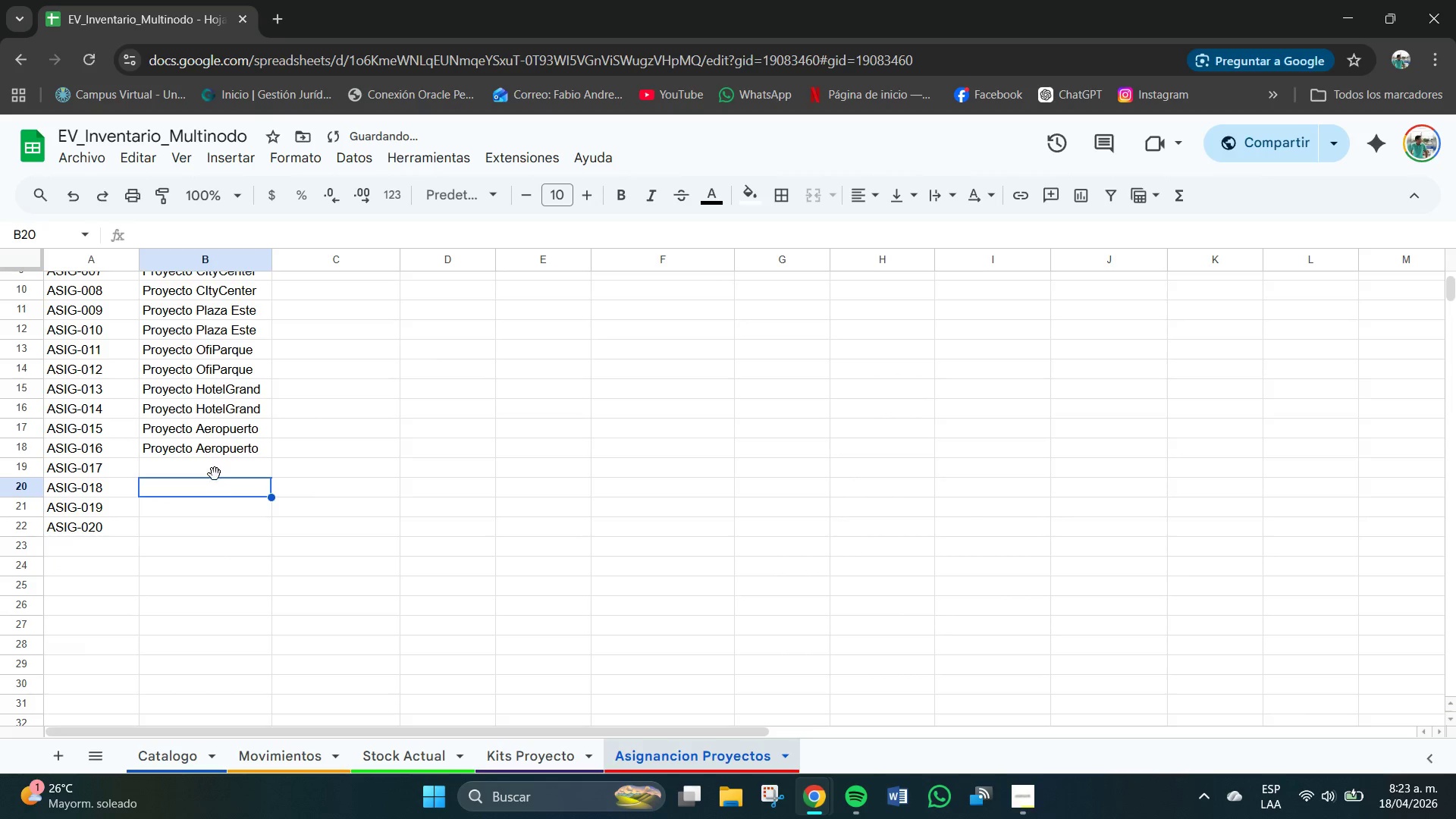 
left_click([212, 457])
 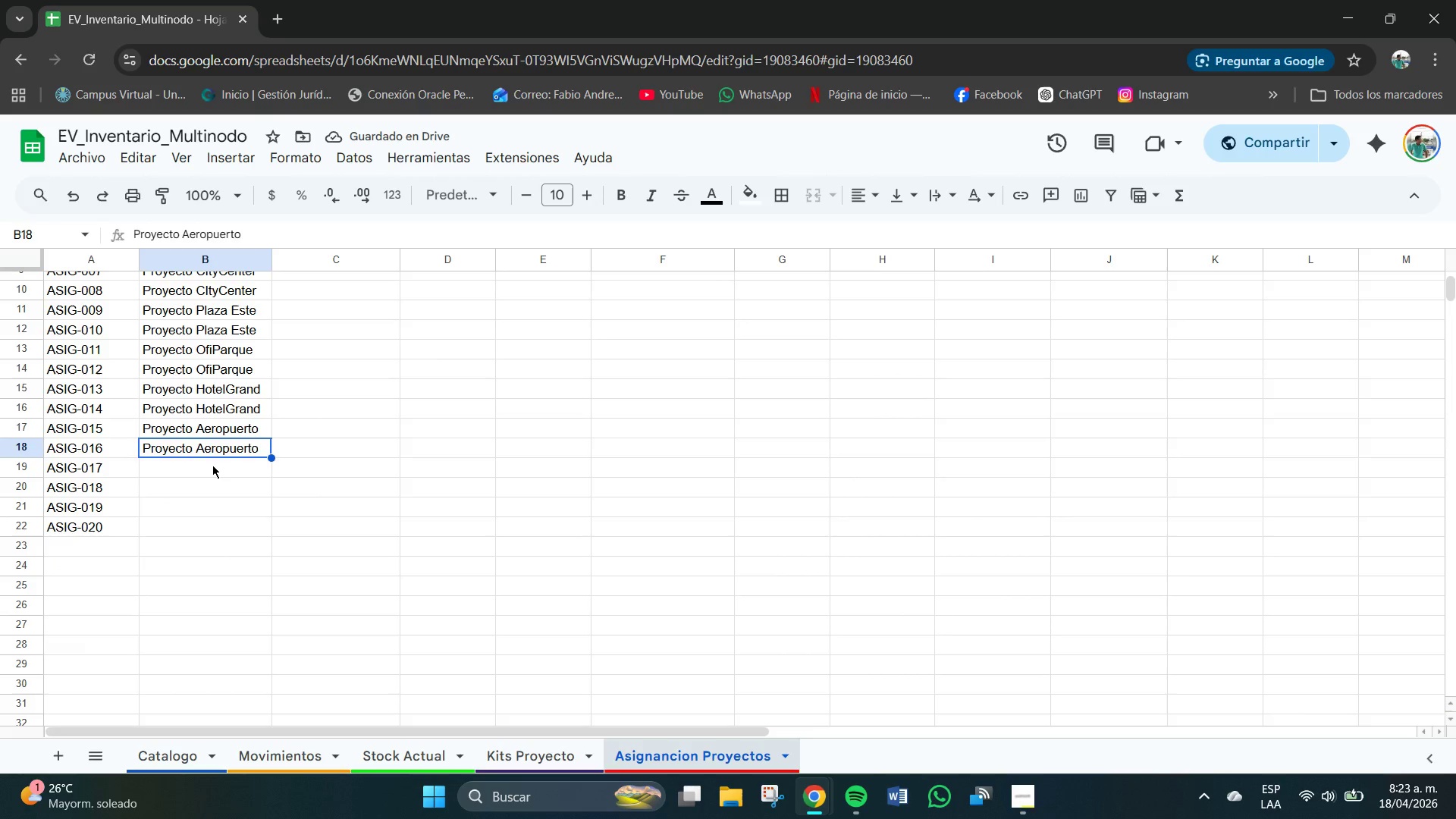 
left_click([212, 467])
 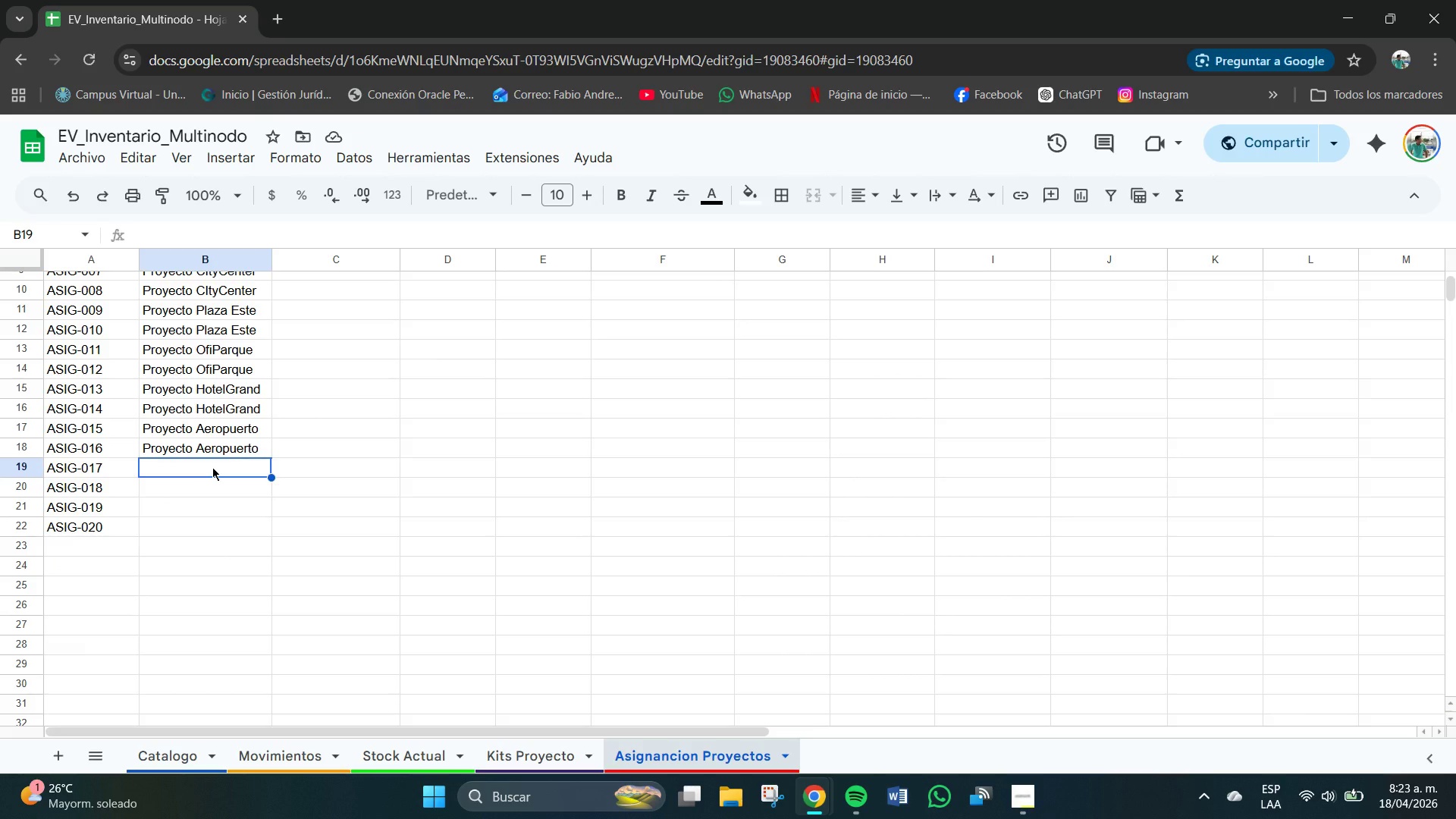 
wait(5.52)
 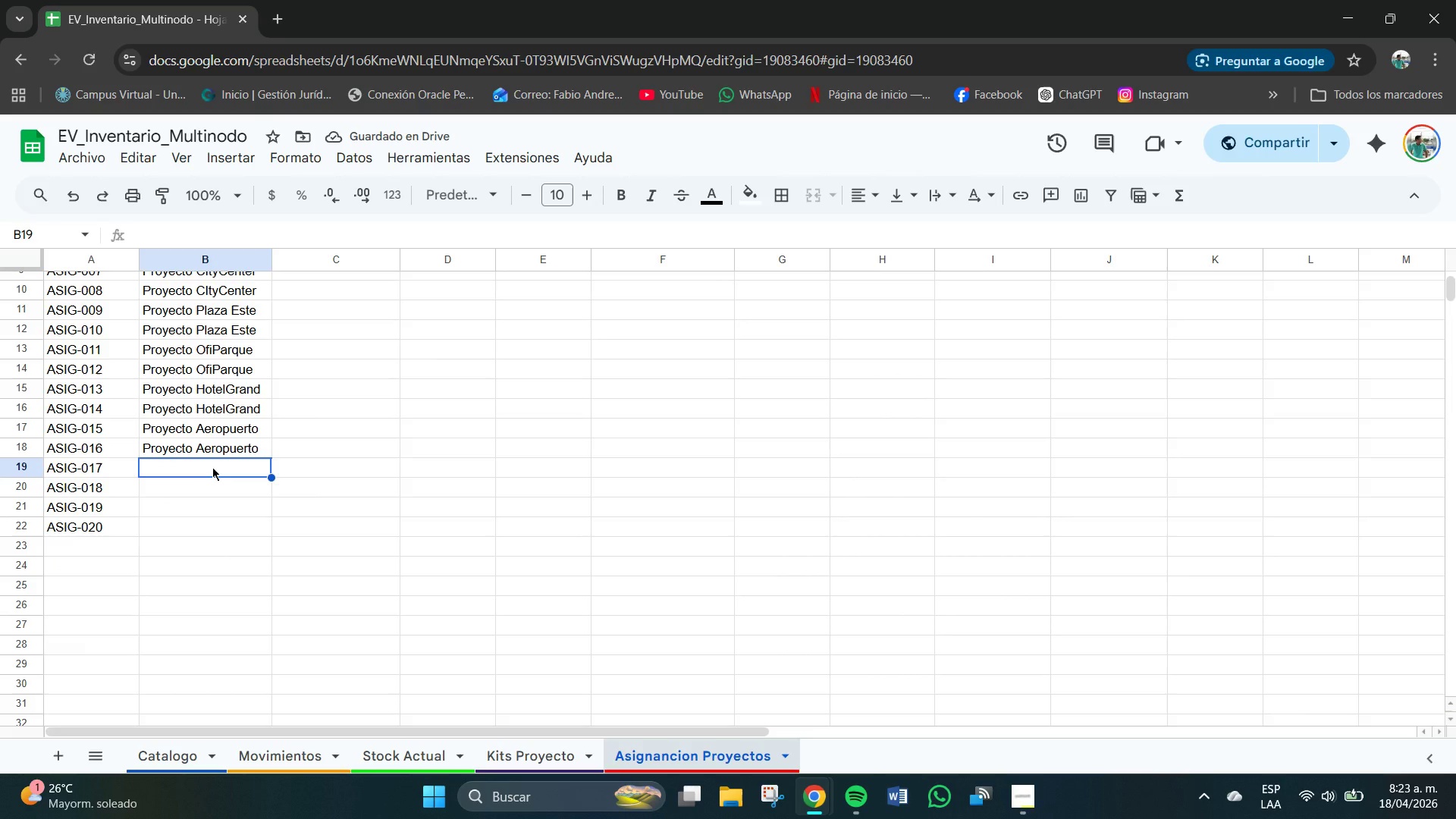 
type(Proyecti)
key(Backspace)
type(io)
key(Backspace)
key(Backspace)
type(o M)
 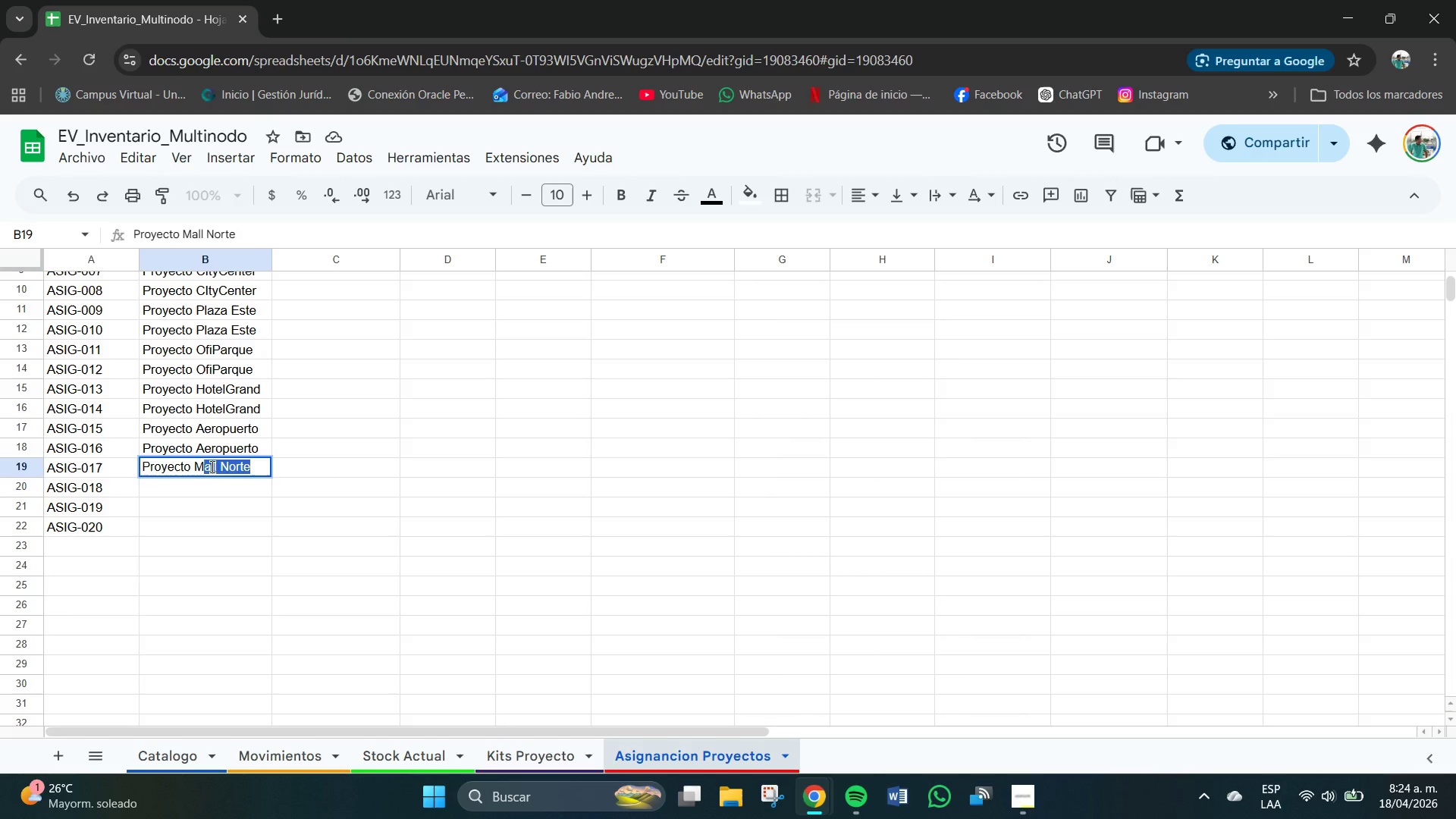 
key(Enter)
 